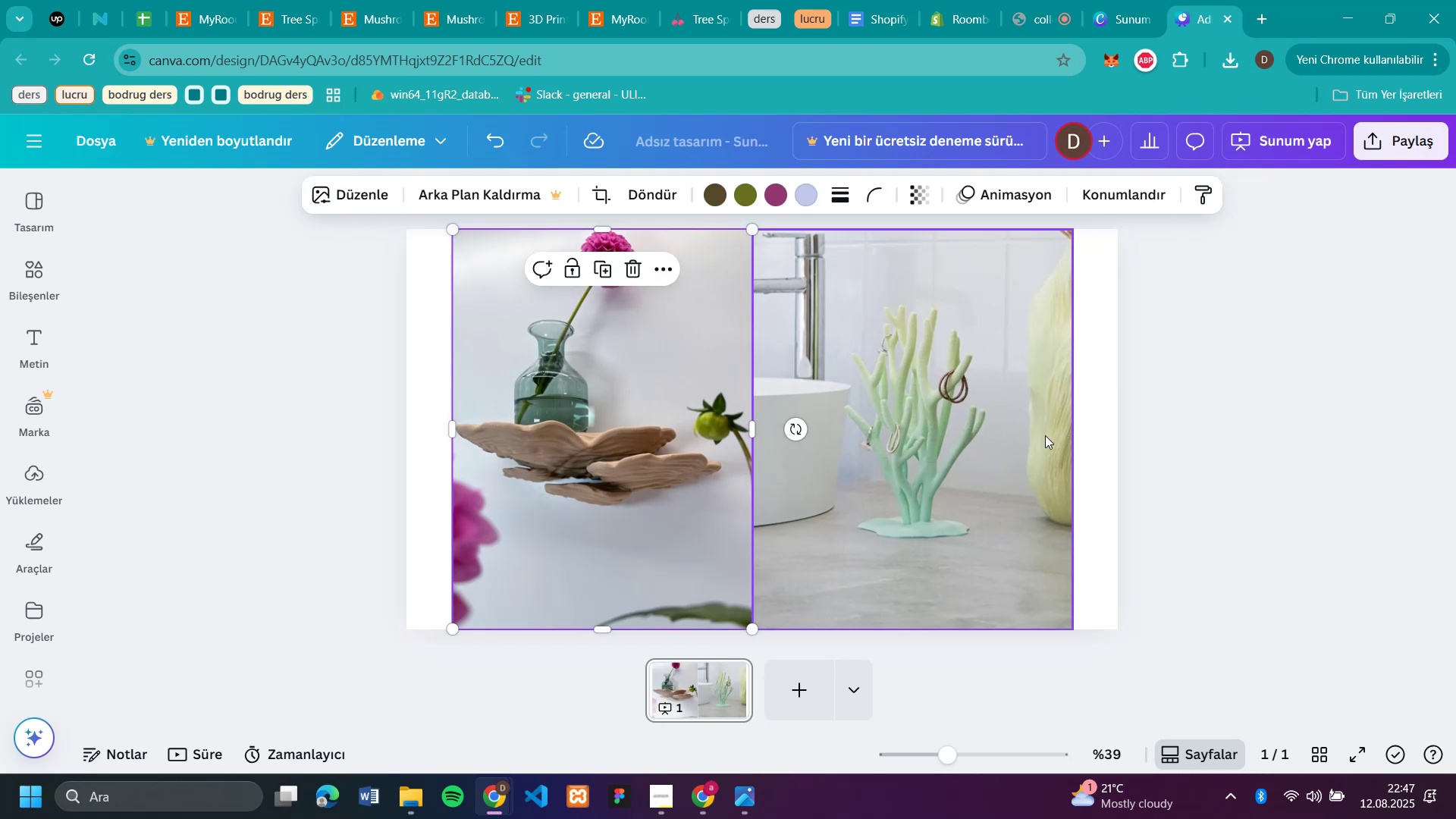 
left_click([1043, 435])
 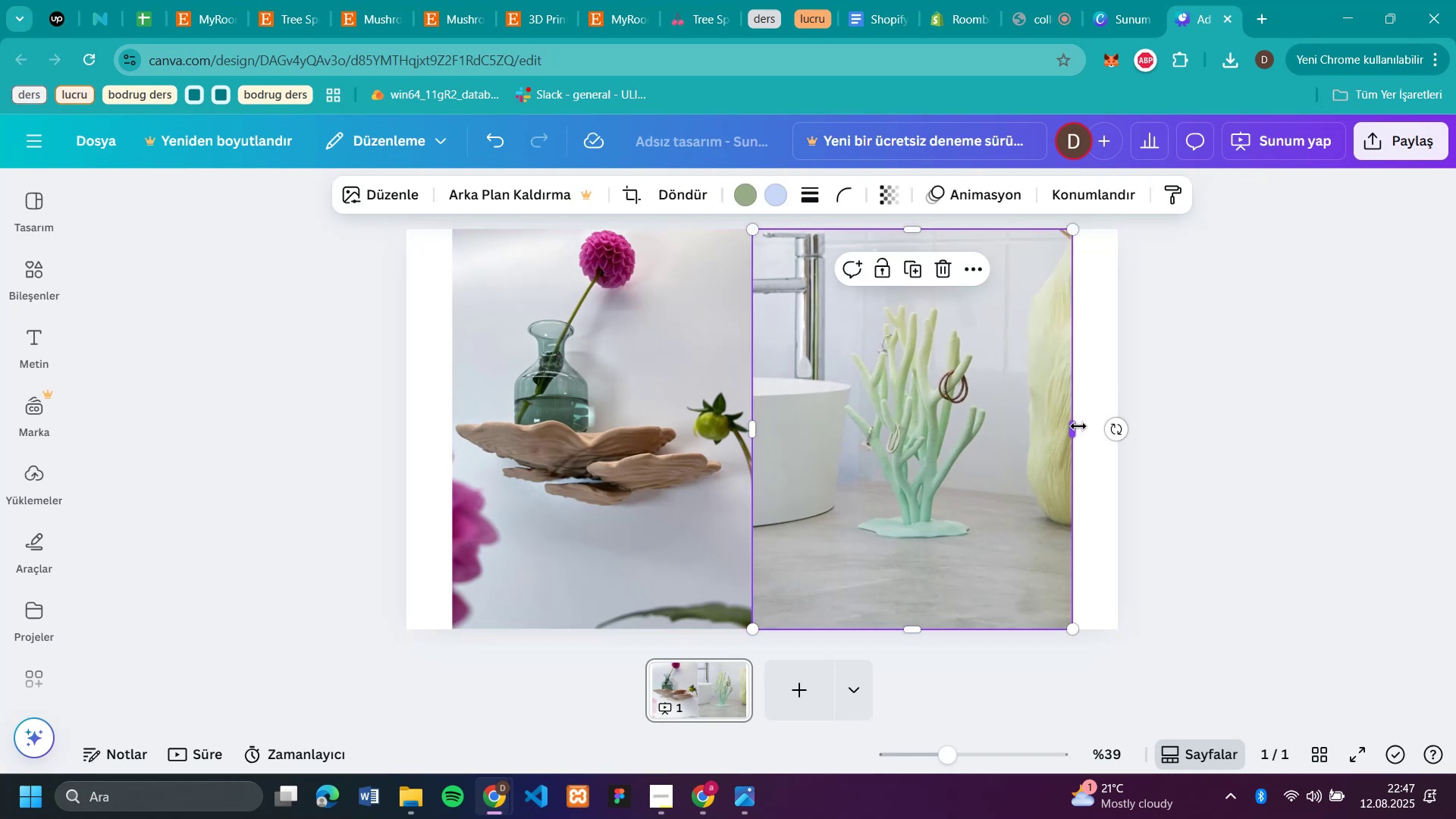 
left_click_drag(start_coordinate=[1078, 426], to_coordinate=[1122, 428])
 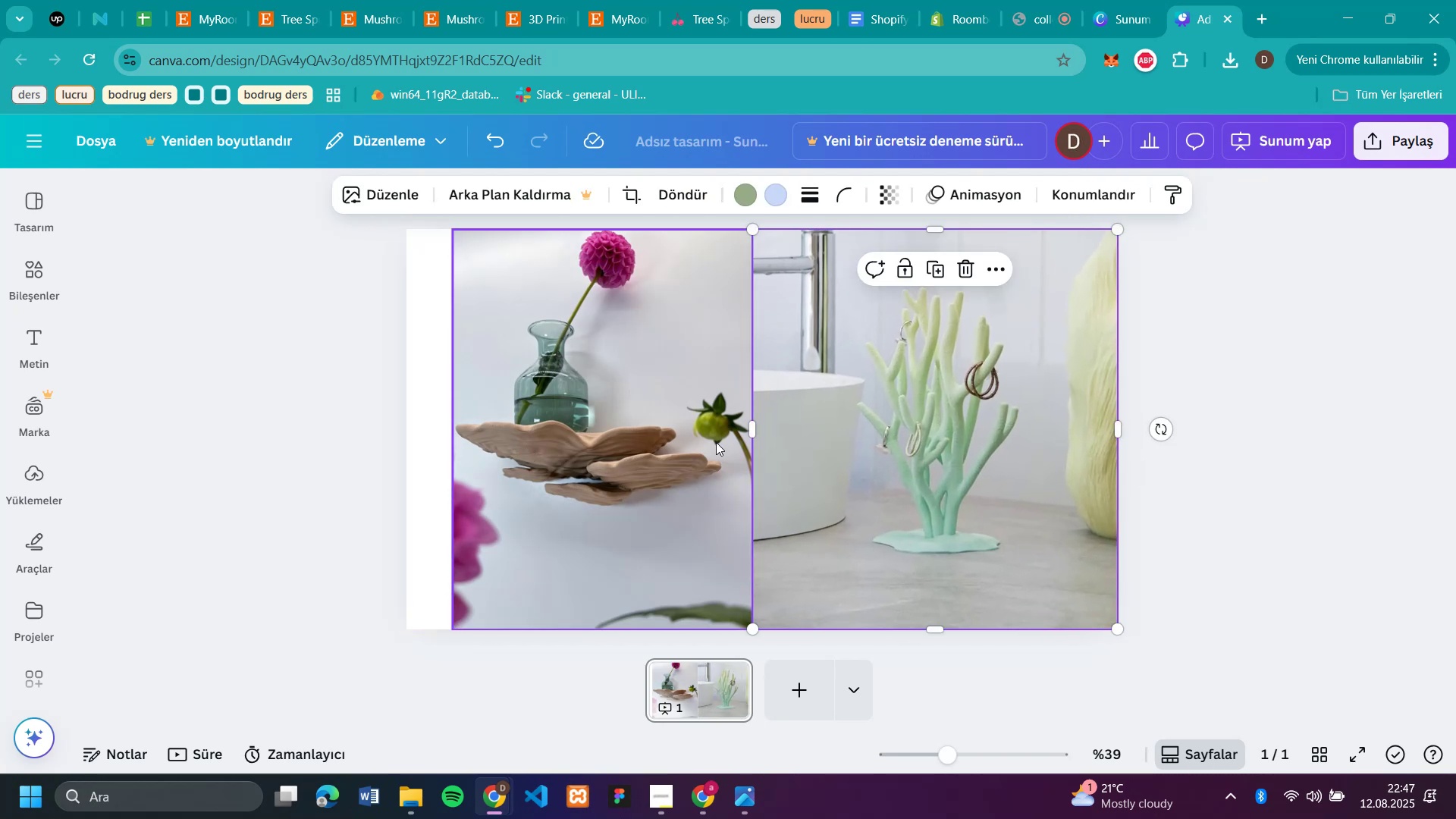 
left_click([716, 442])
 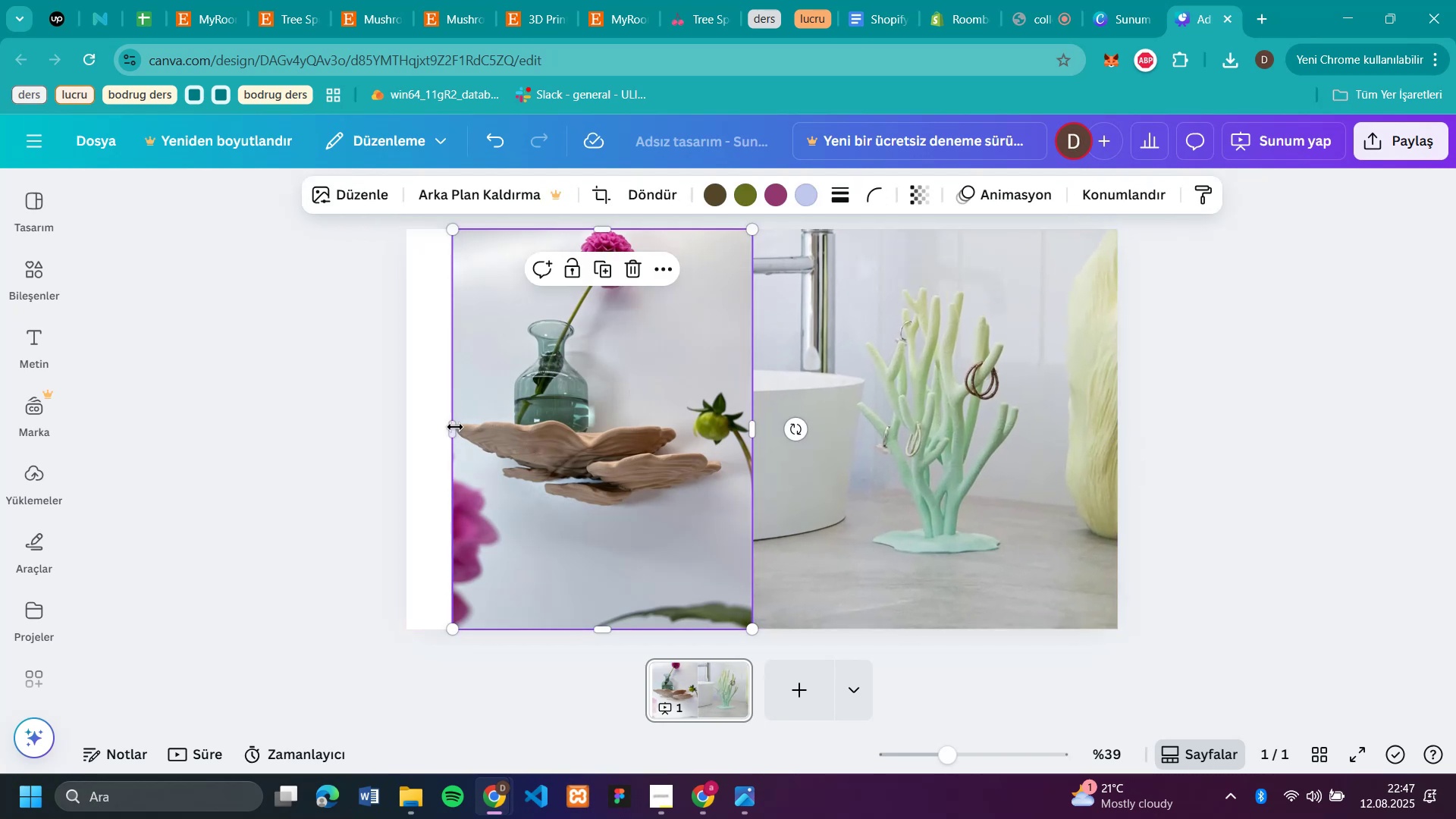 
left_click_drag(start_coordinate=[456, 427], to_coordinate=[408, 431])
 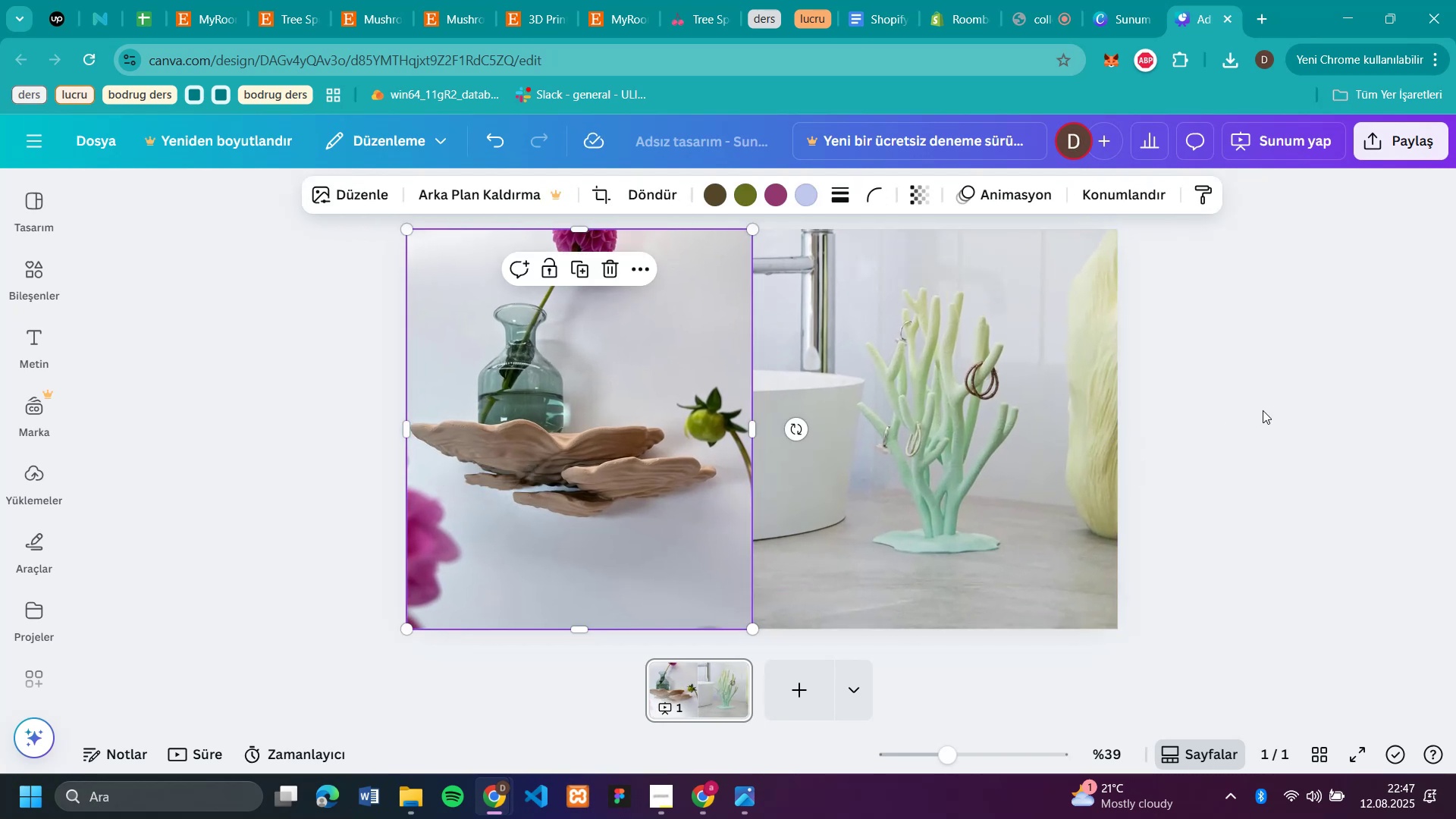 
left_click([1263, 410])
 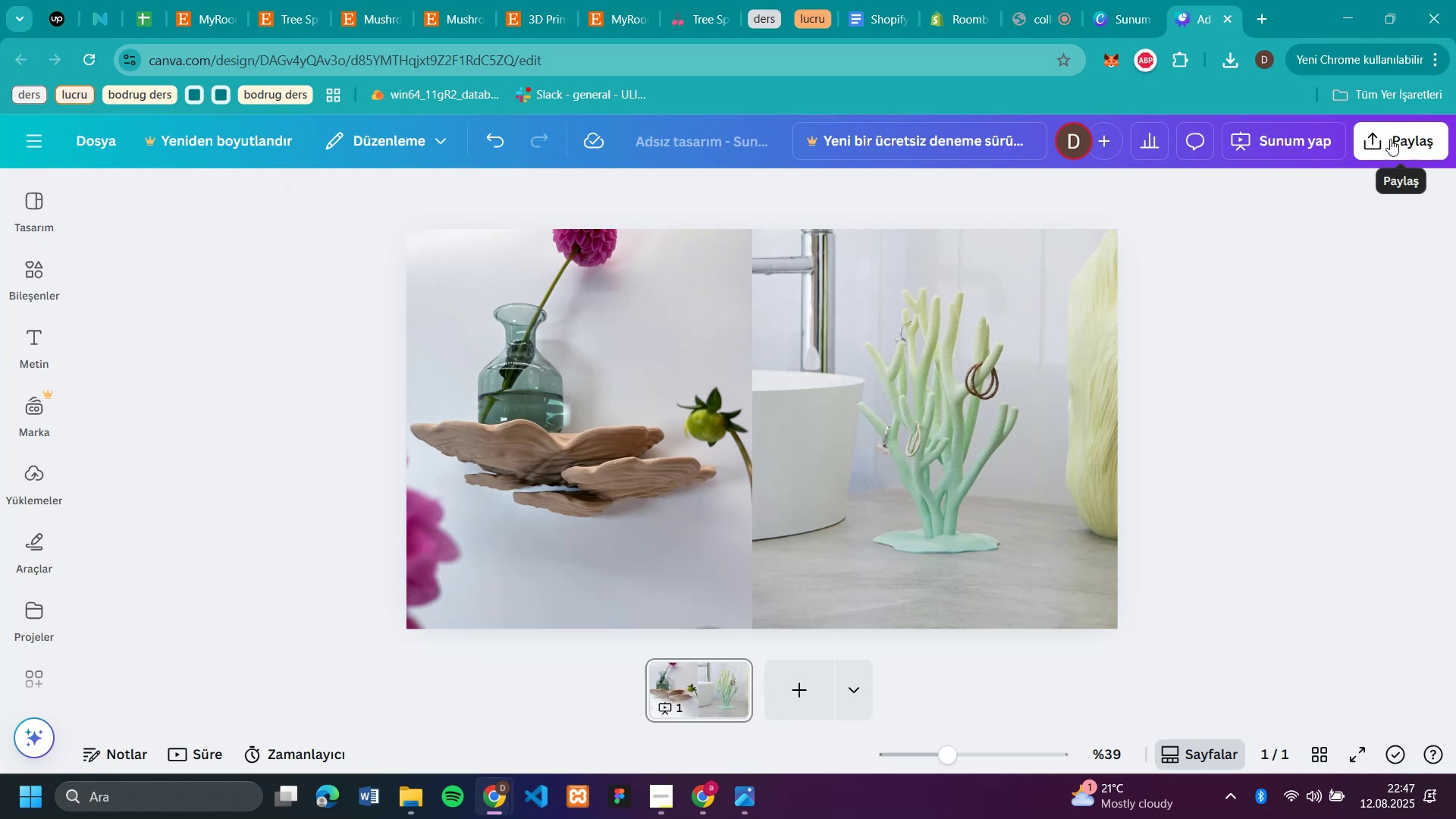 
left_click([1371, 147])
 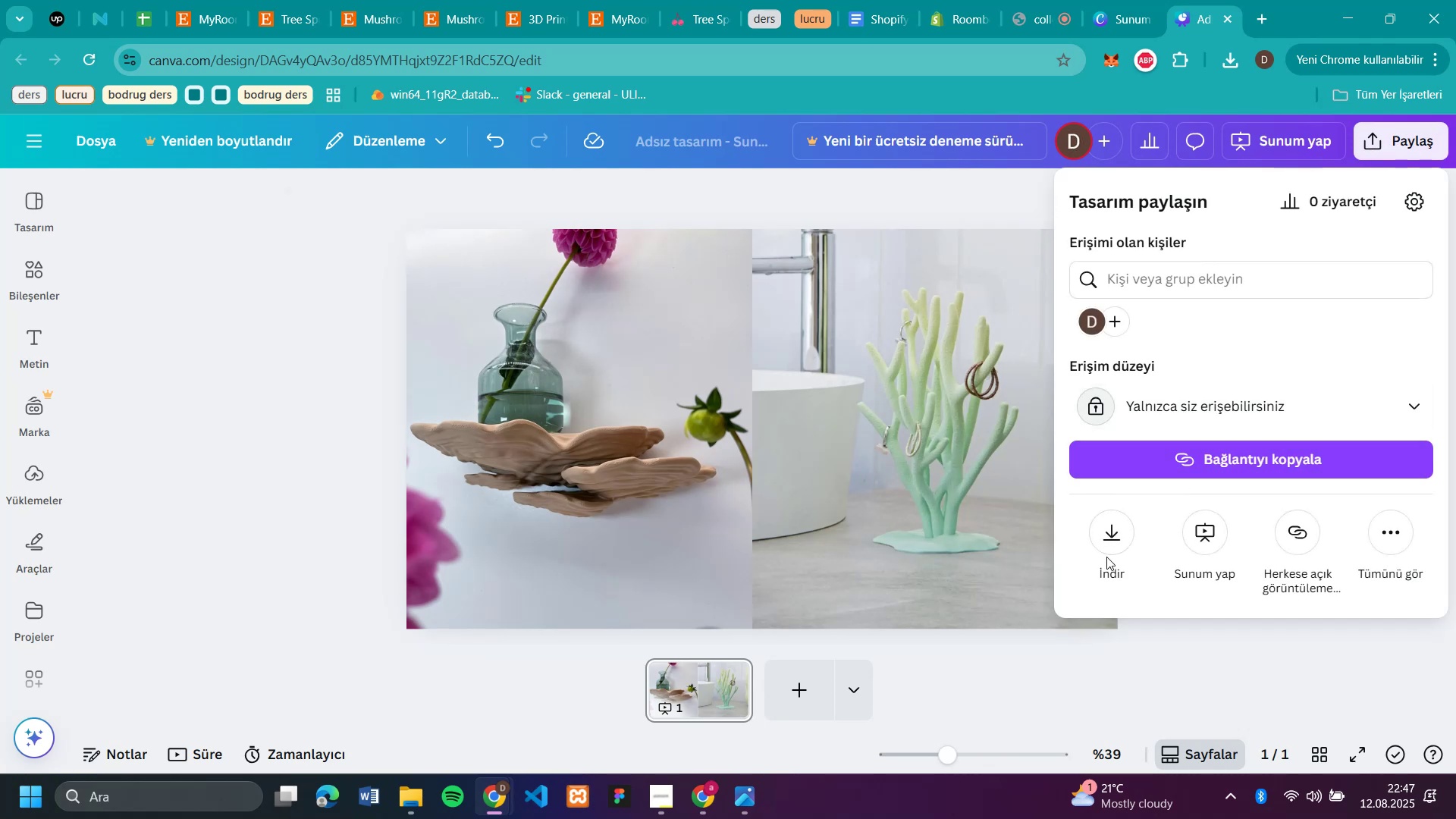 
left_click([1105, 557])
 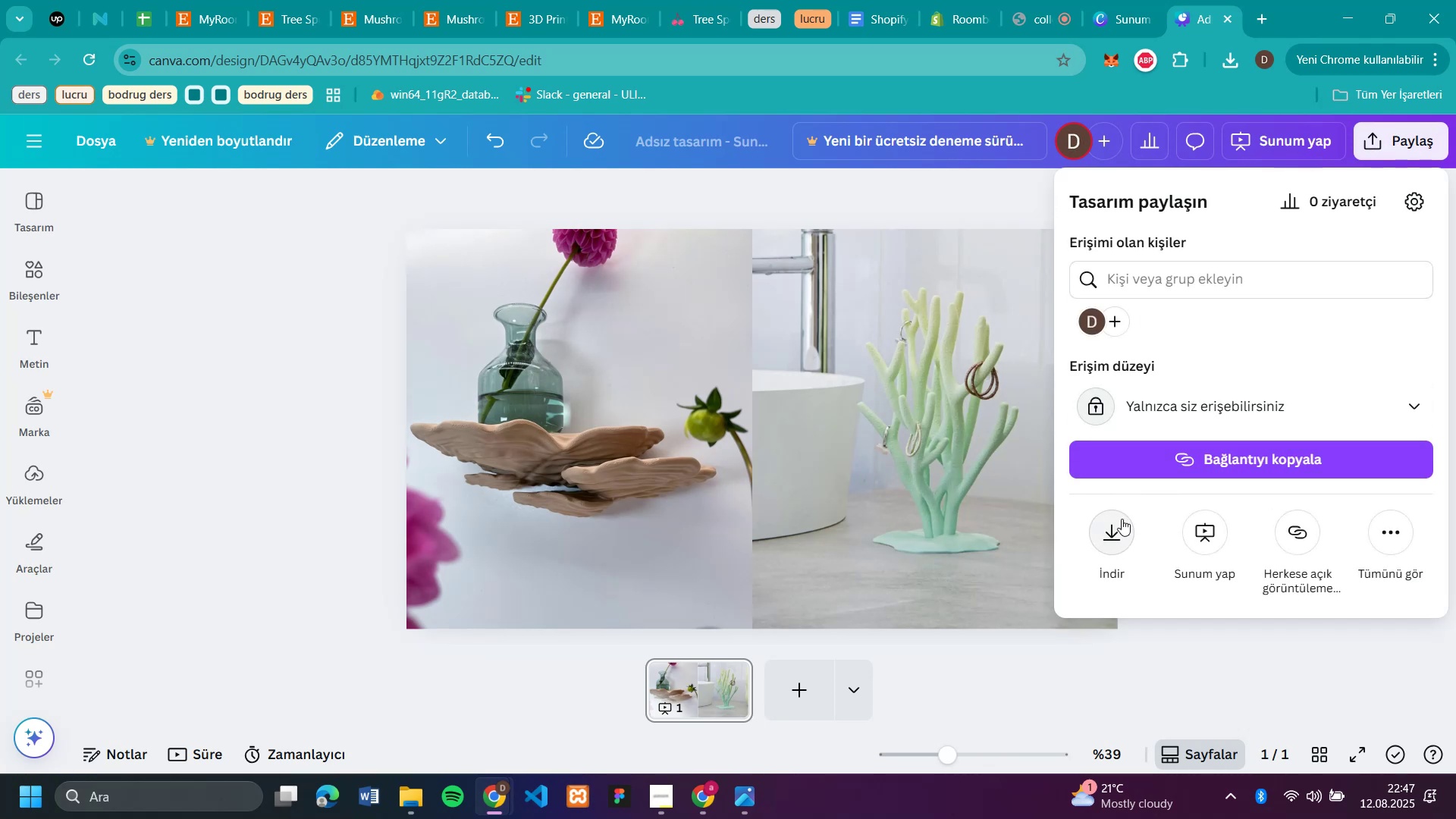 
left_click([1121, 520])
 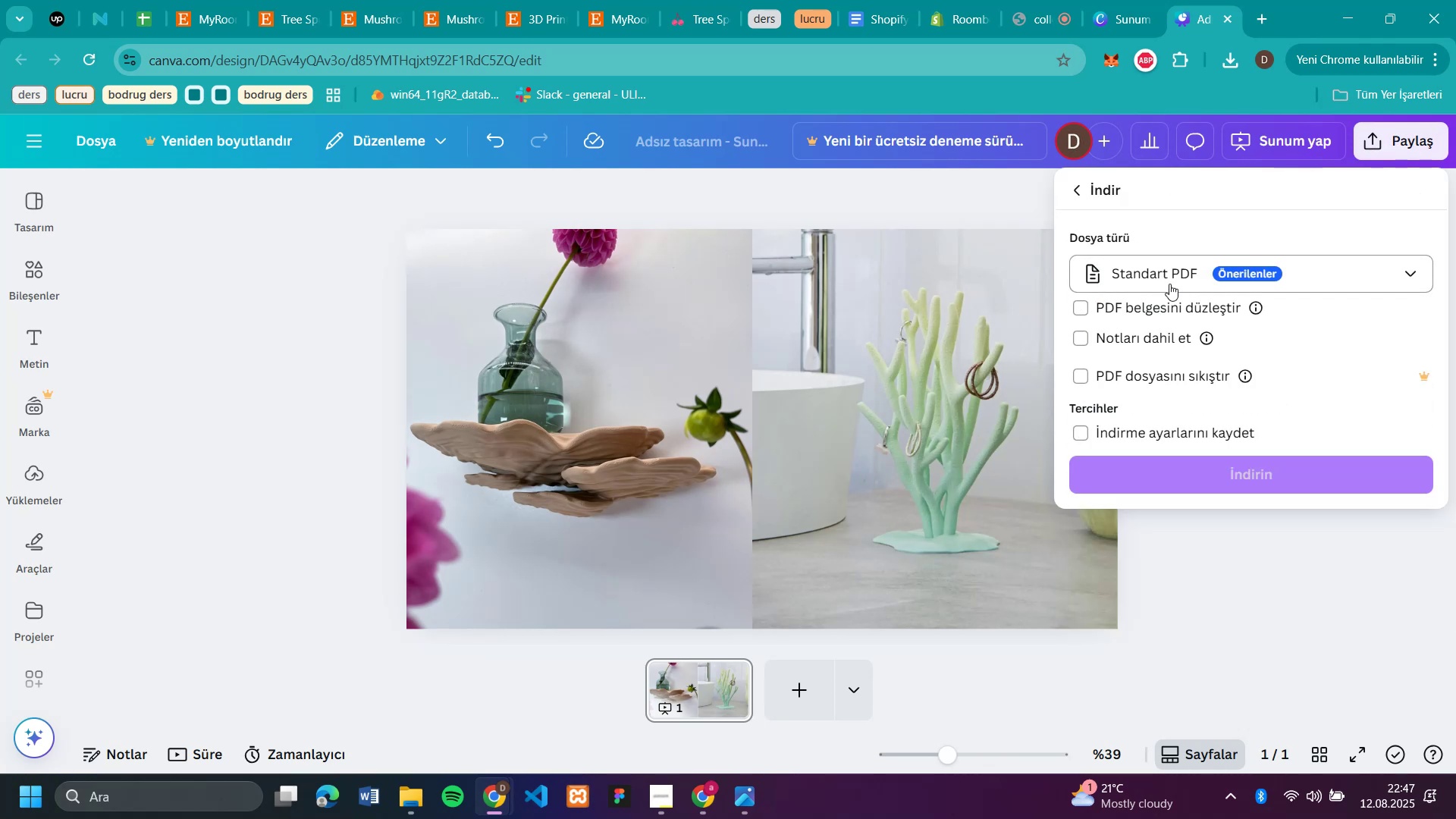 
left_click([1169, 284])
 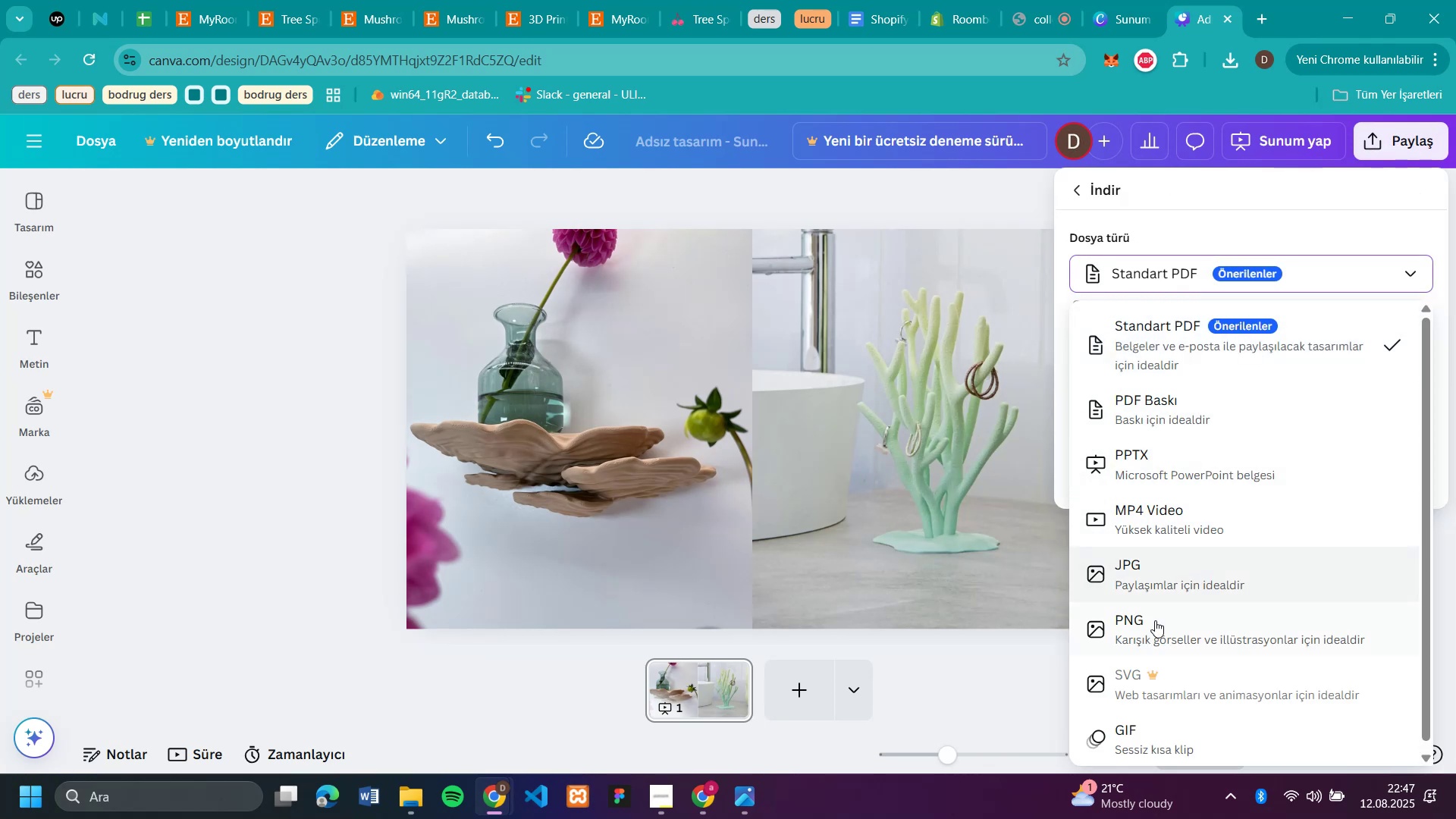 
left_click([1155, 620])
 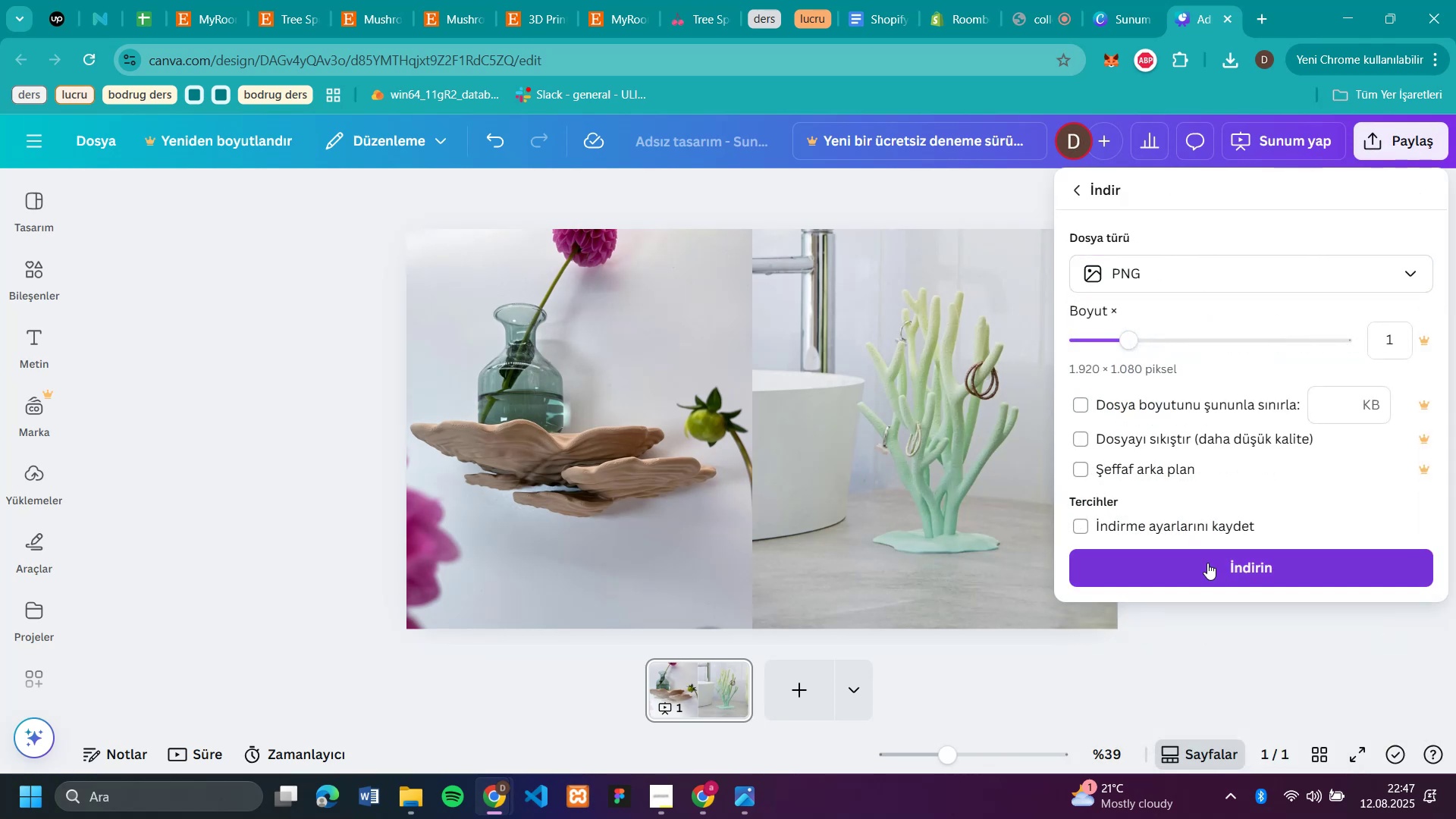 
left_click([1207, 563])
 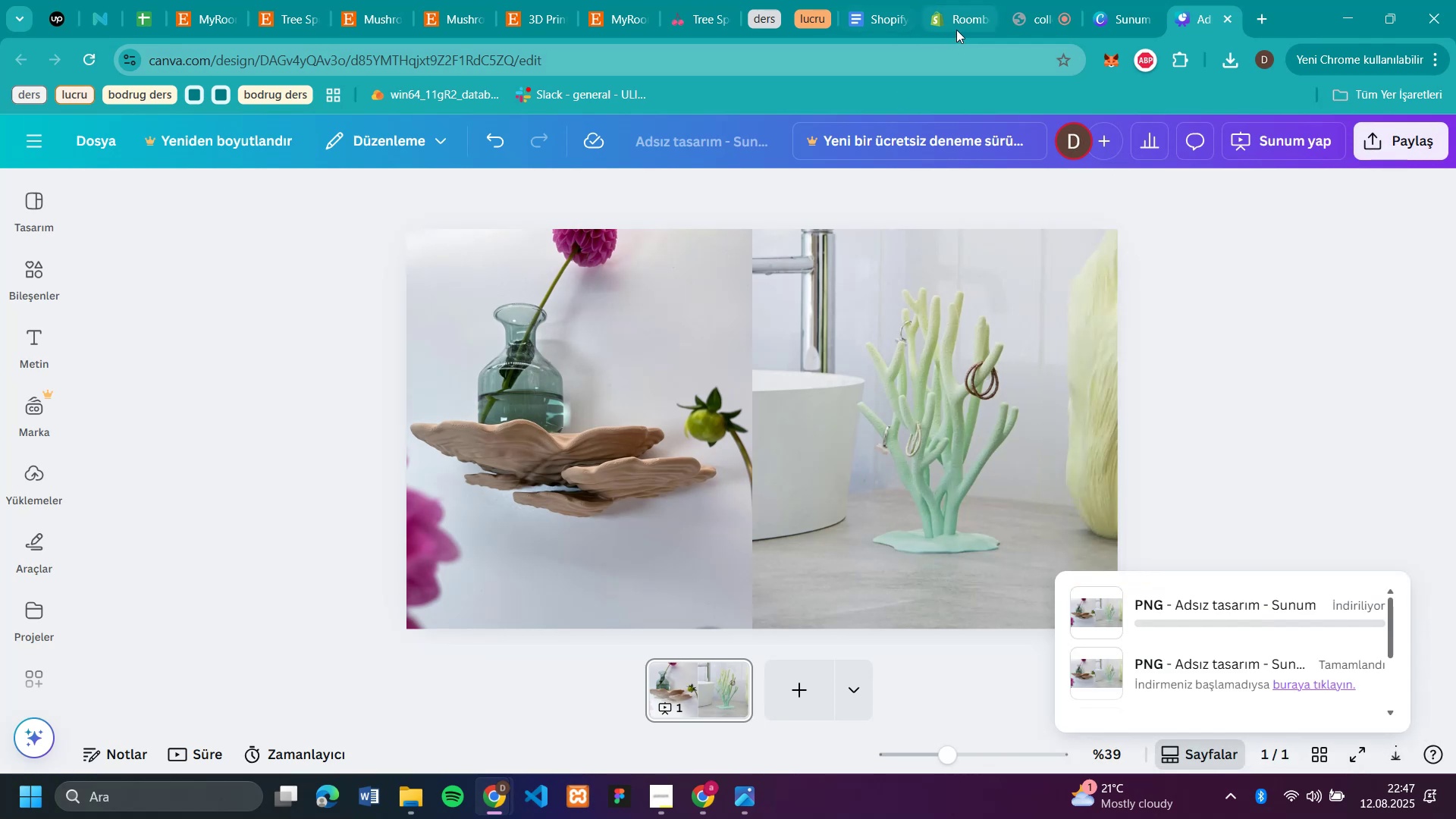 
left_click([960, 29])
 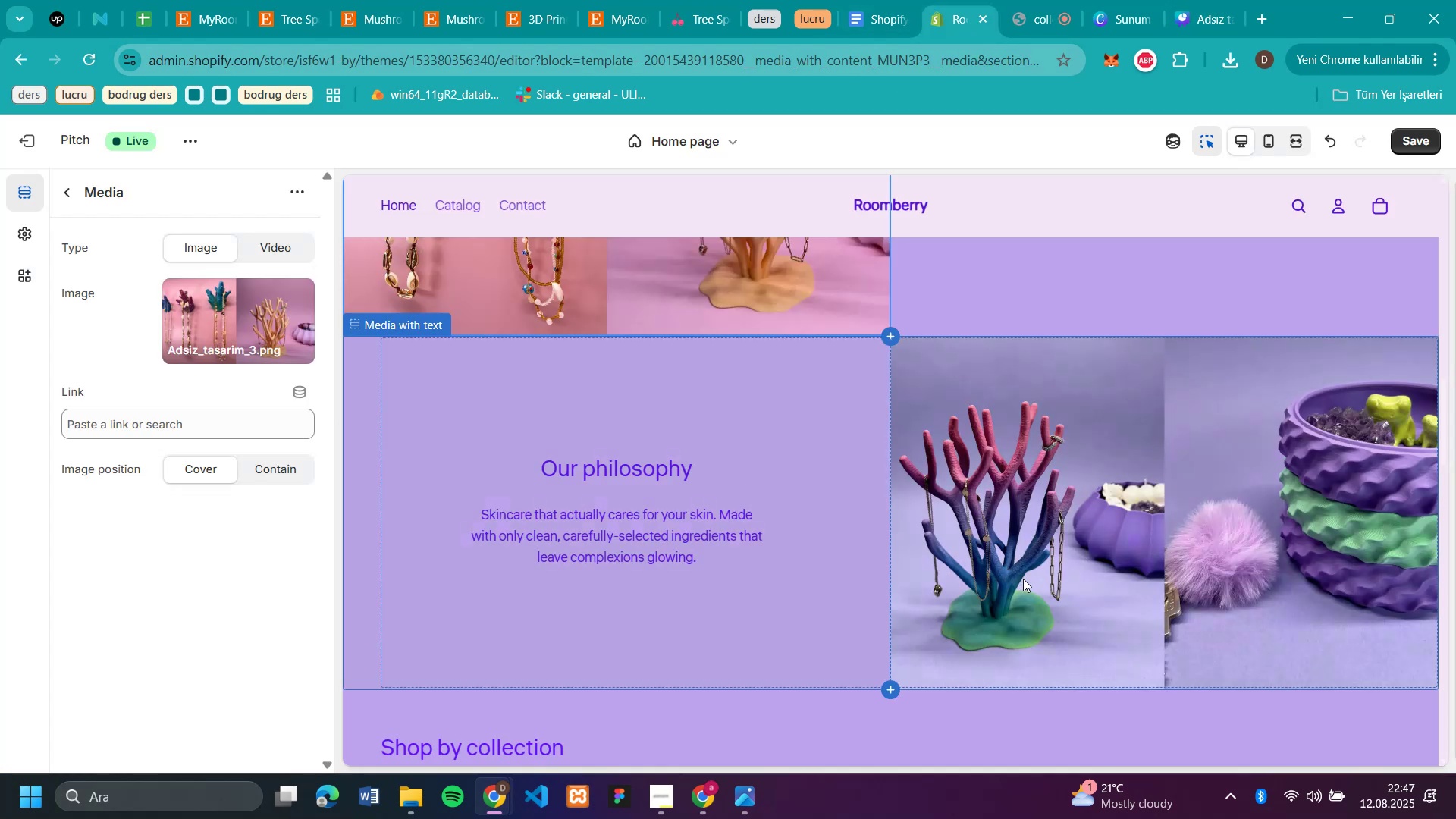 
left_click([1023, 579])
 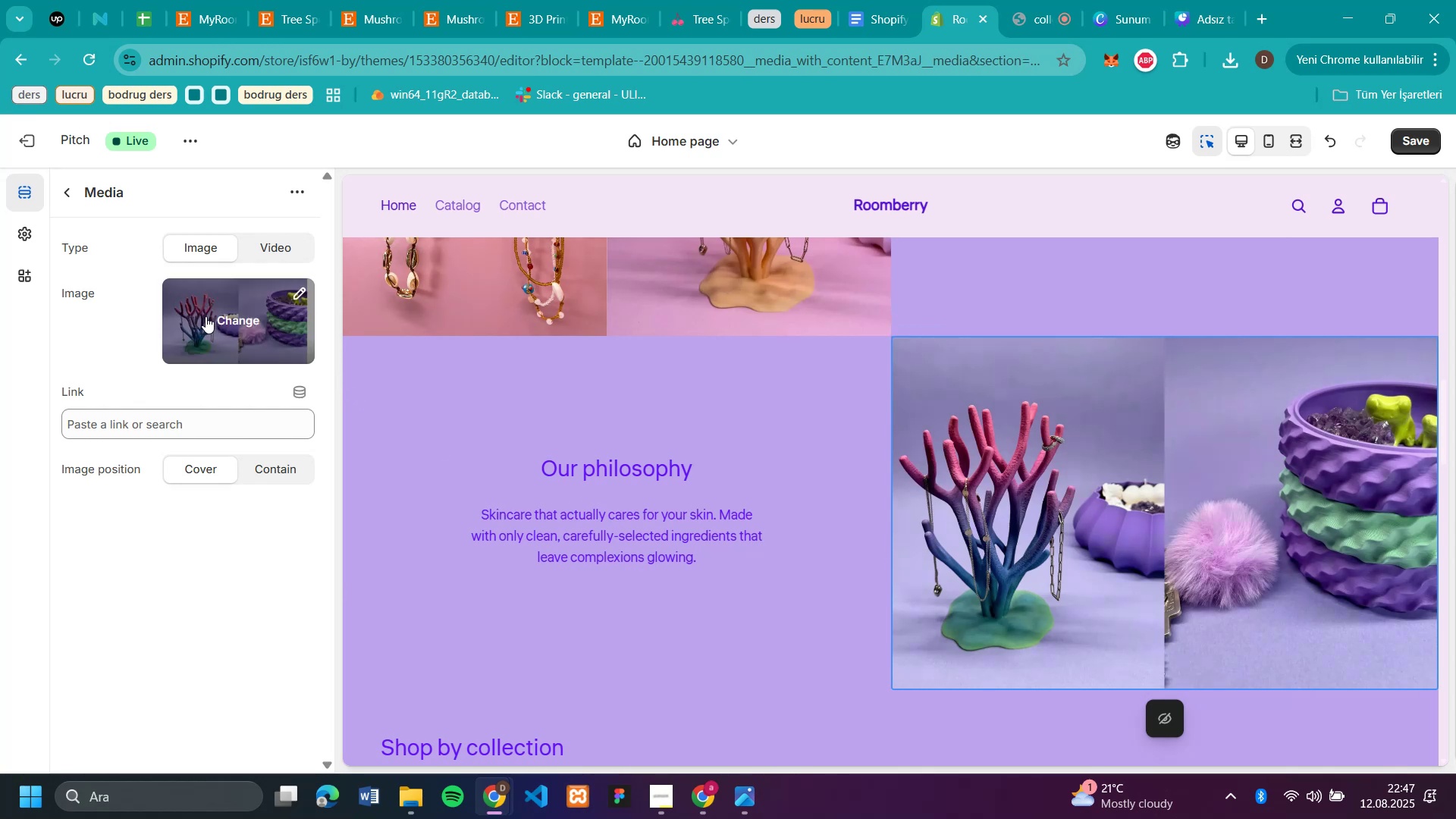 
left_click([225, 315])
 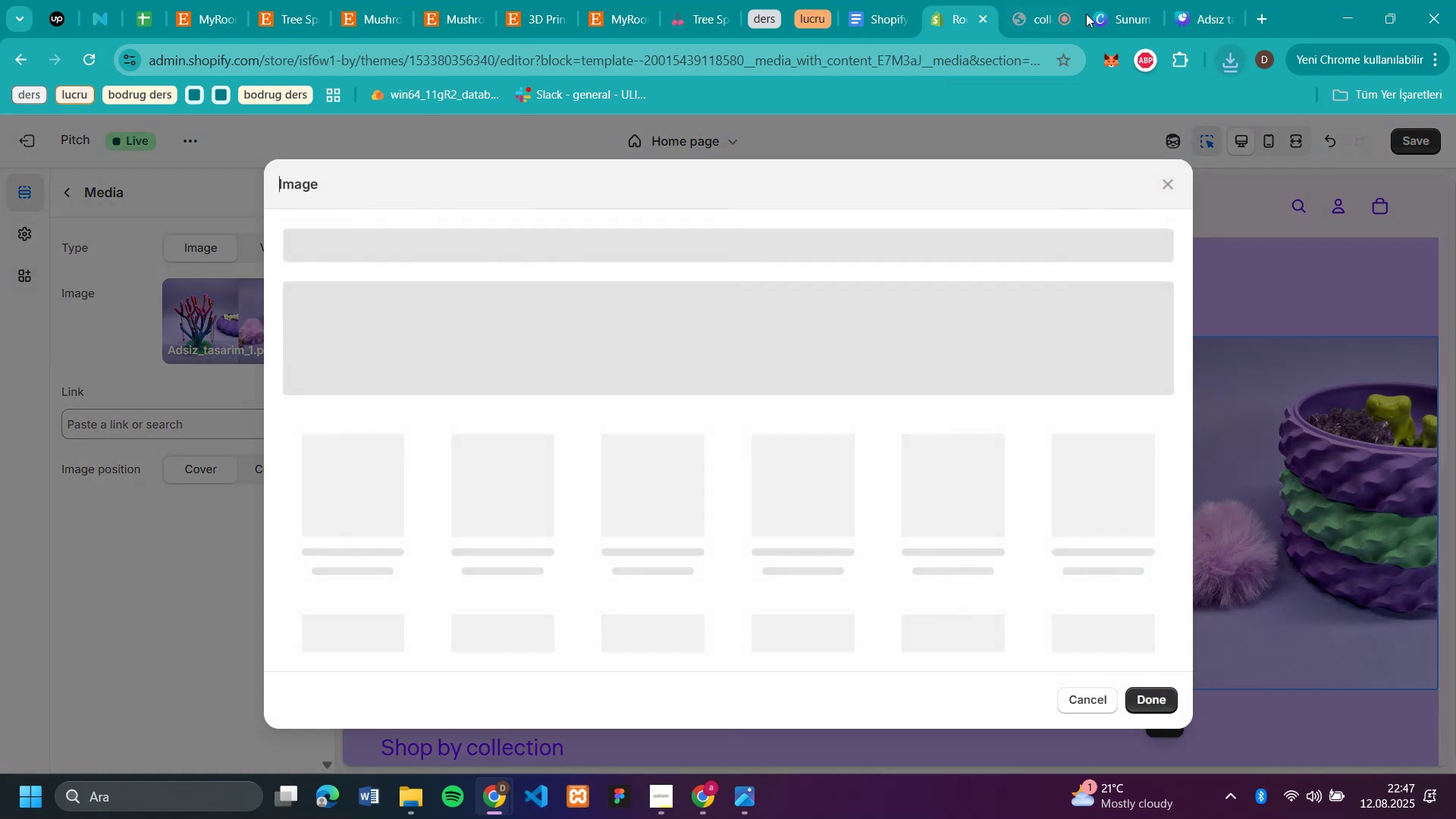 
left_click([1228, 58])
 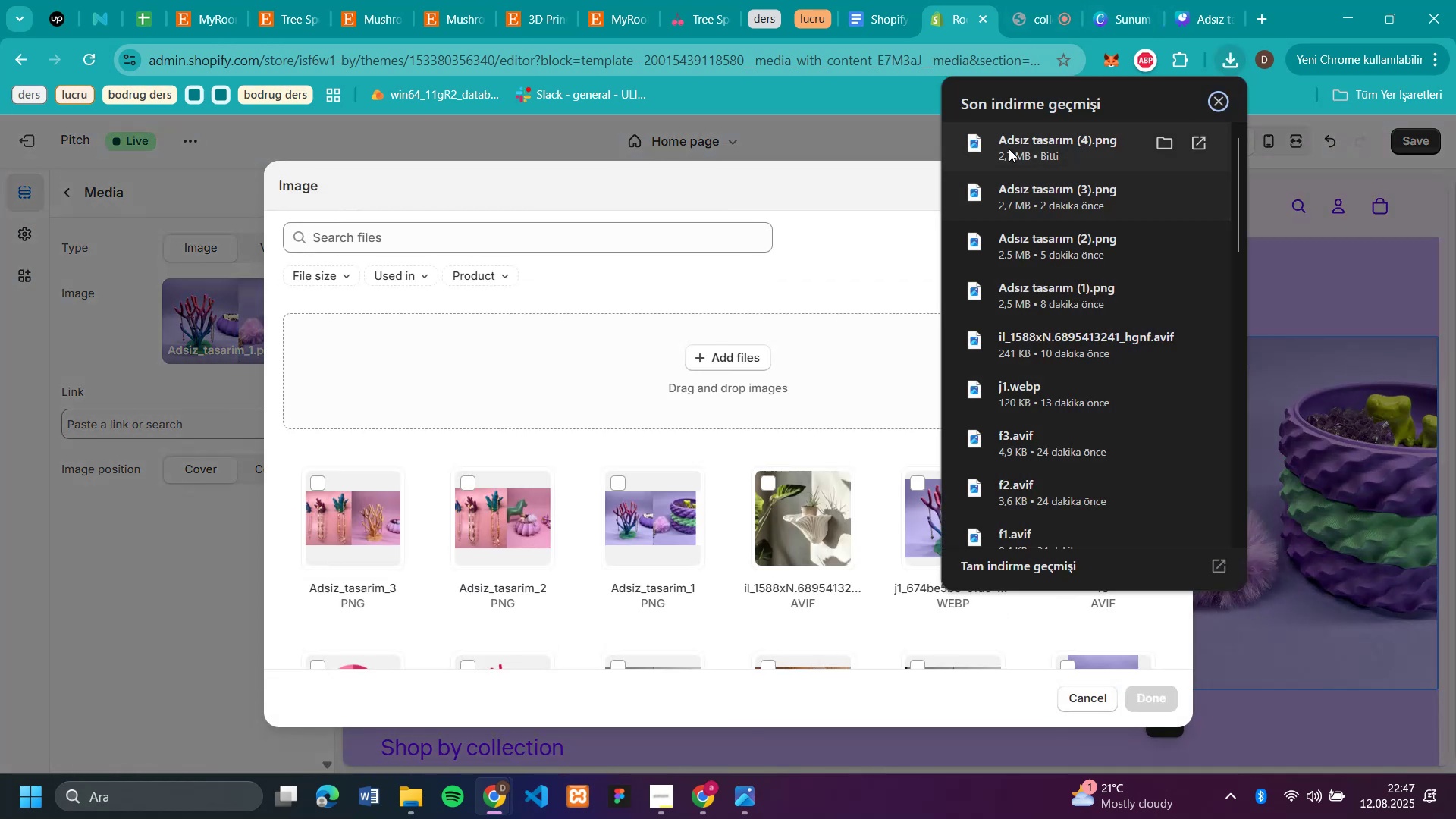 
left_click_drag(start_coordinate=[1009, 145], to_coordinate=[595, 397])
 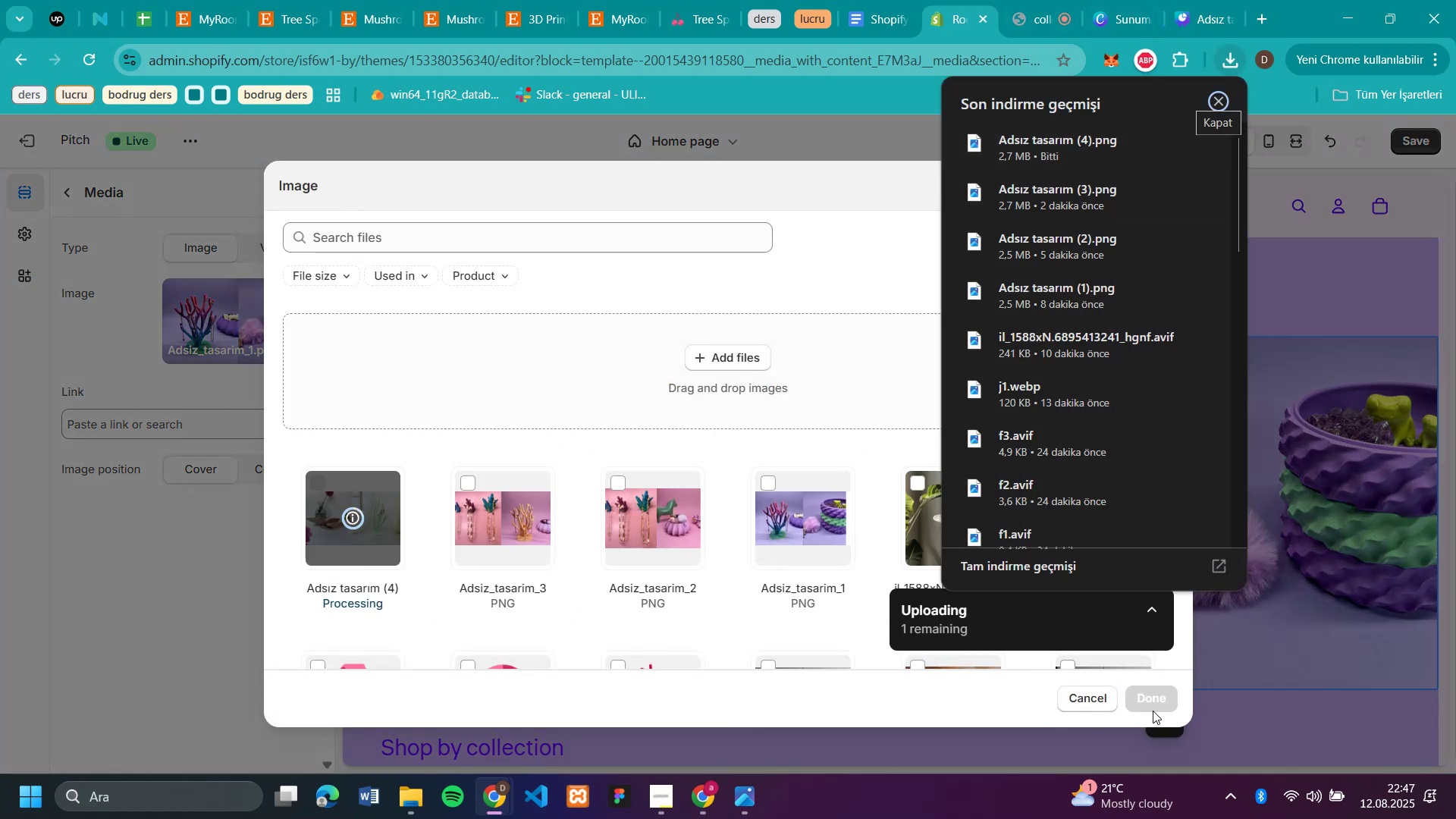 
wait(8.09)
 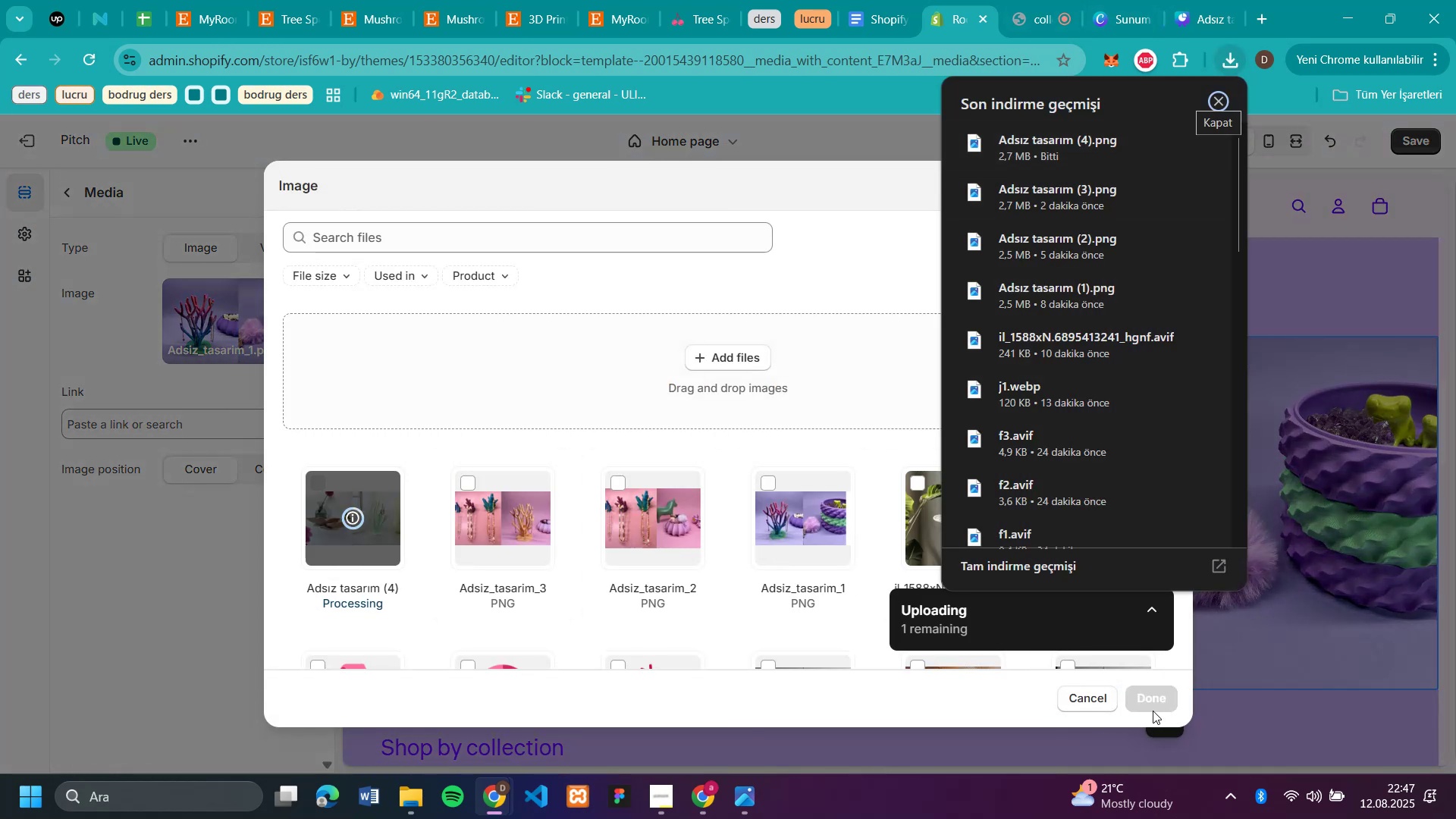 
left_click([1149, 704])
 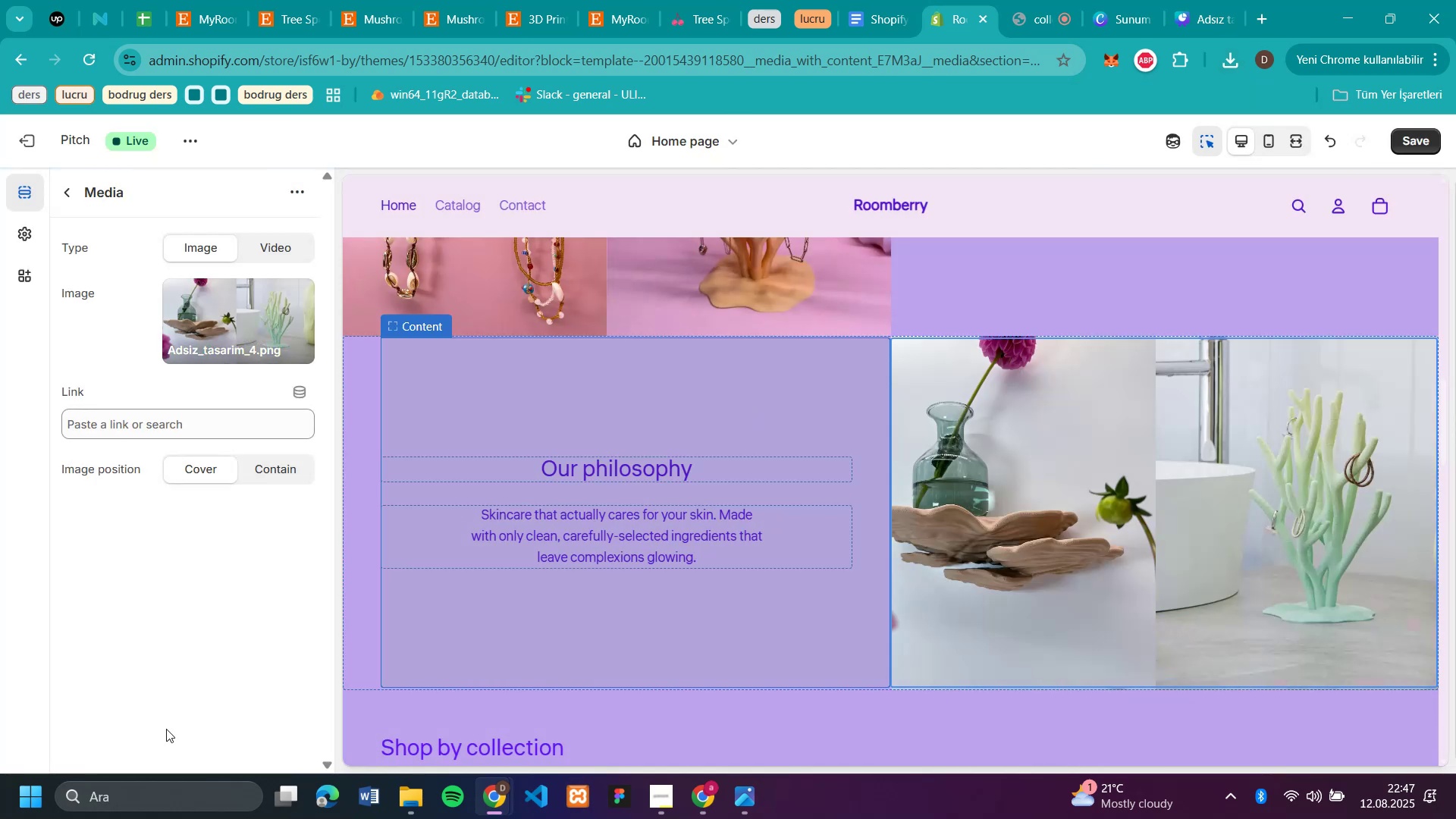 
scroll: coordinate [1269, 489], scroll_direction: up, amount: 4.0
 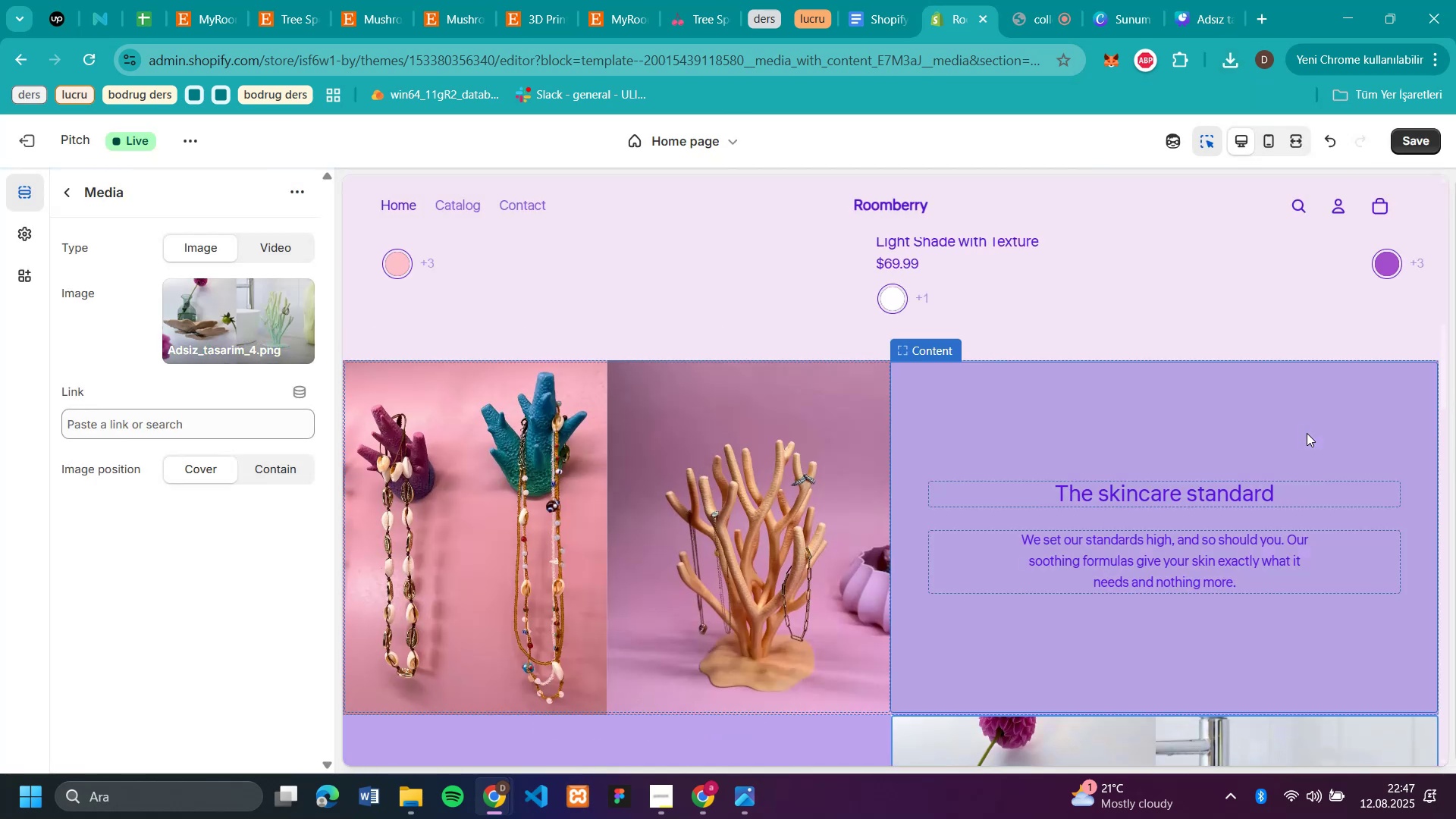 
scroll: coordinate [1325, 424], scroll_direction: down, amount: 11.0
 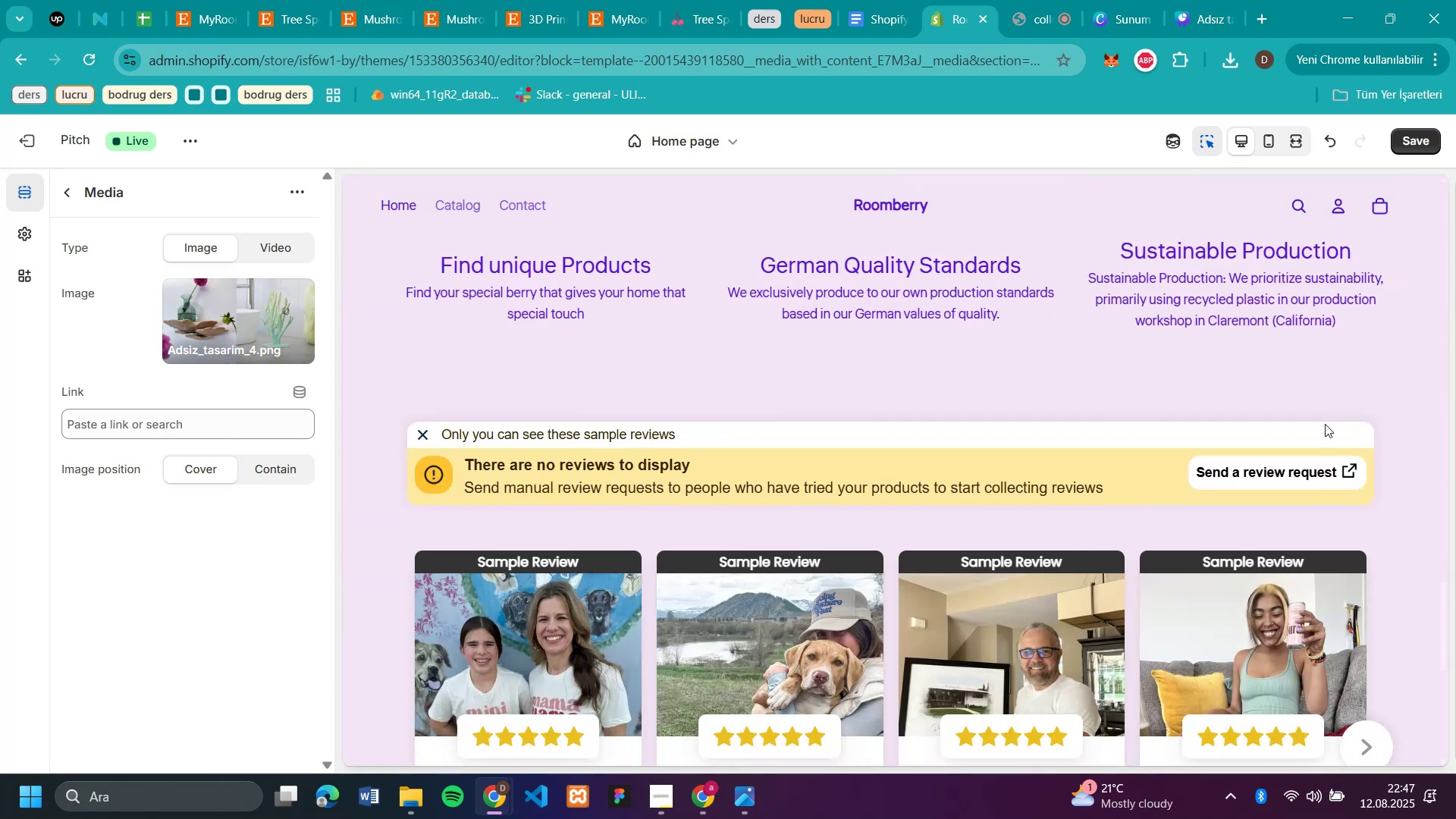 
scroll: coordinate [1325, 424], scroll_direction: up, amount: 1.0
 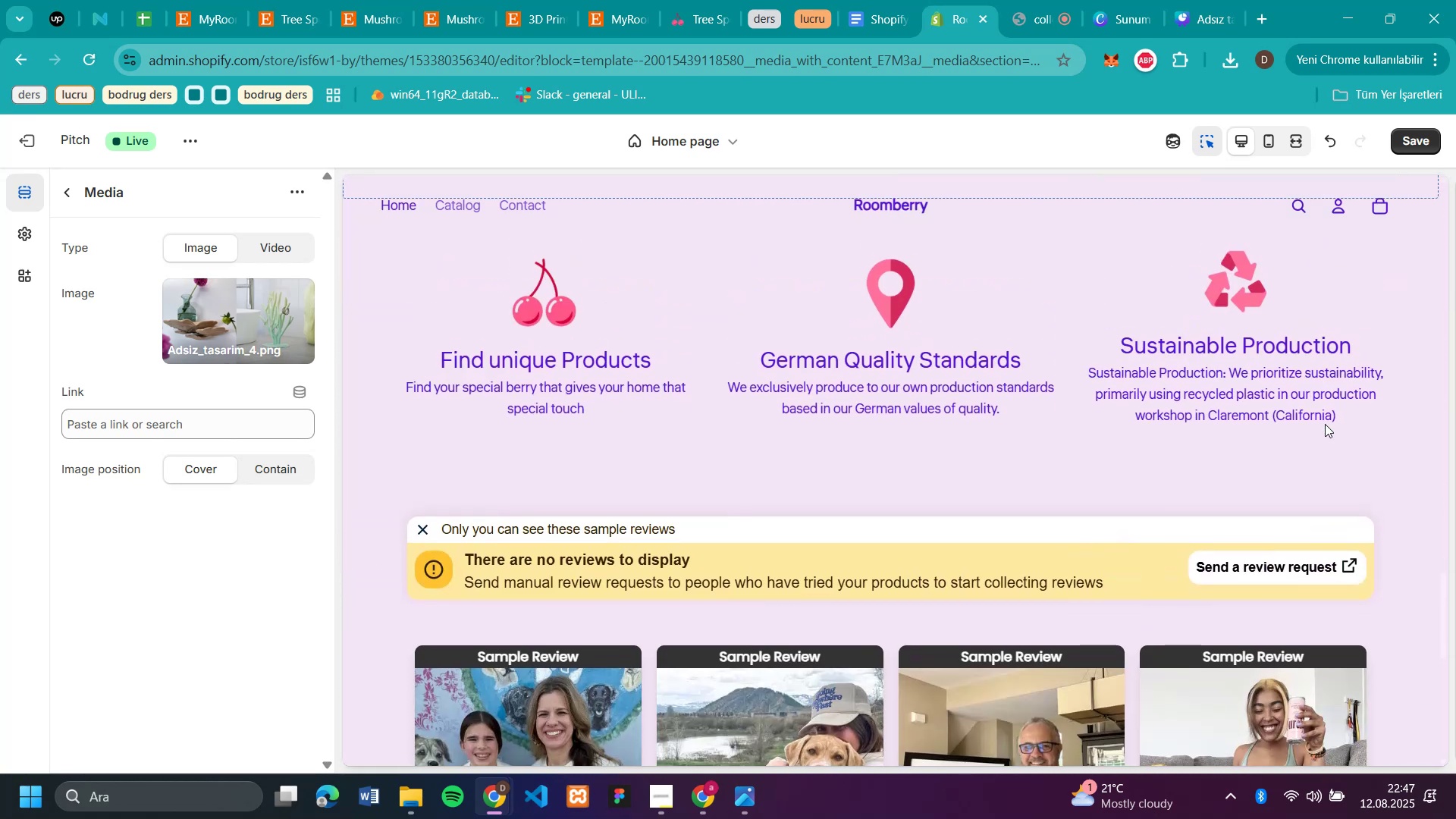 
scroll: coordinate [1325, 424], scroll_direction: down, amount: 4.0
 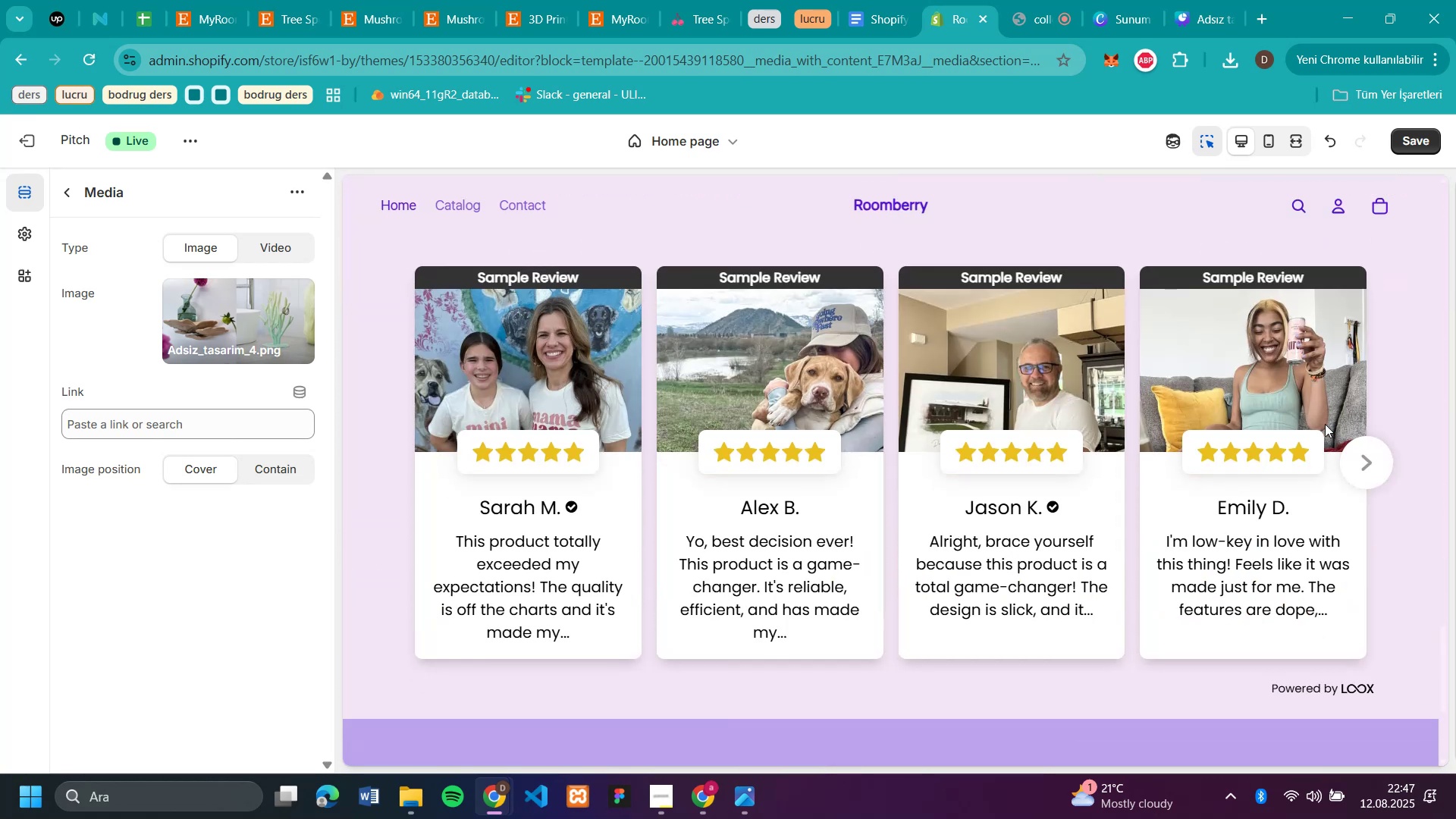 
scroll: coordinate [1325, 424], scroll_direction: up, amount: 2.0
 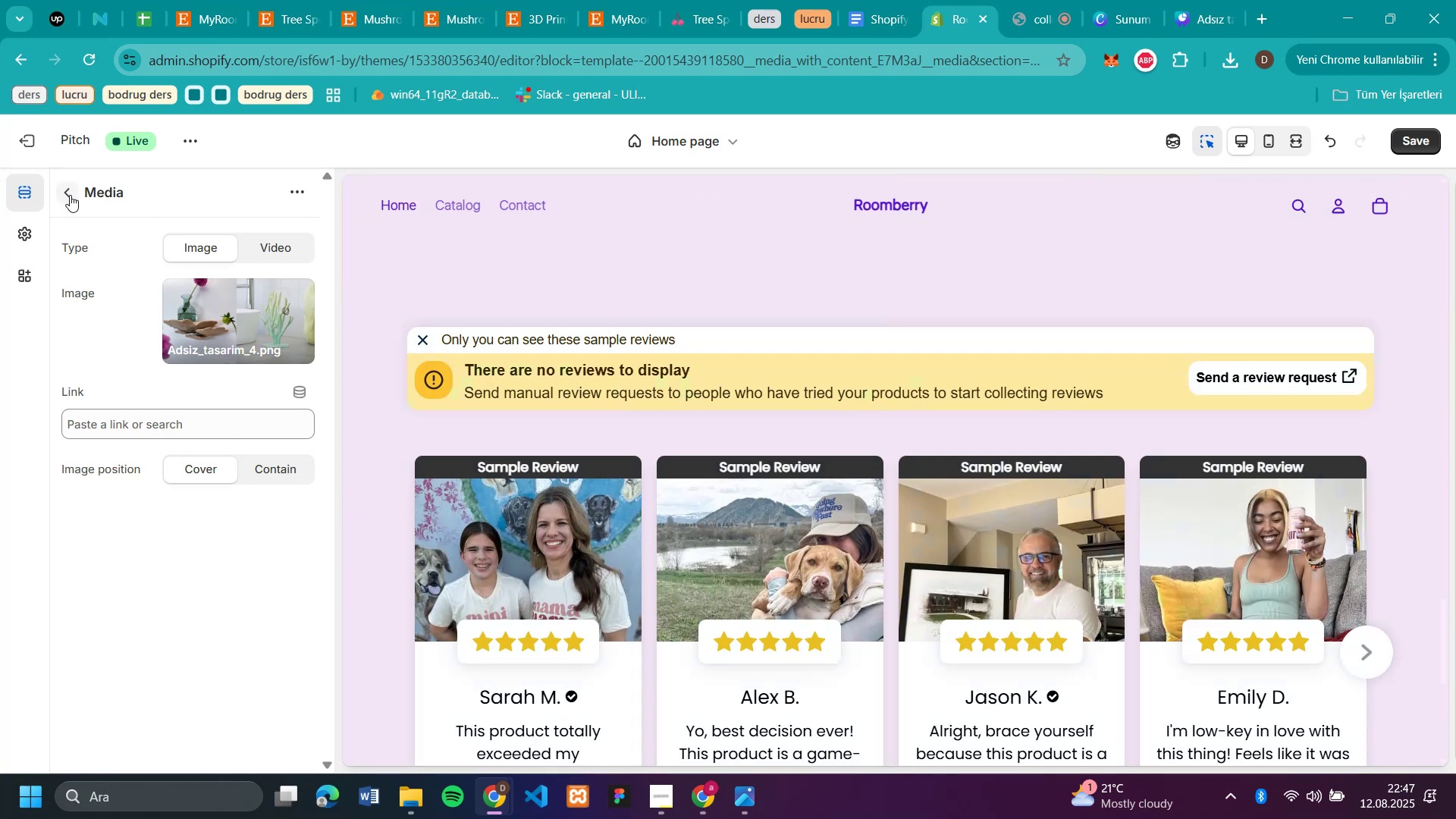 
left_click([71, 197])
 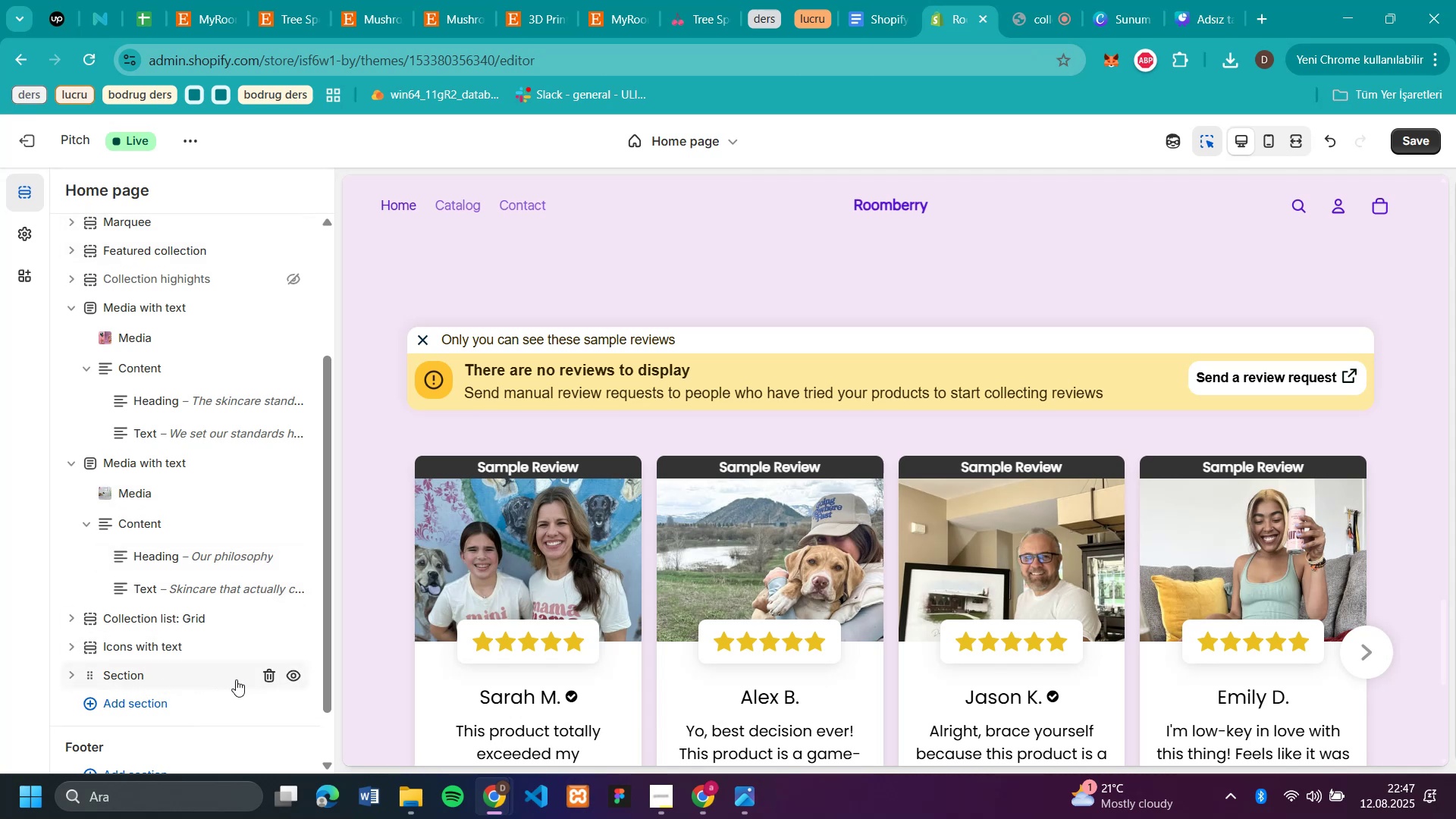 
left_click([290, 677])
 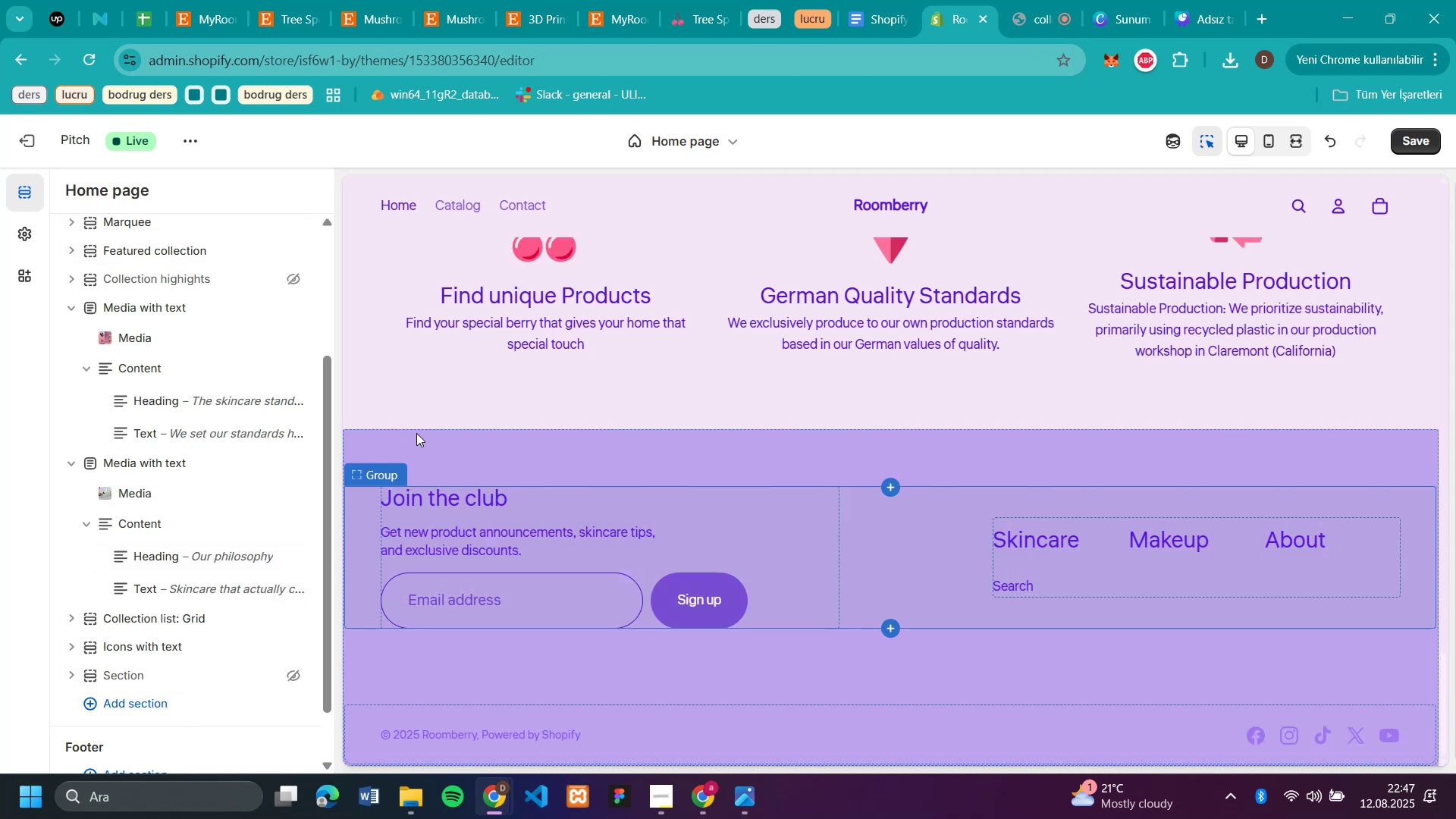 
scroll: coordinate [739, 509], scroll_direction: up, amount: 20.0
 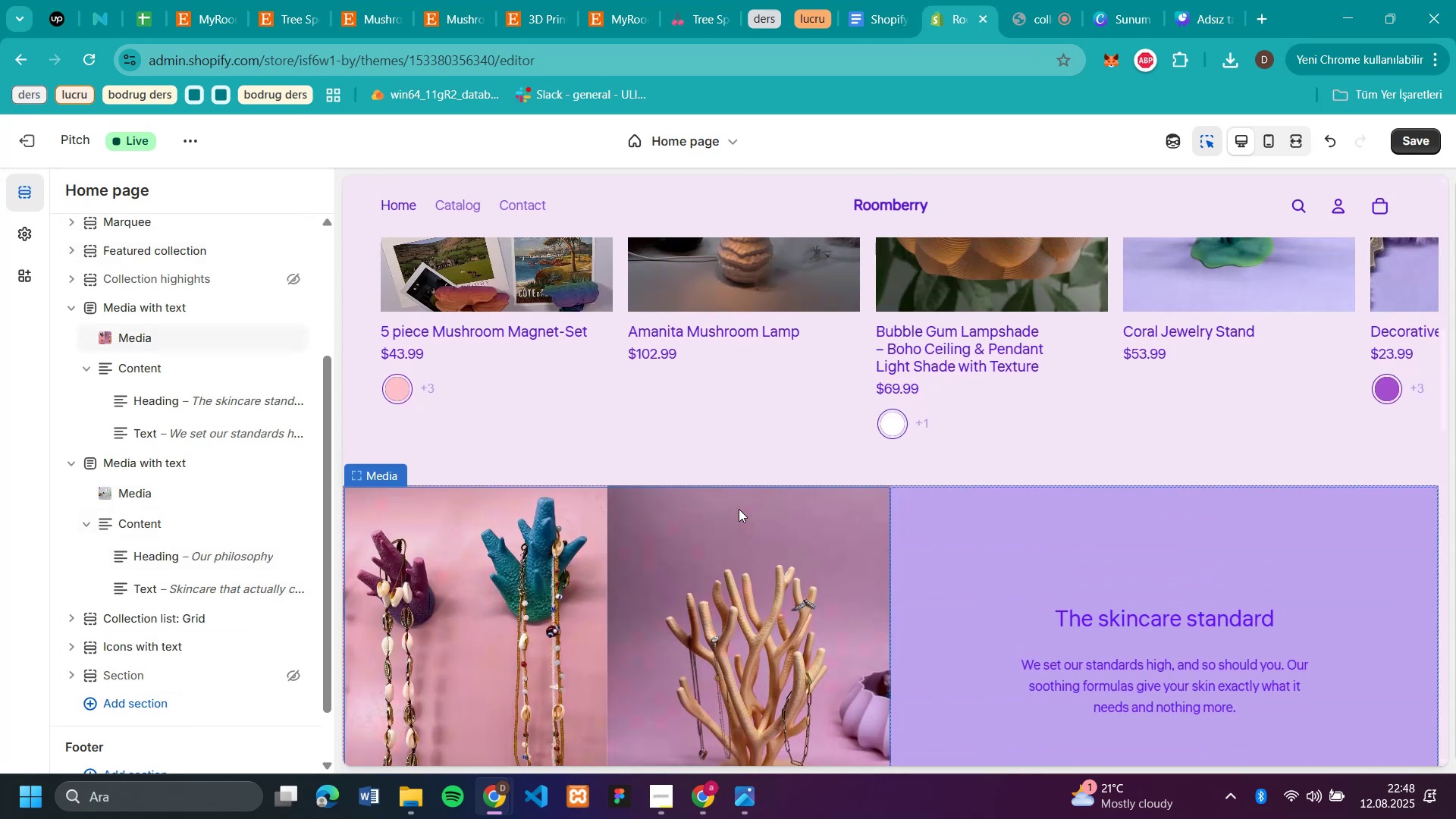 
scroll: coordinate [739, 510], scroll_direction: down, amount: 17.0
 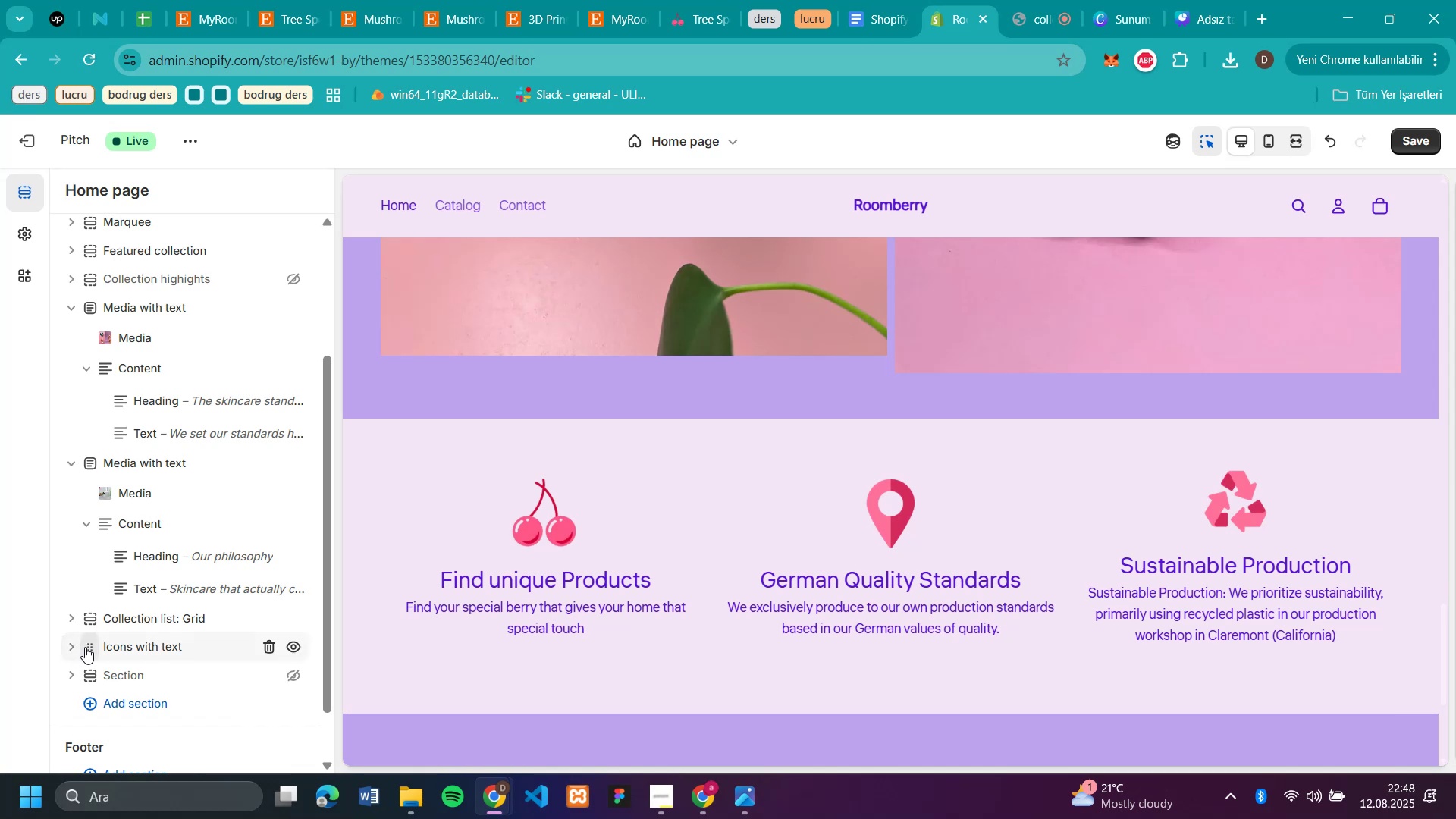 
left_click_drag(start_coordinate=[86, 648], to_coordinate=[90, 609])
 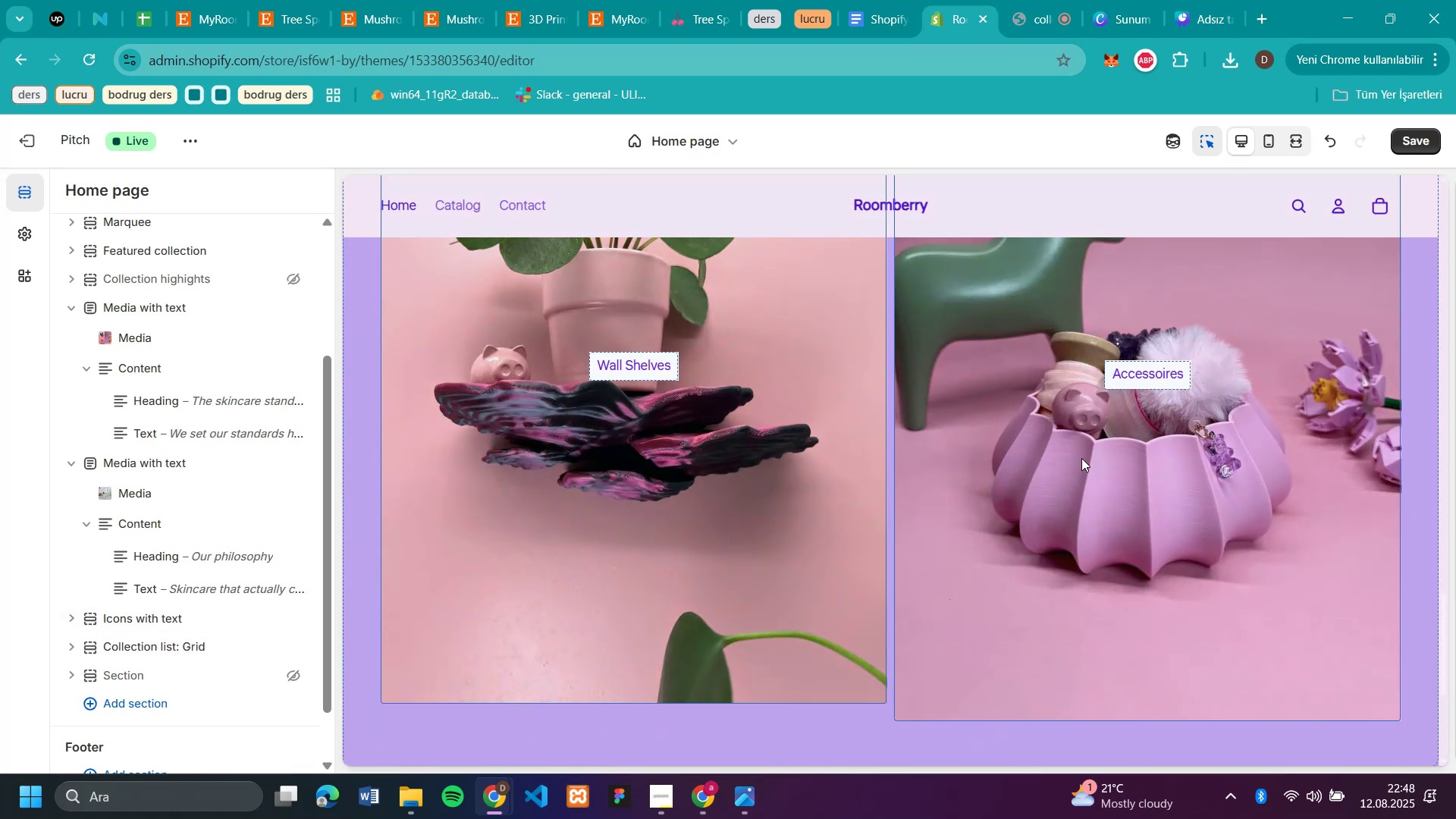 
scroll: coordinate [1244, 465], scroll_direction: up, amount: 15.0
 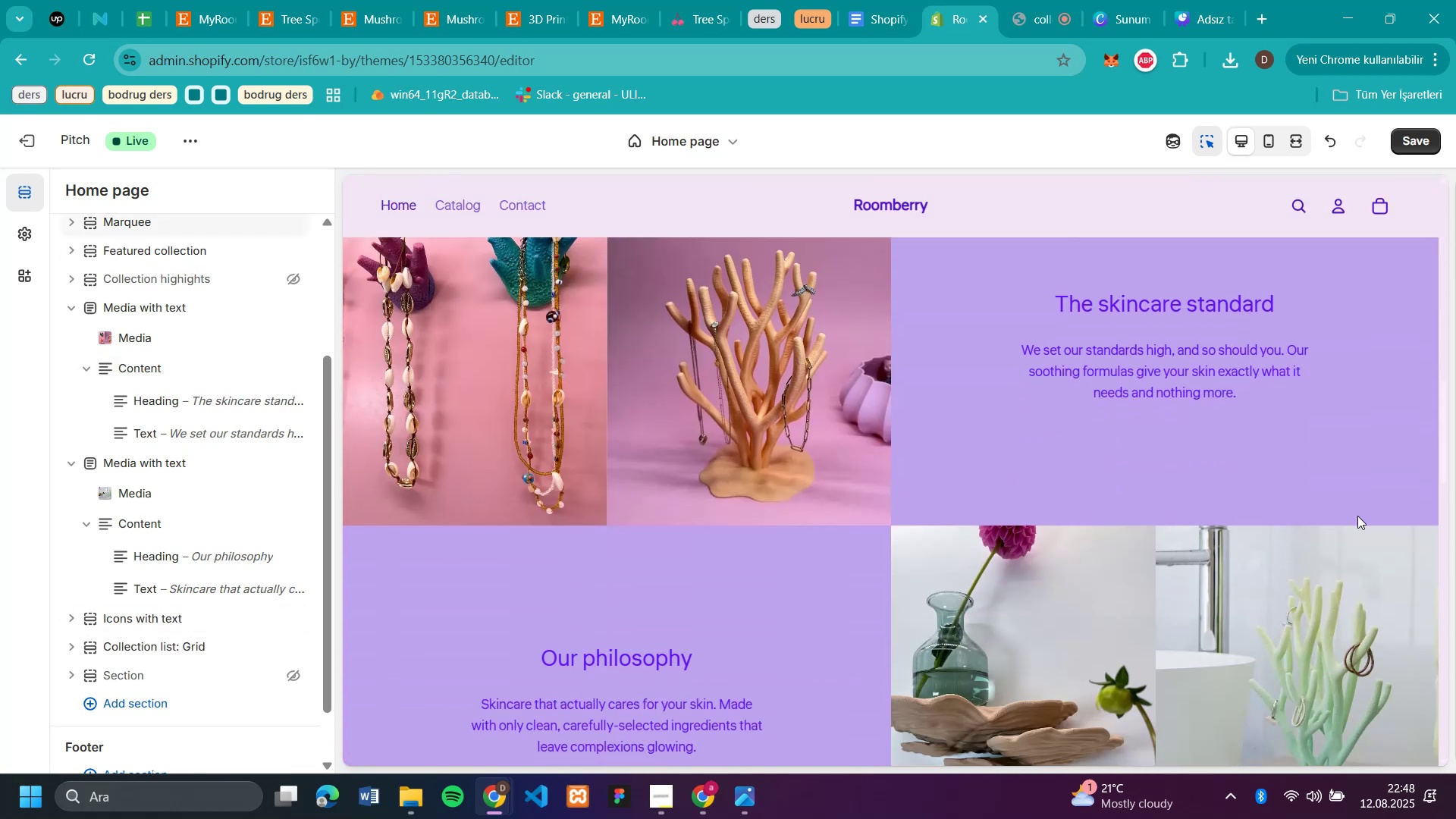 
scroll: coordinate [1180, 555], scroll_direction: down, amount: 20.0
 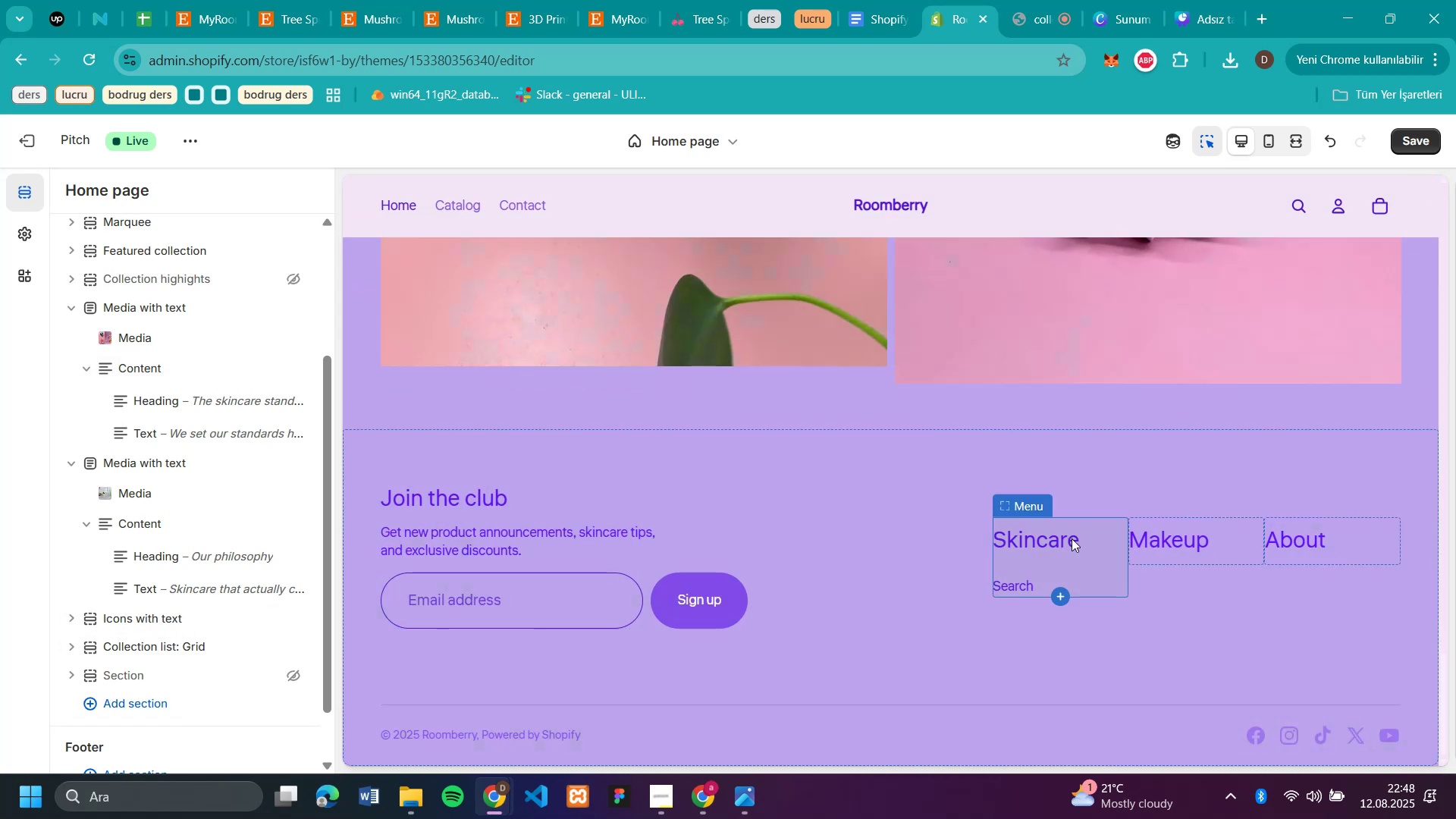 
wait(6.98)
 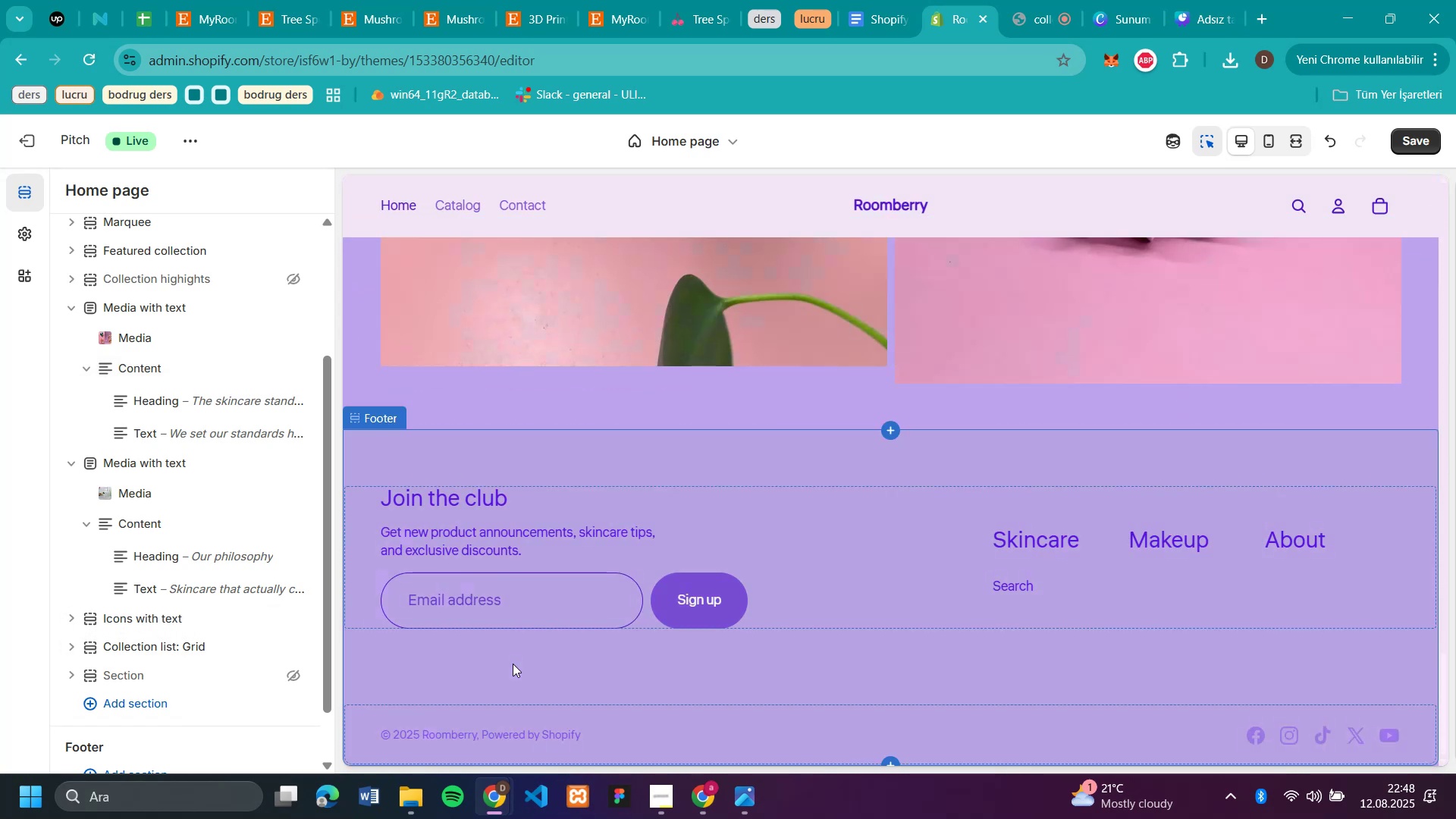 
left_click([1072, 538])
 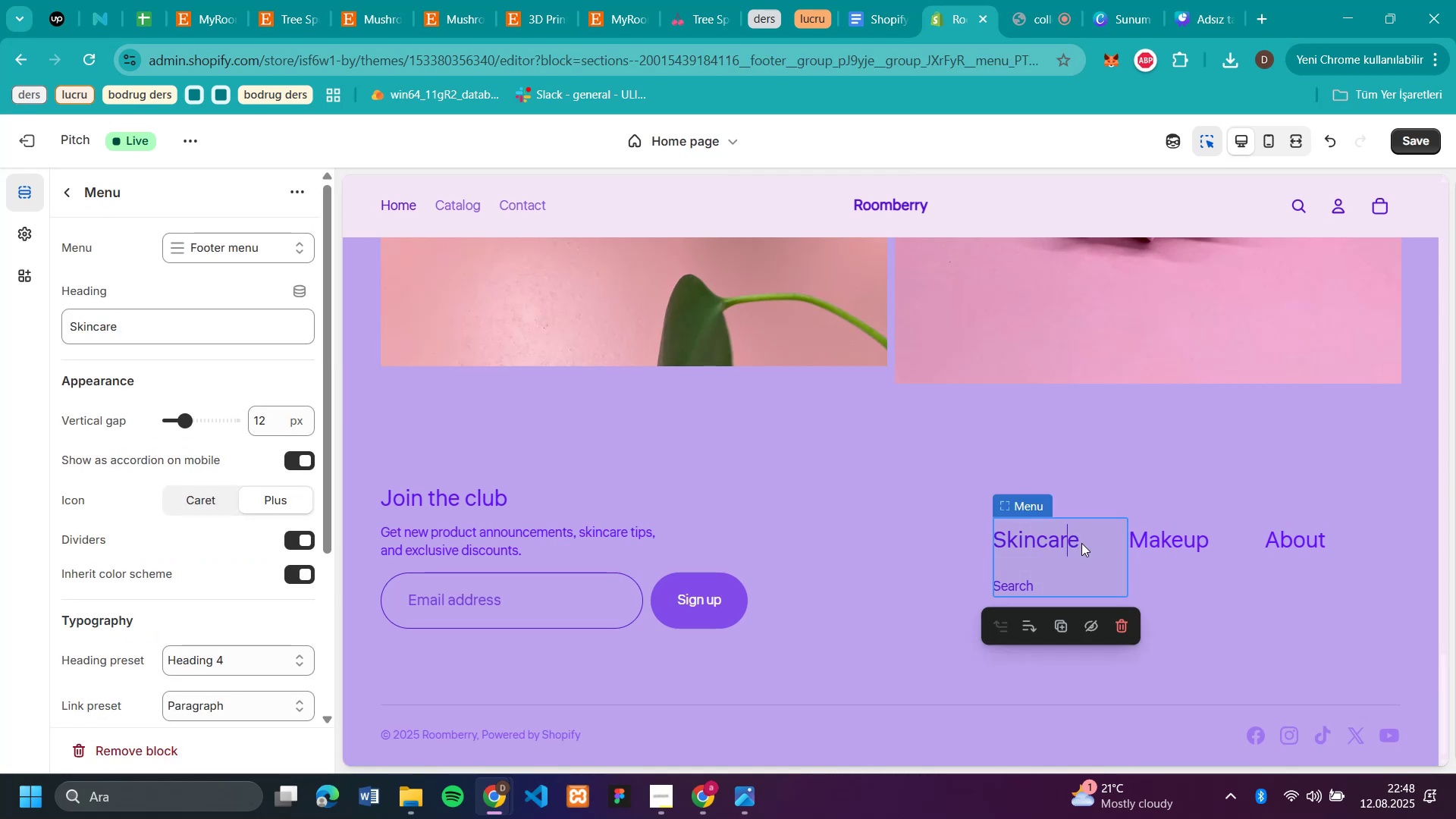 
left_click([1081, 543])
 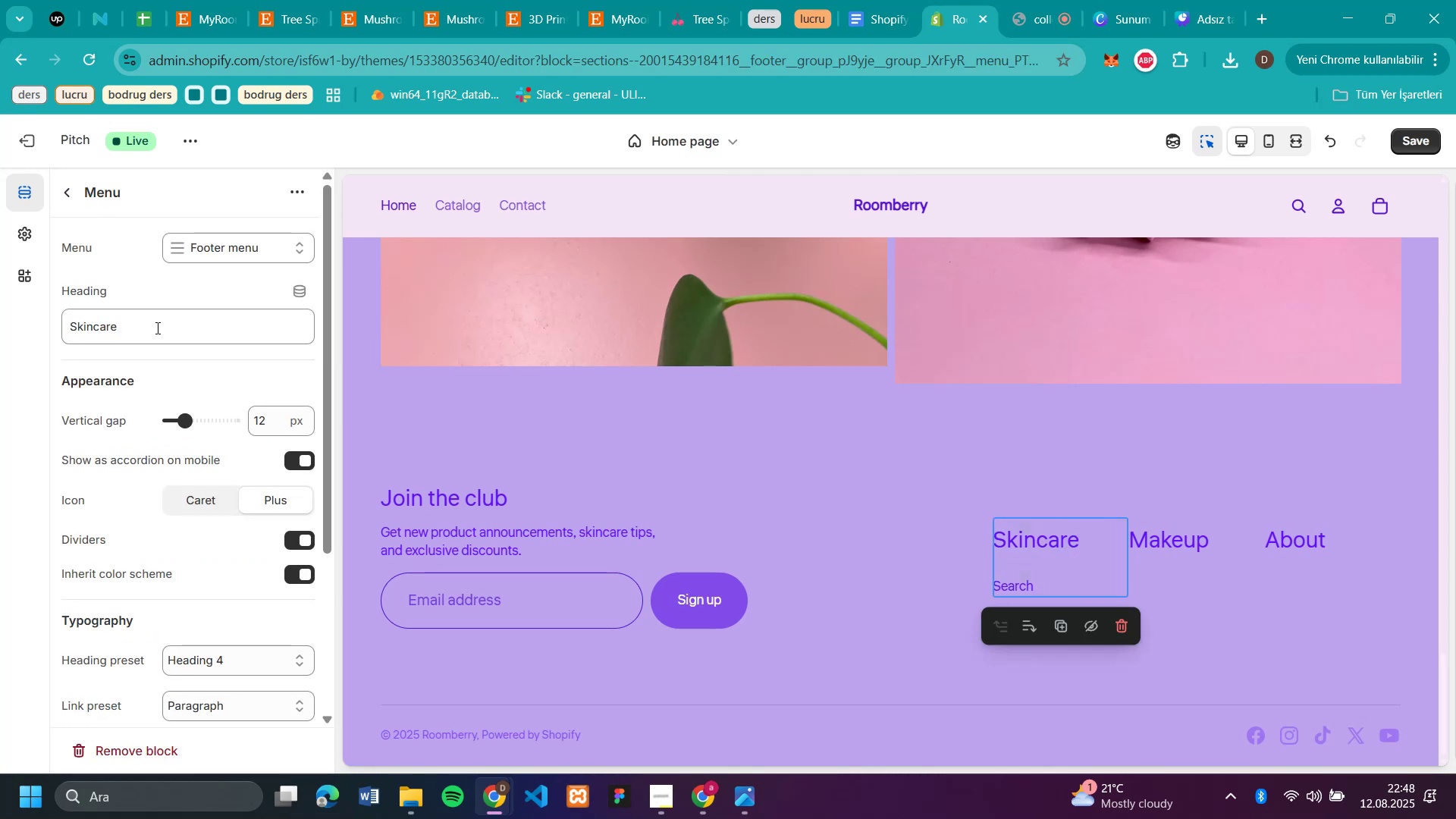 
left_click_drag(start_coordinate=[158, 336], to_coordinate=[0, 345])
 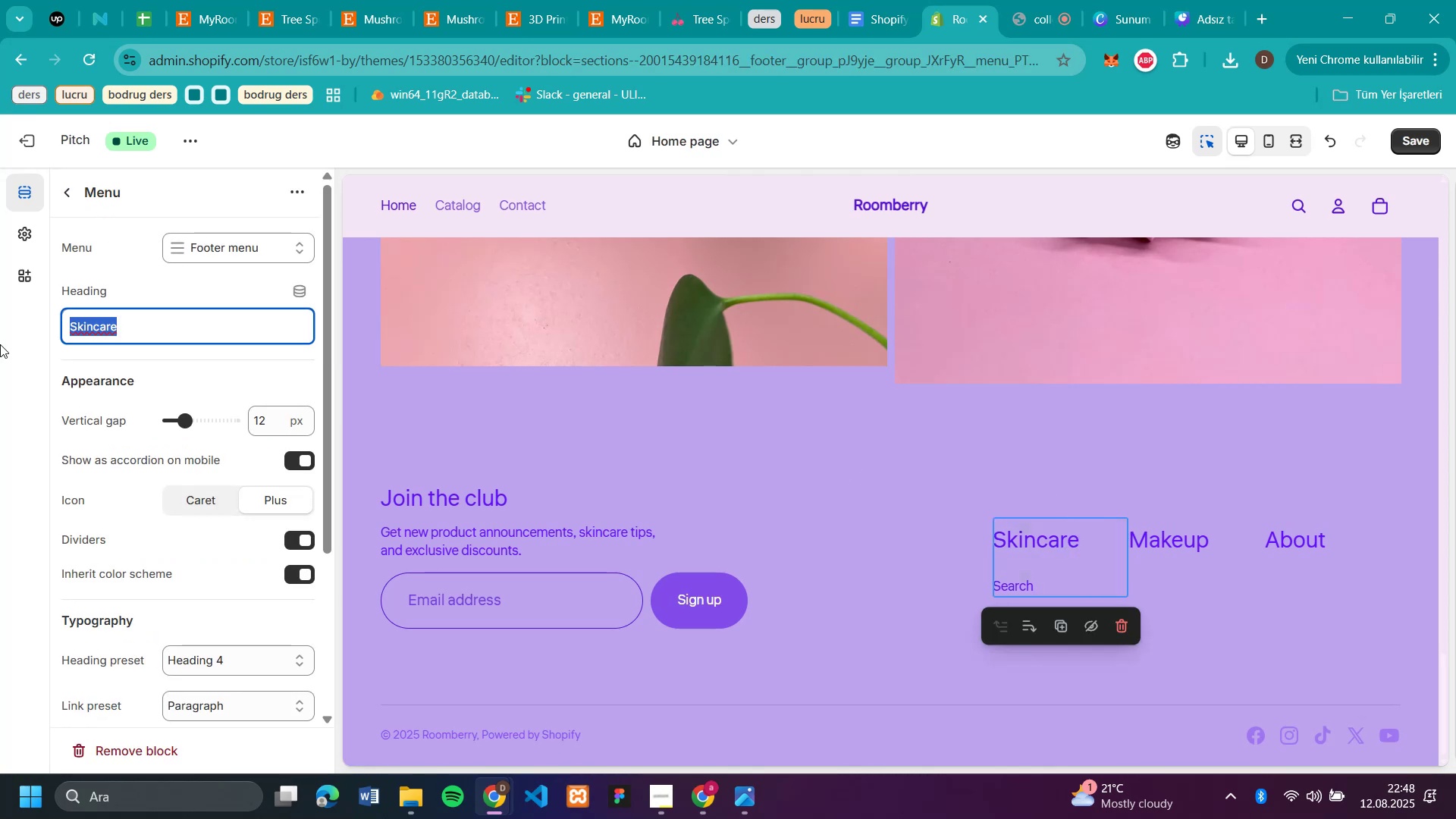 
type(Shop)
 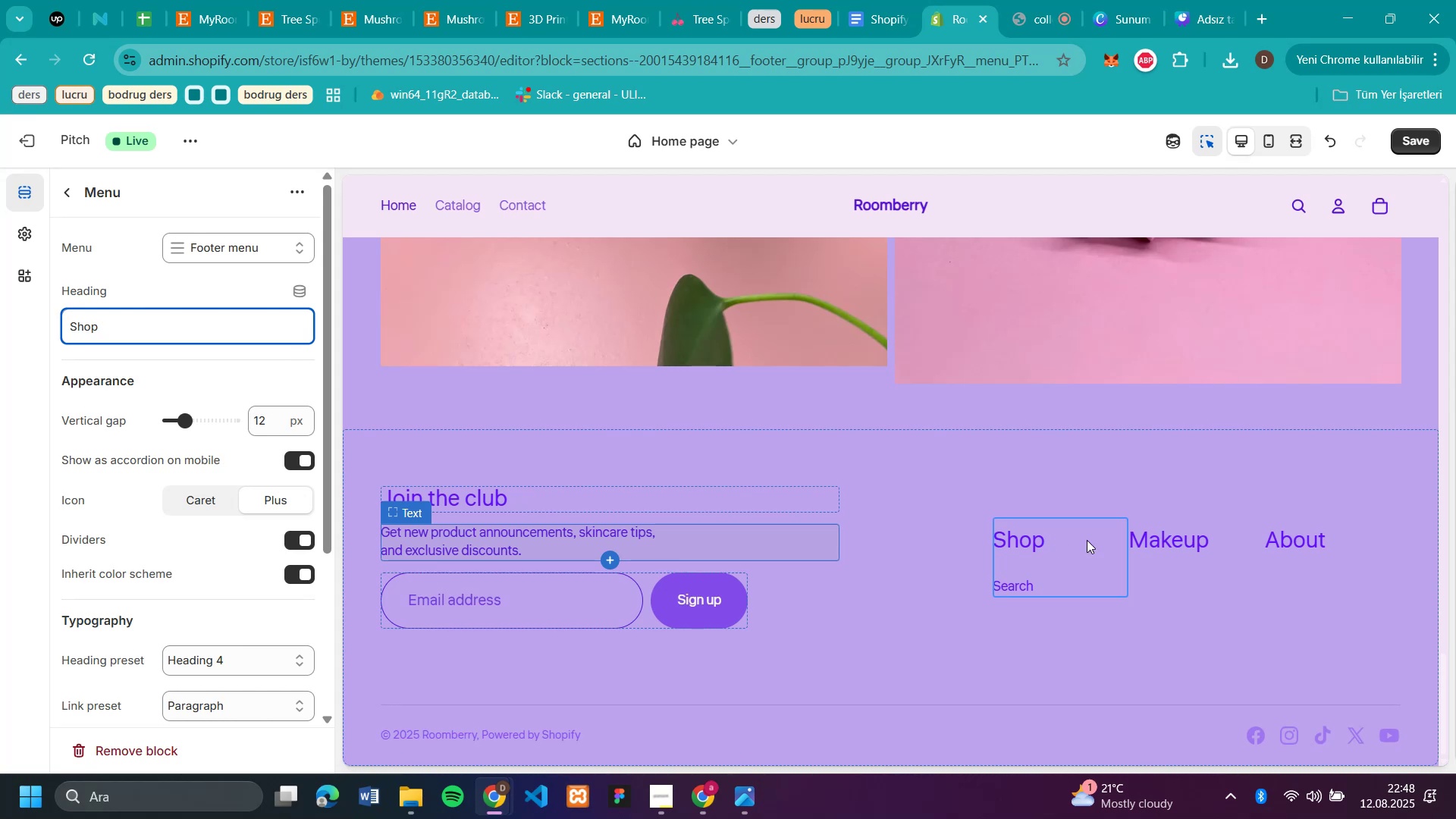 
left_click([1194, 540])
 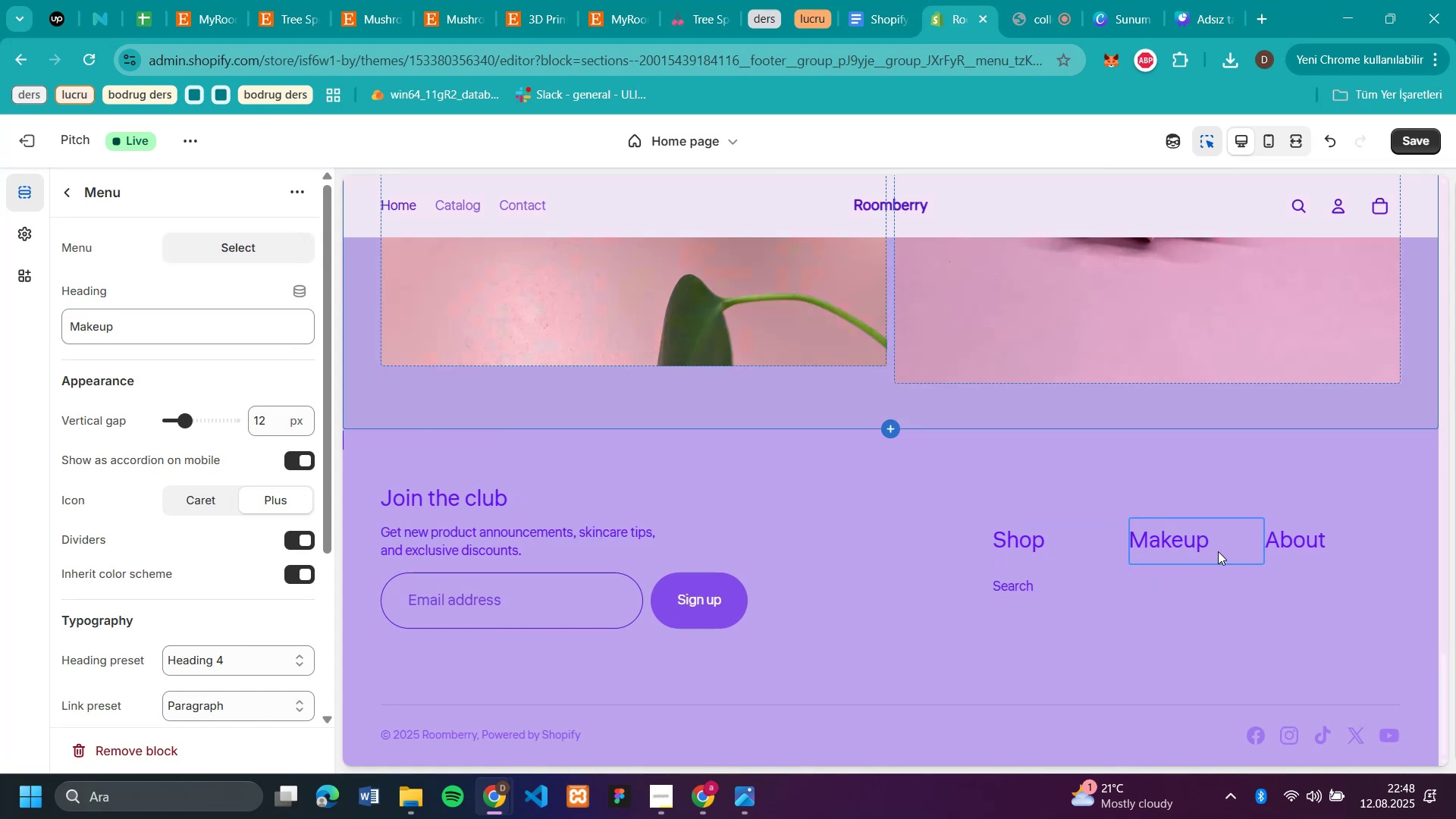 
left_click_drag(start_coordinate=[1208, 544], to_coordinate=[1140, 577])
 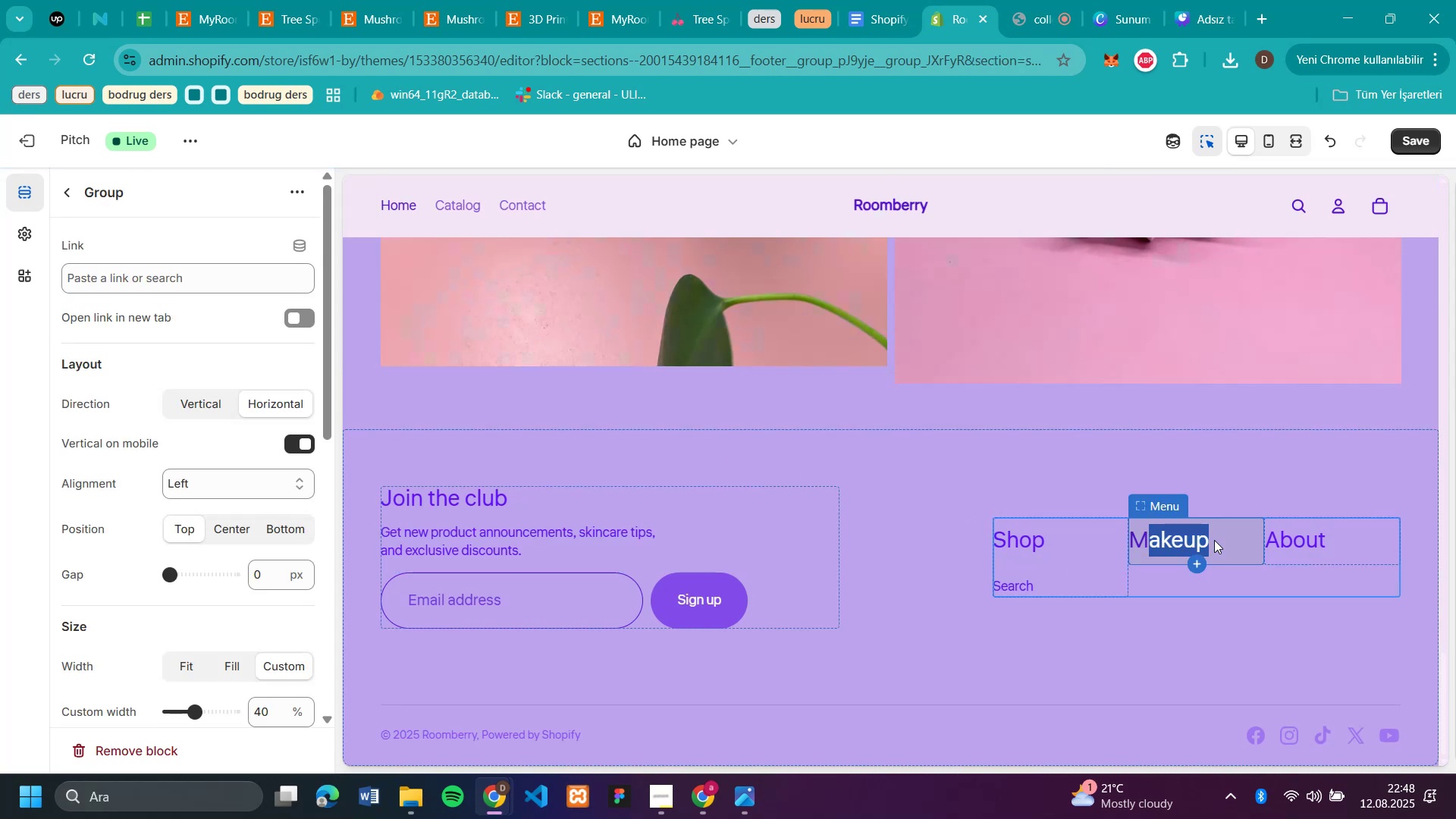 
left_click([1195, 543])
 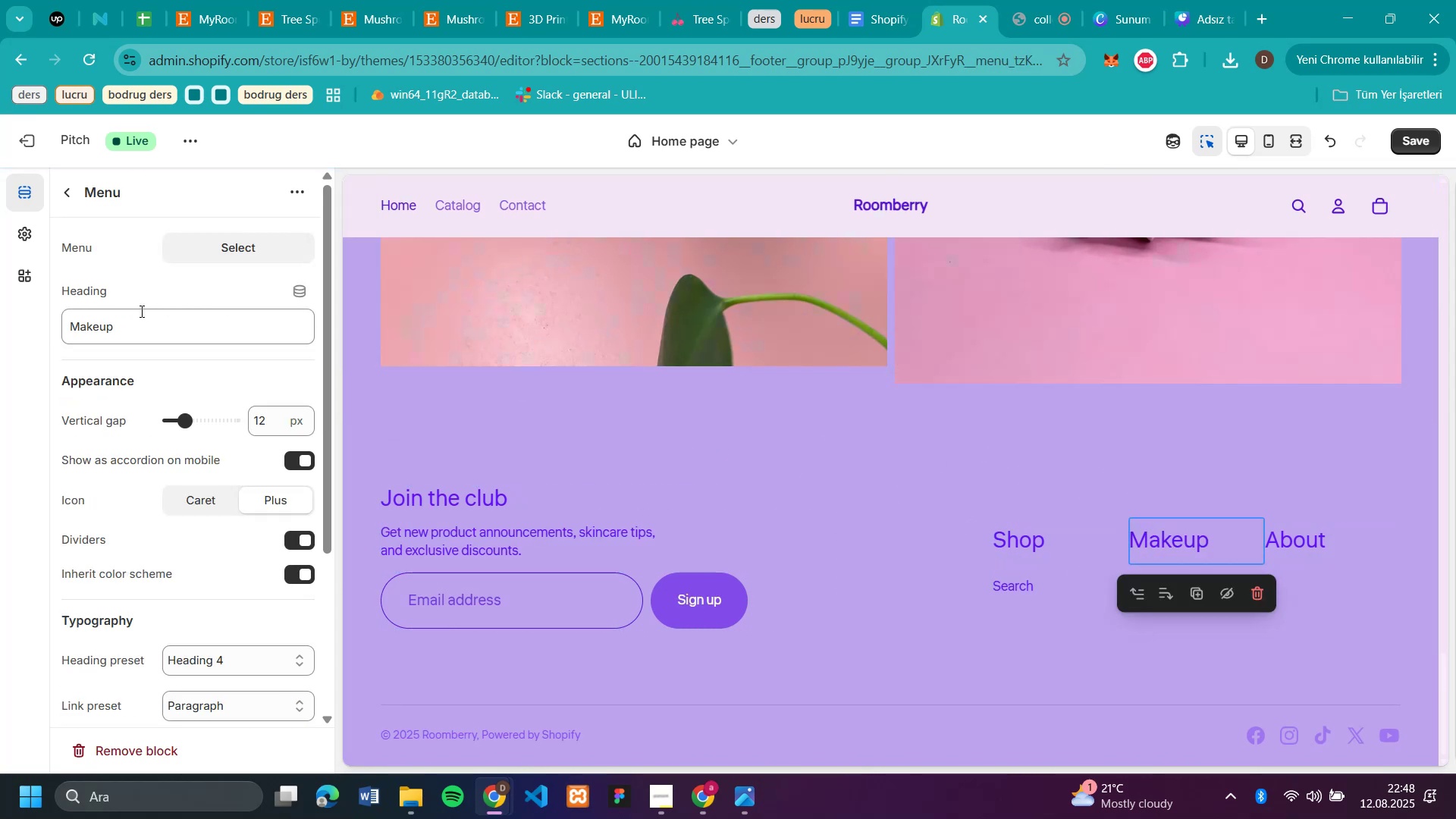 
left_click_drag(start_coordinate=[139, 316], to_coordinate=[0, 353])
 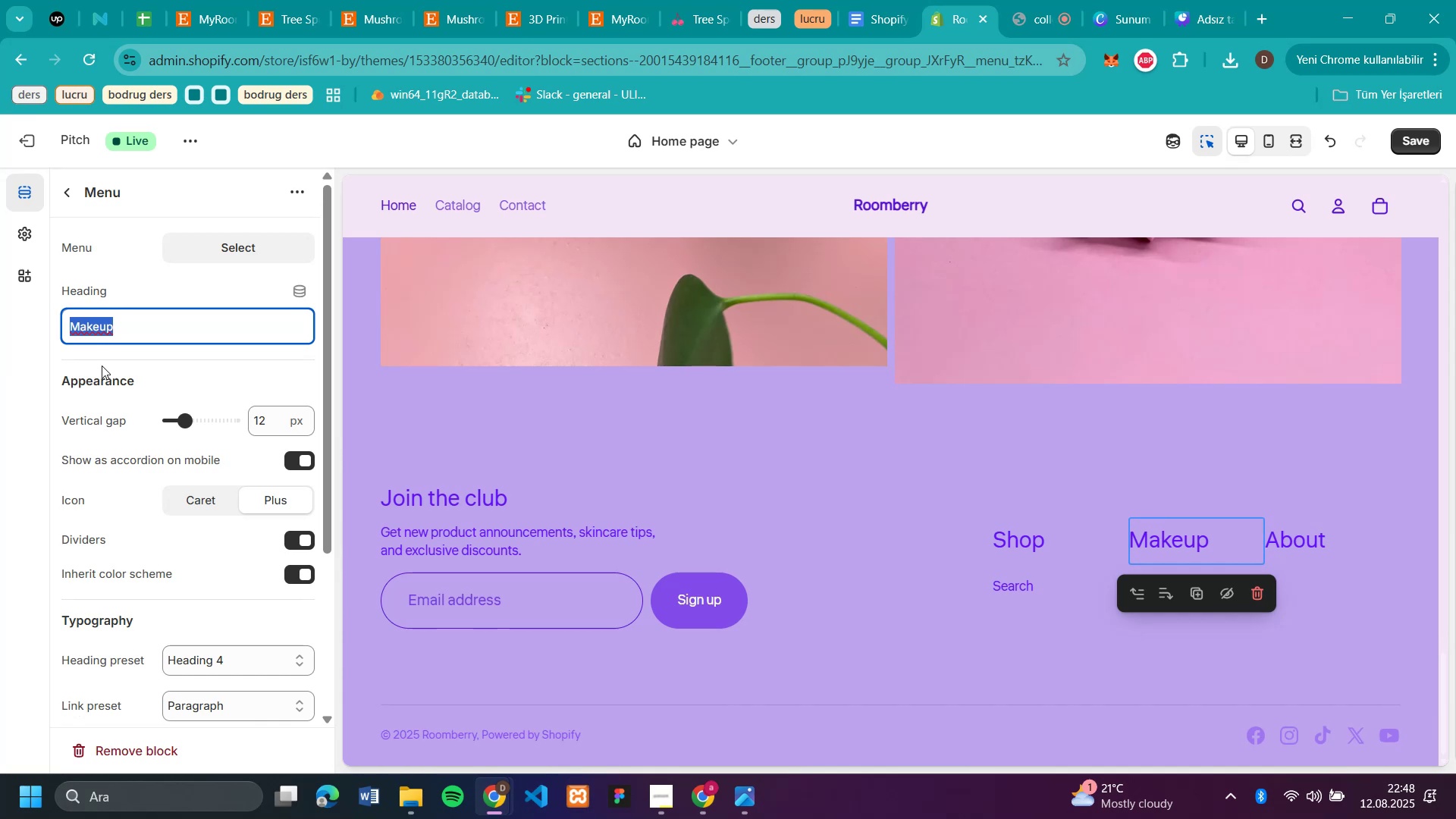 
type(about Us)
 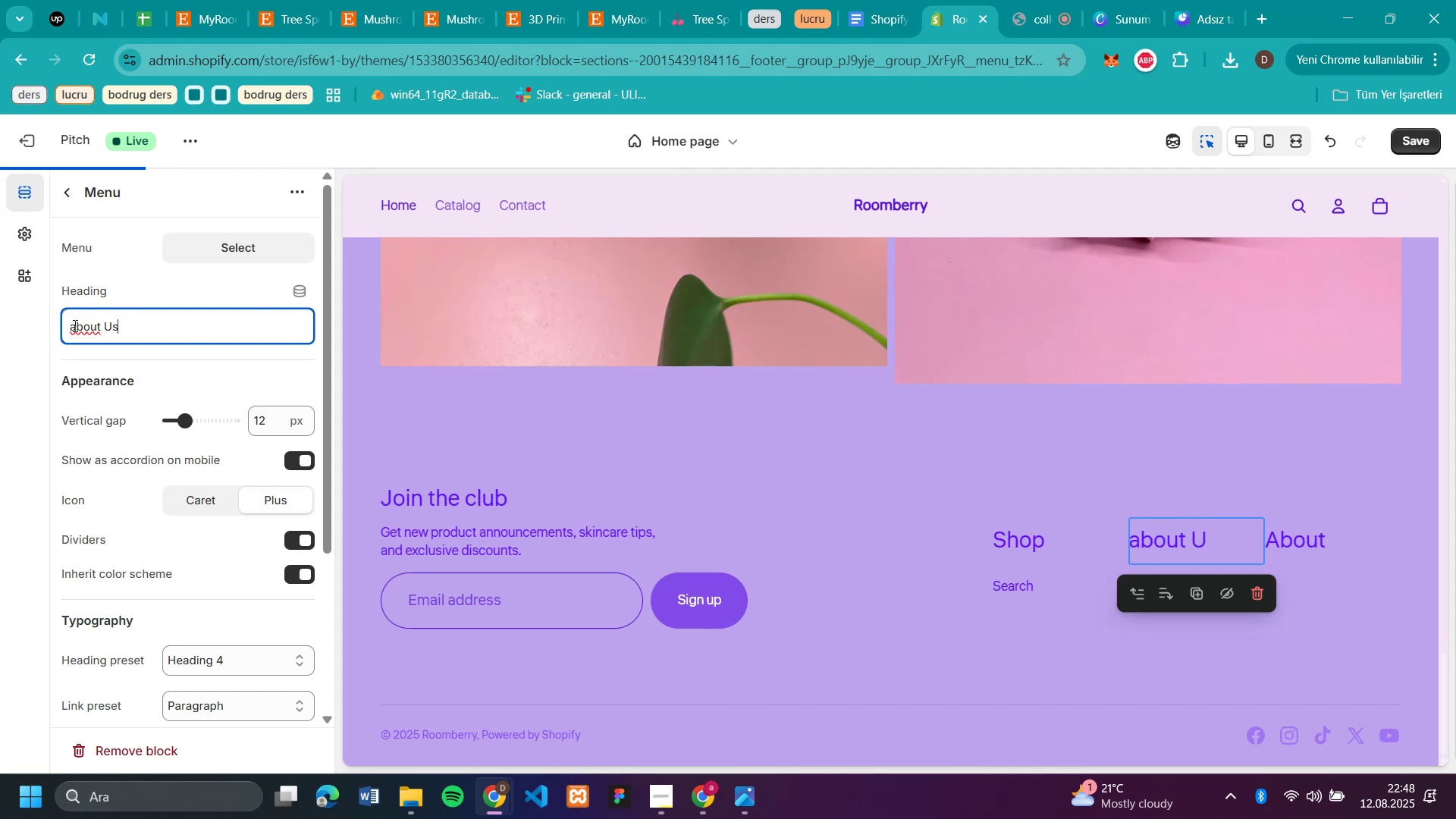 
left_click([74, 326])
 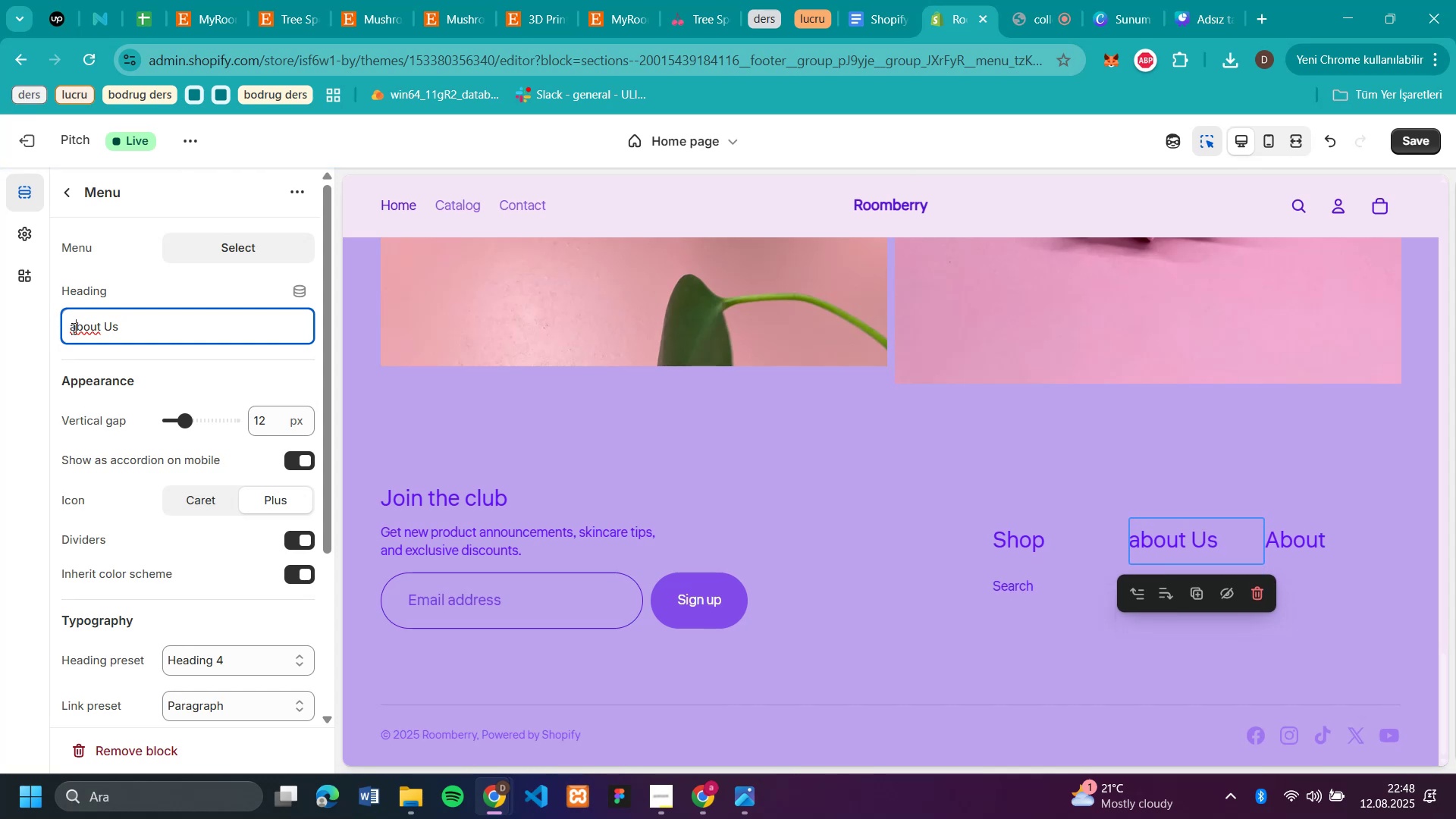 
key(Backspace)
 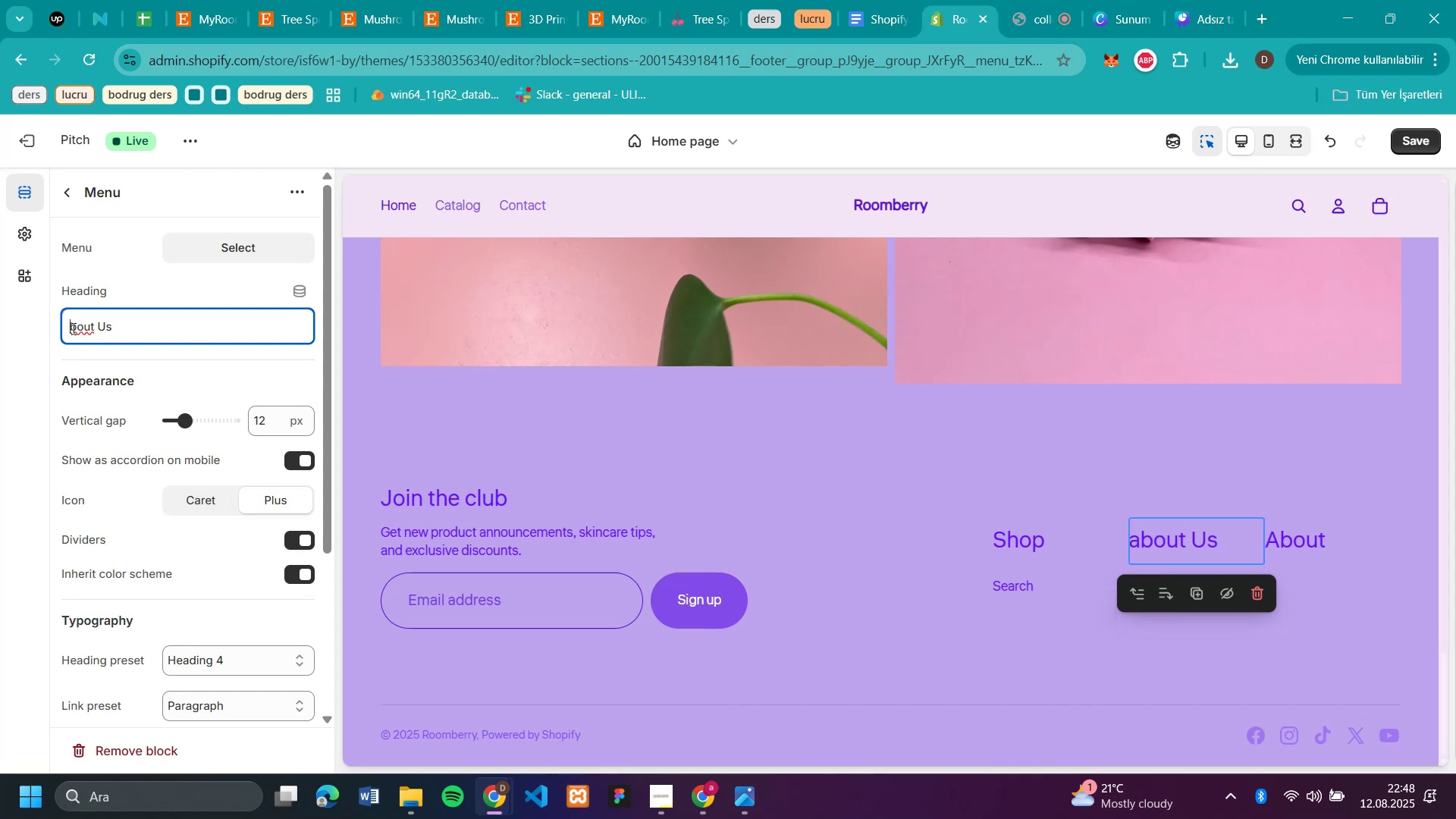 
key(CapsLock)
 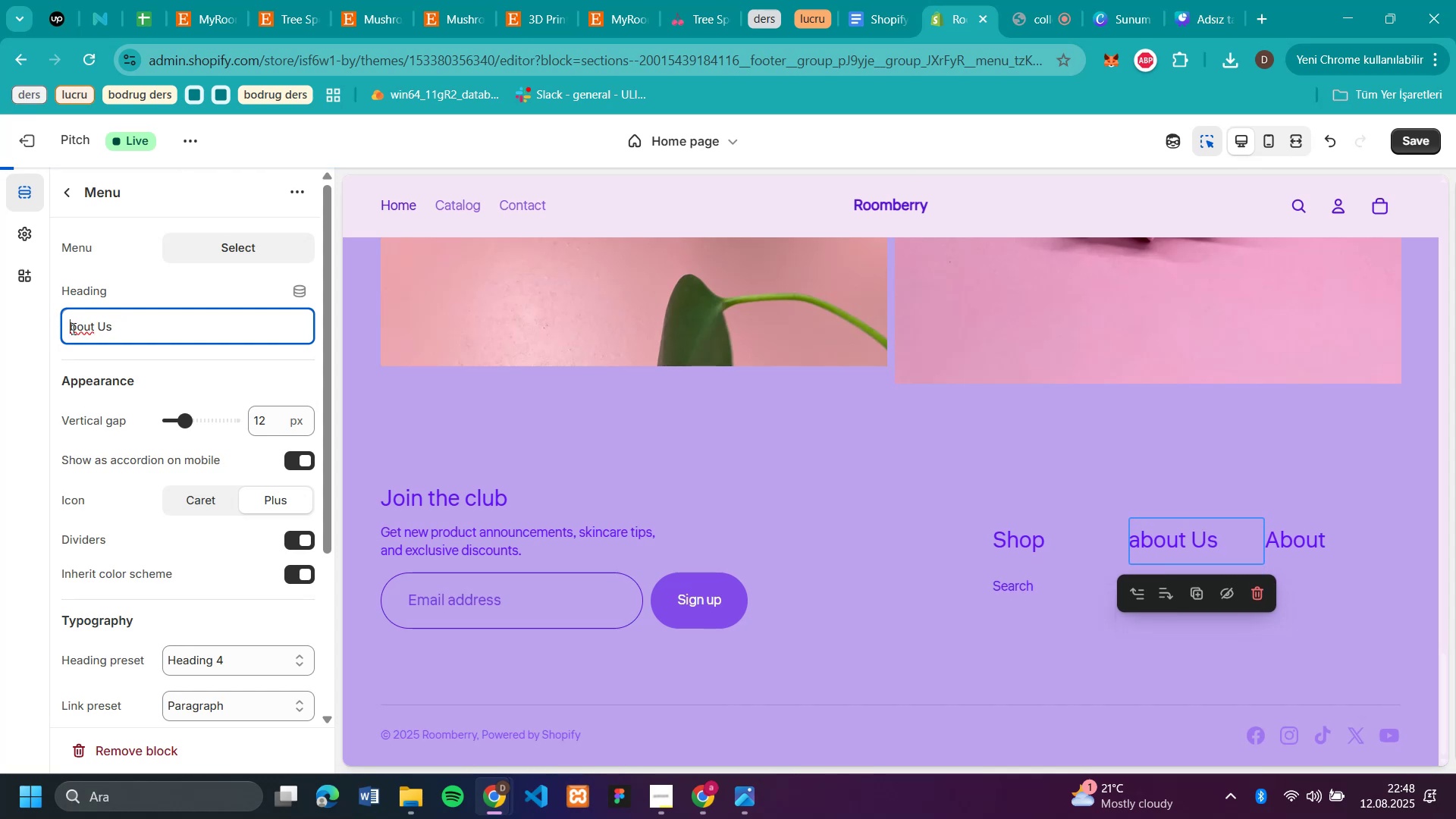 
key(A)
 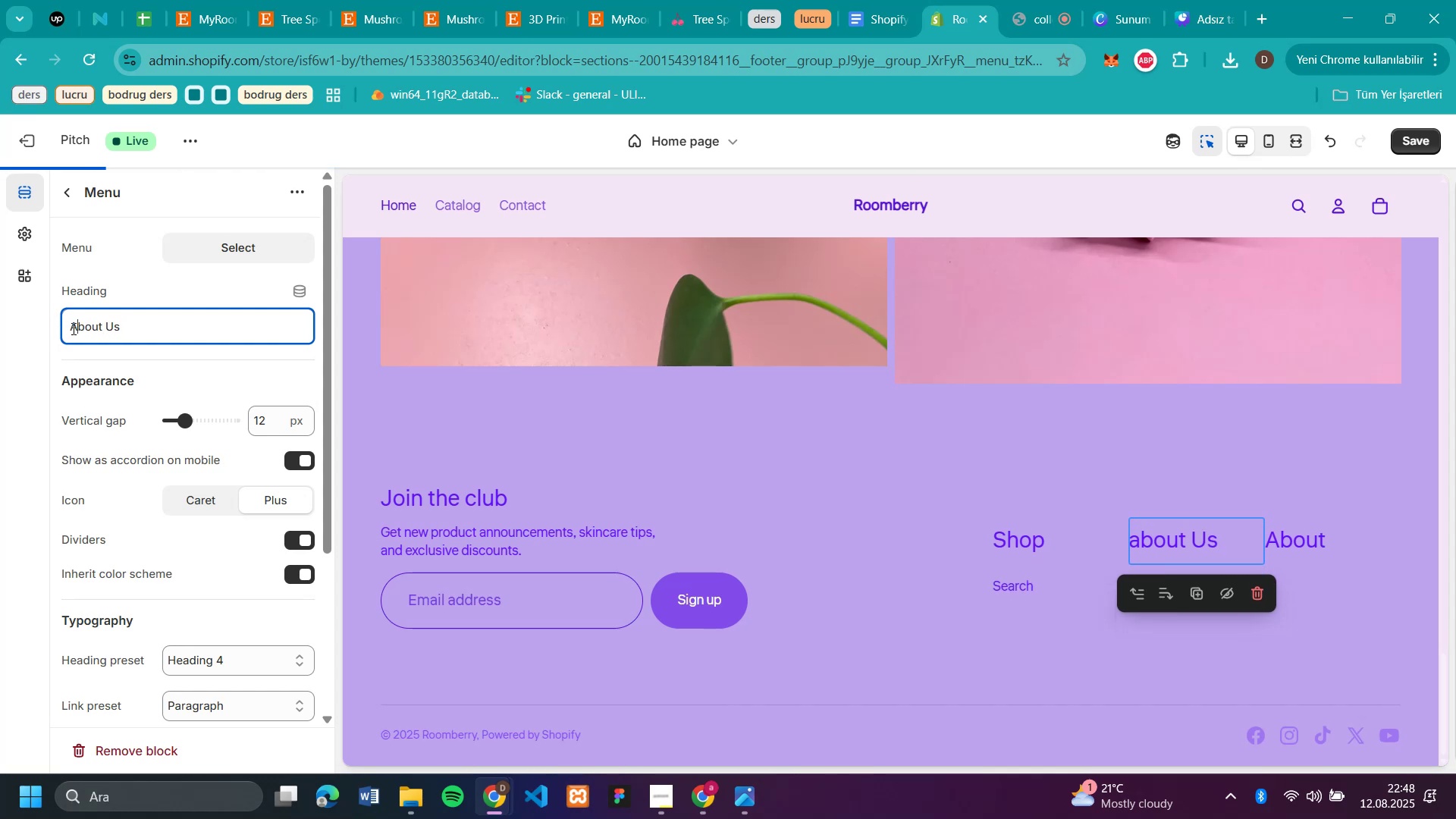 
key(CapsLock)
 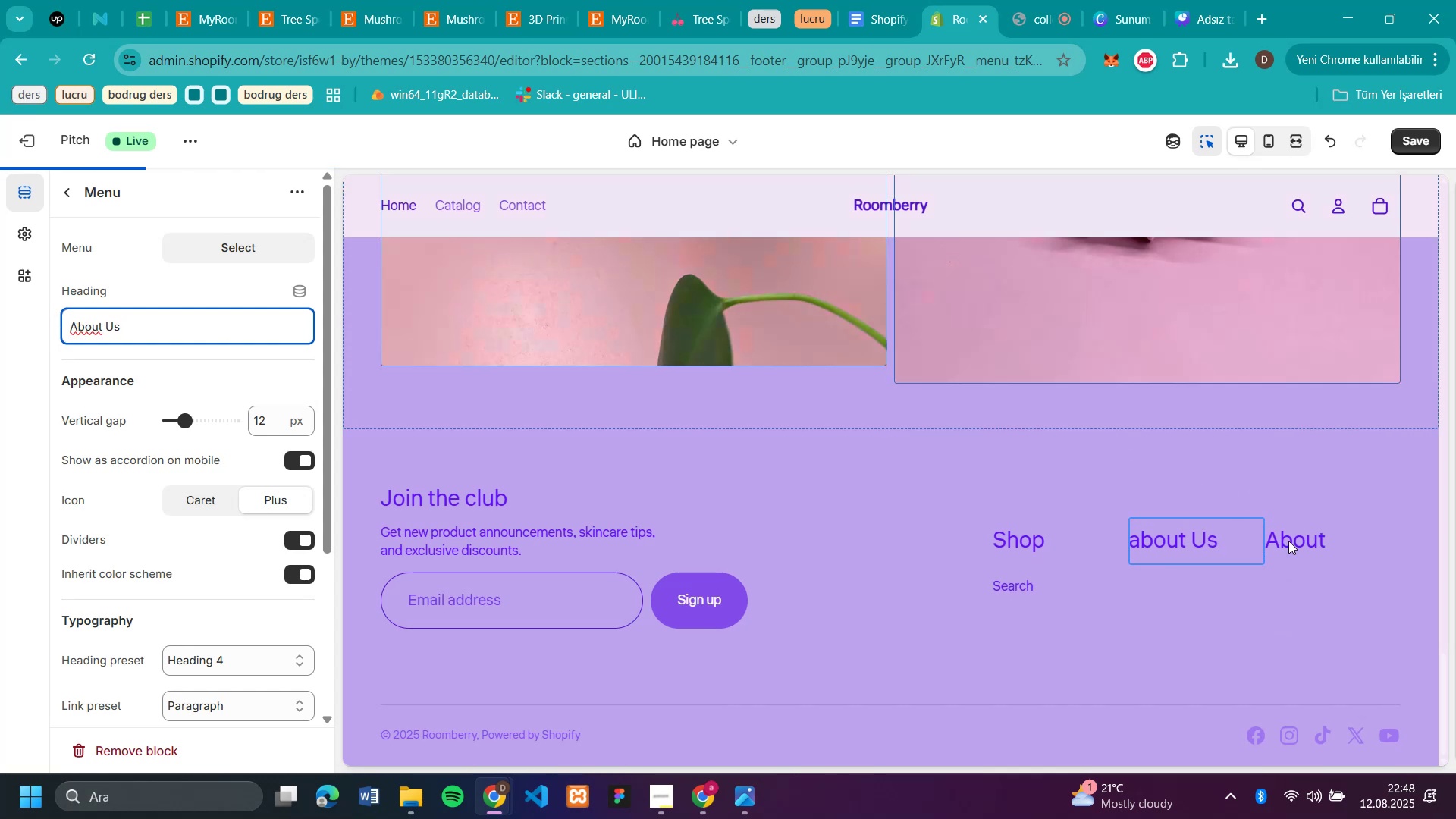 
left_click([1291, 540])
 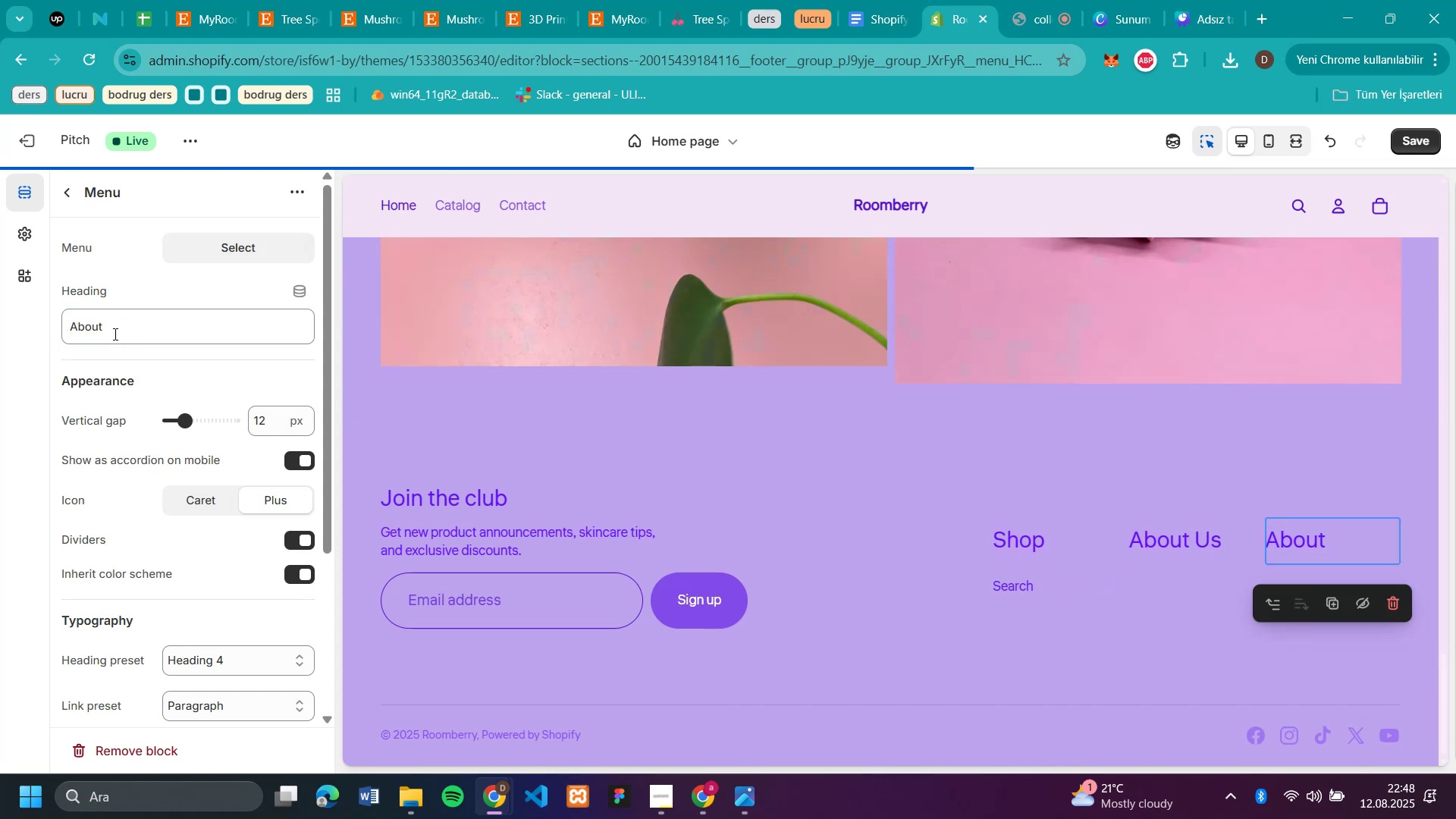 
left_click_drag(start_coordinate=[111, 326], to_coordinate=[0, 344])
 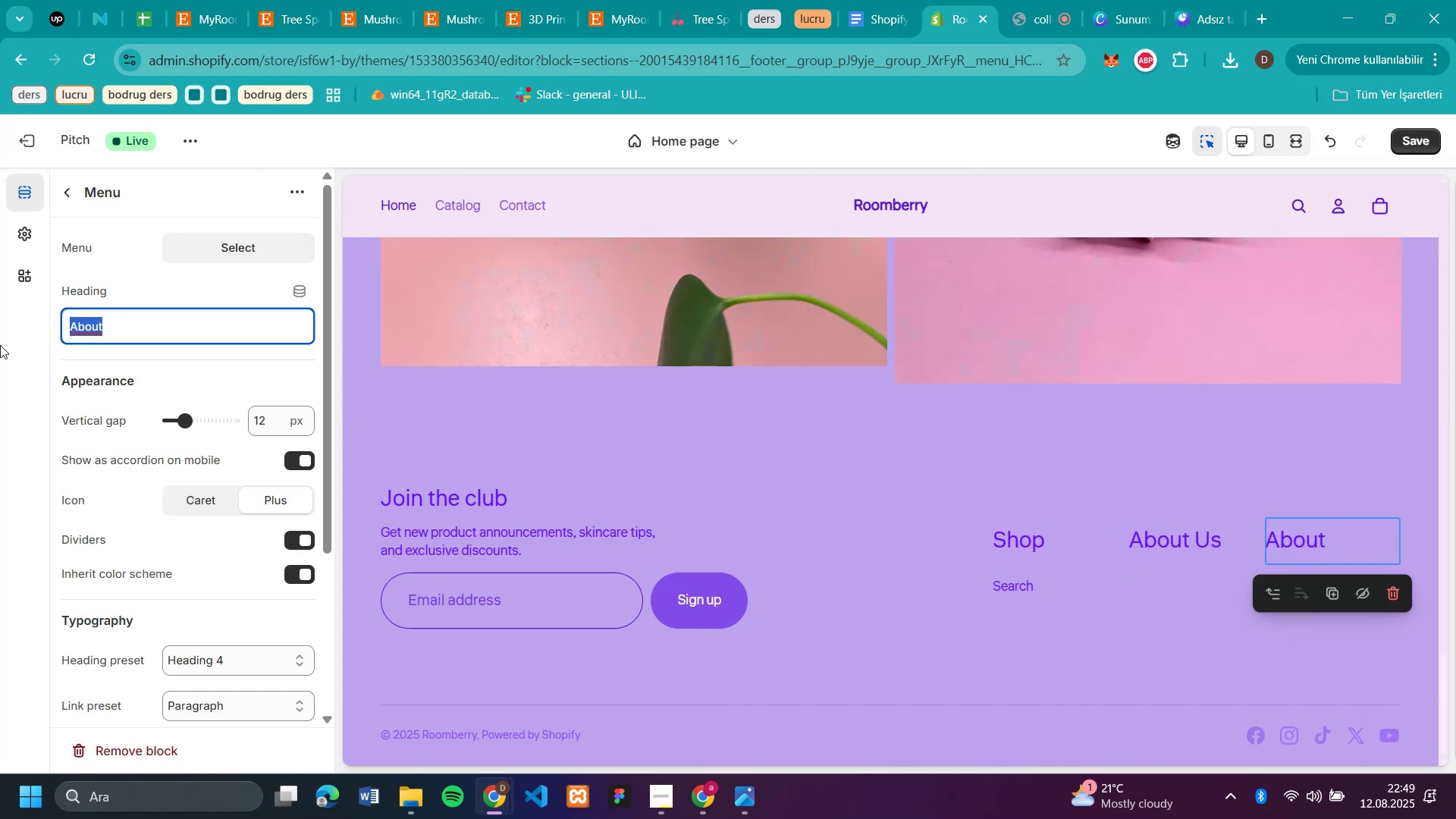 
type(Contact Us)
 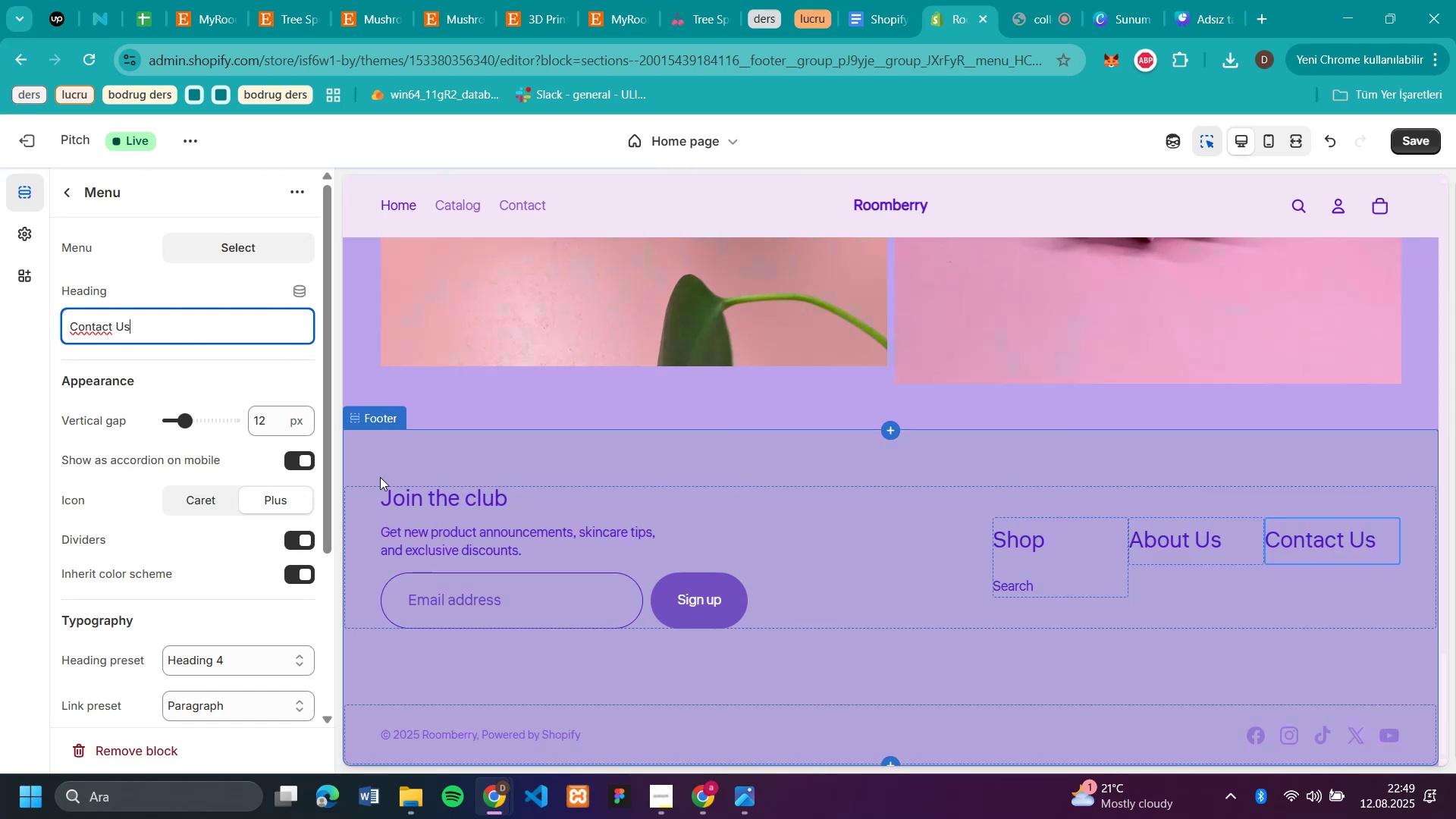 
scroll: coordinate [790, 496], scroll_direction: down, amount: 1.0
 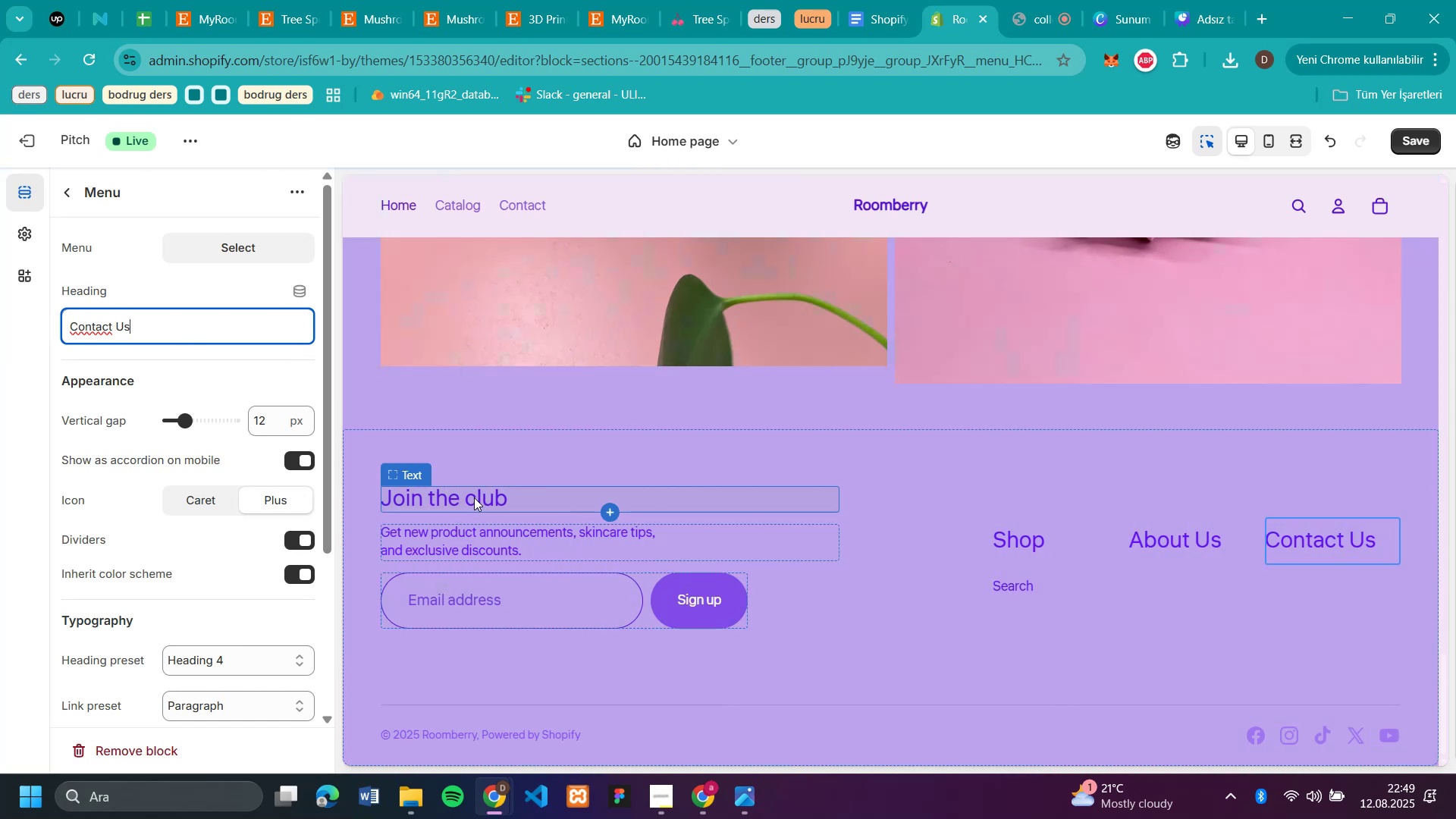 
left_click([474, 497])
 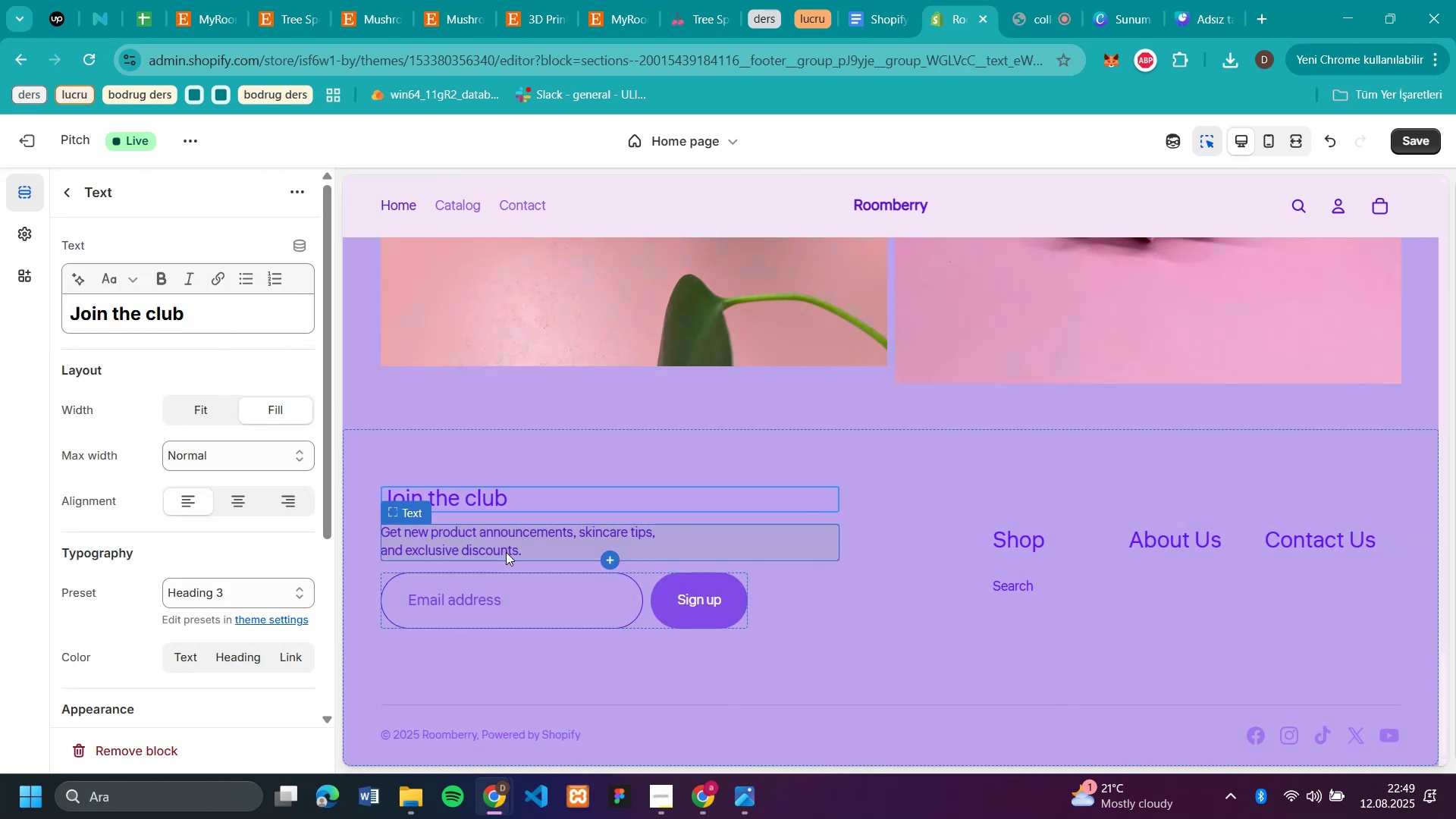 
left_click([506, 552])
 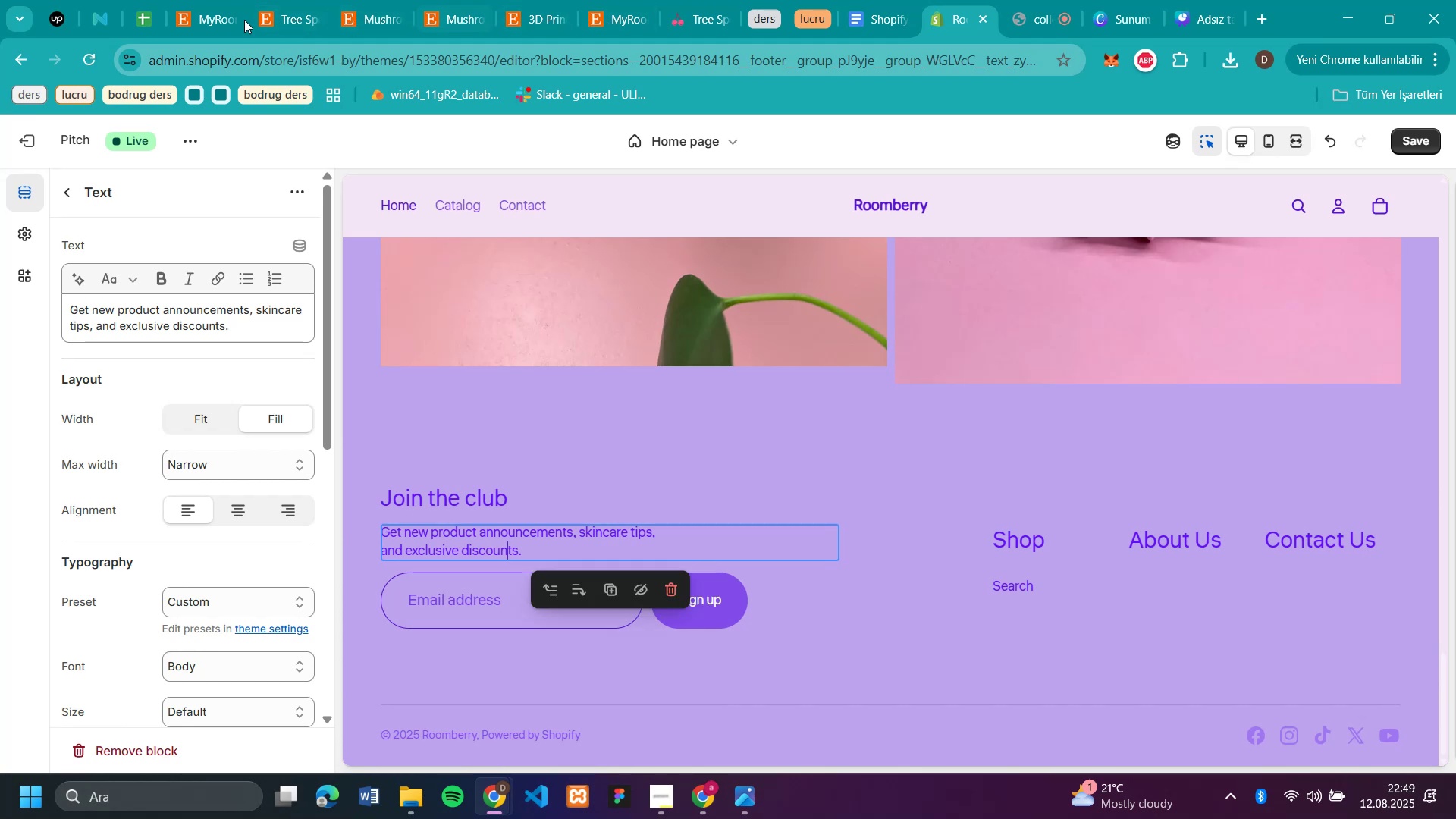 
left_click([221, 20])
 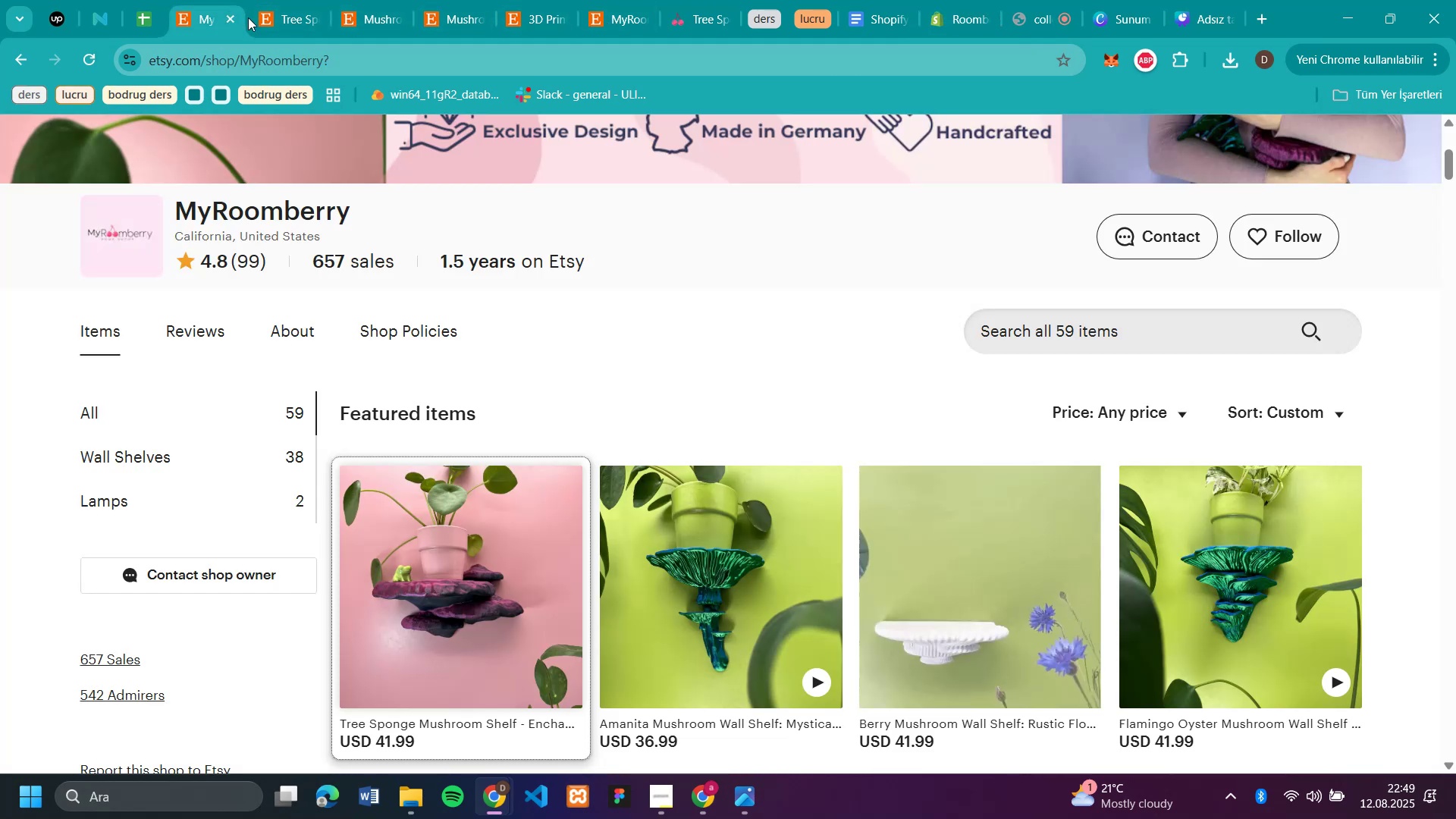 
left_click([276, 20])
 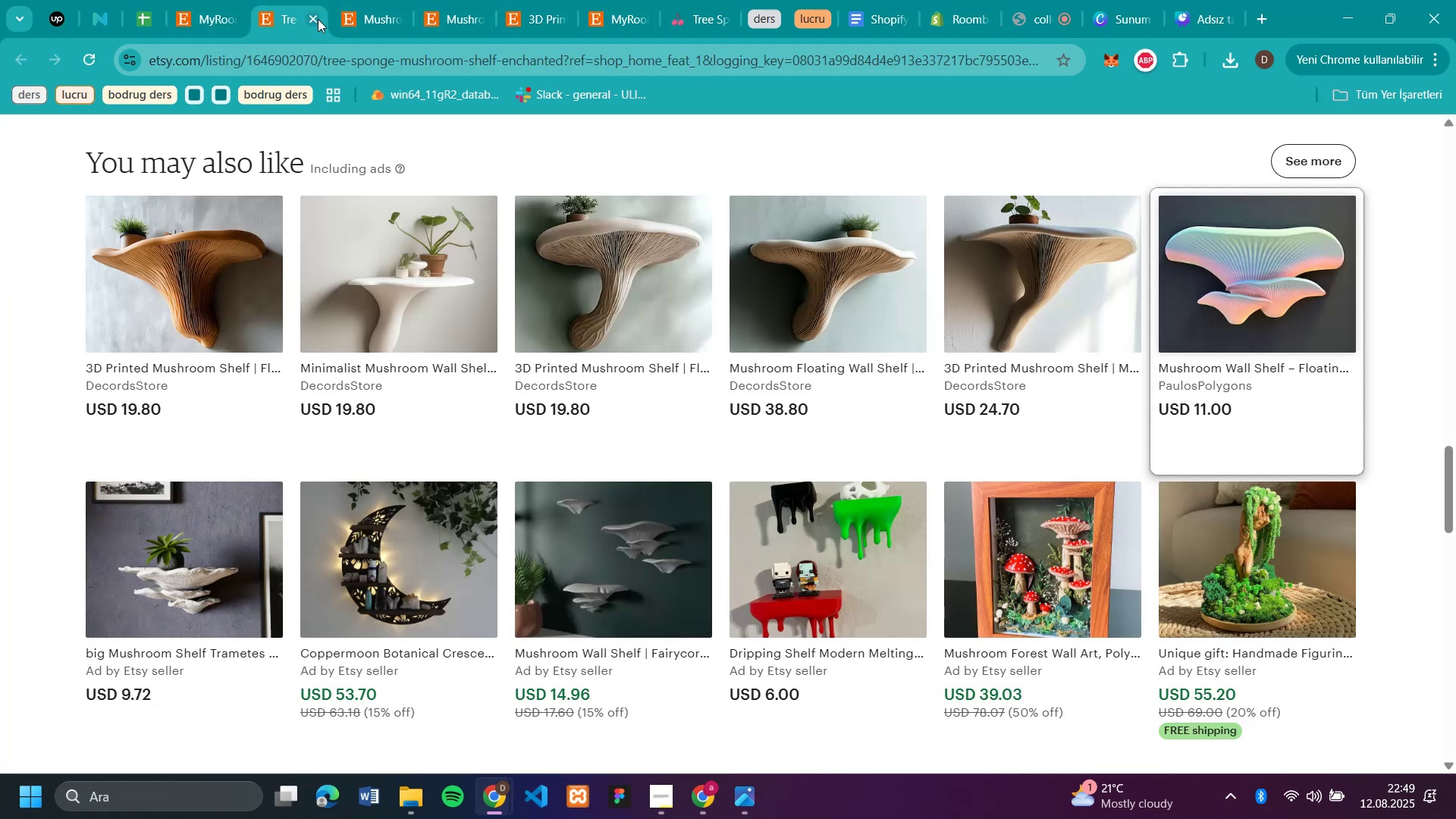 
left_click([318, 19])
 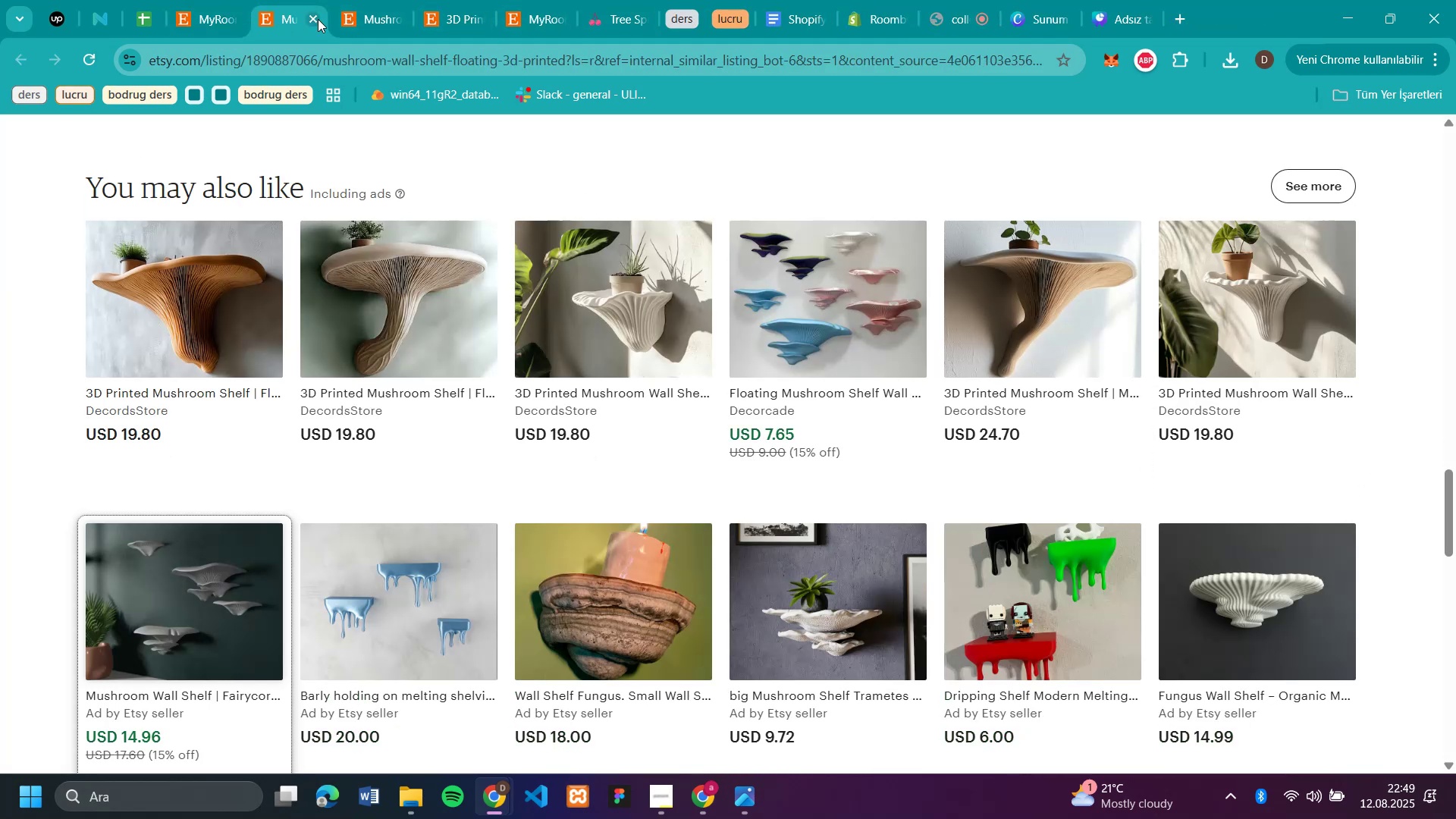 
left_click([318, 19])
 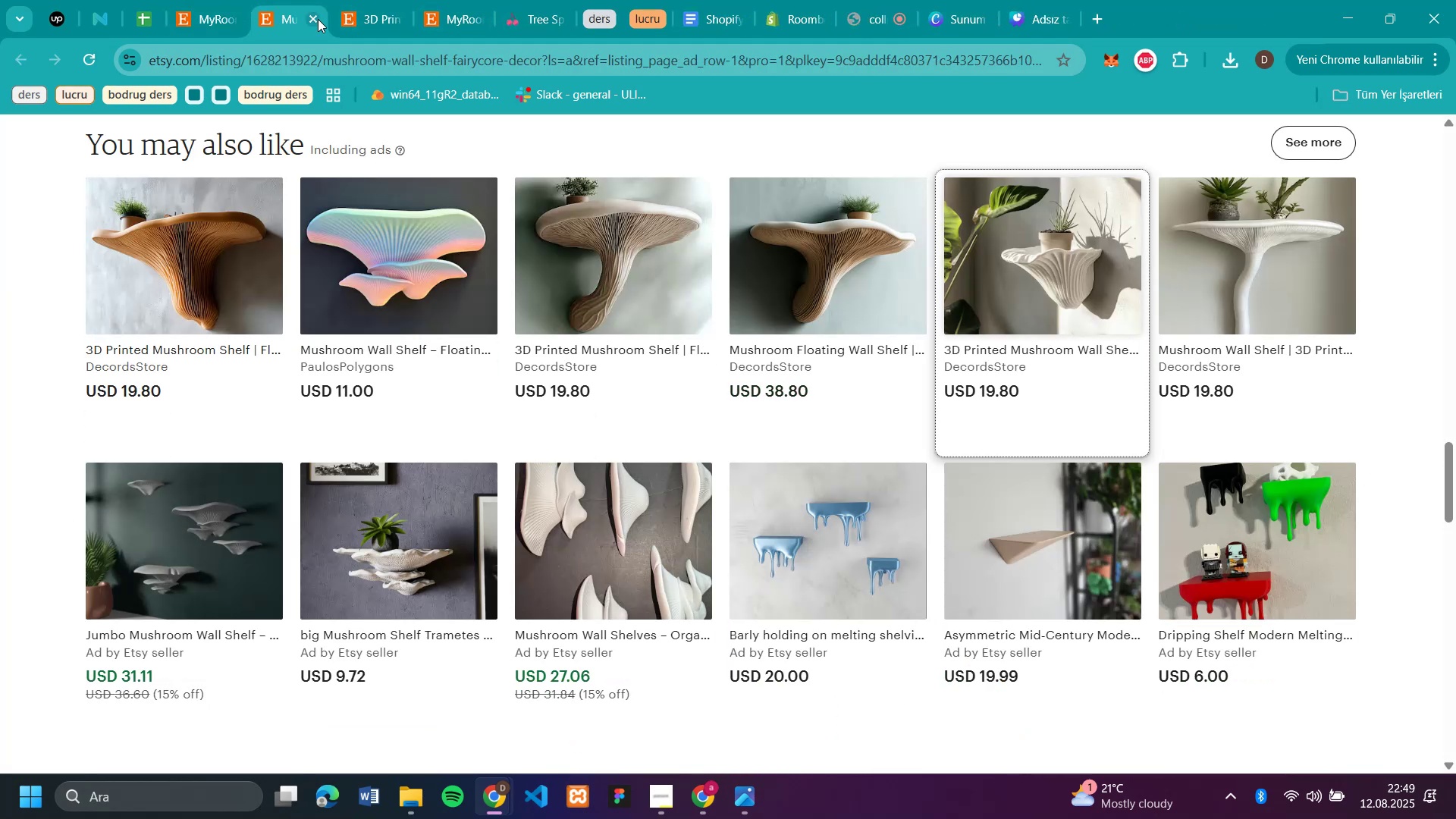 
left_click([318, 19])
 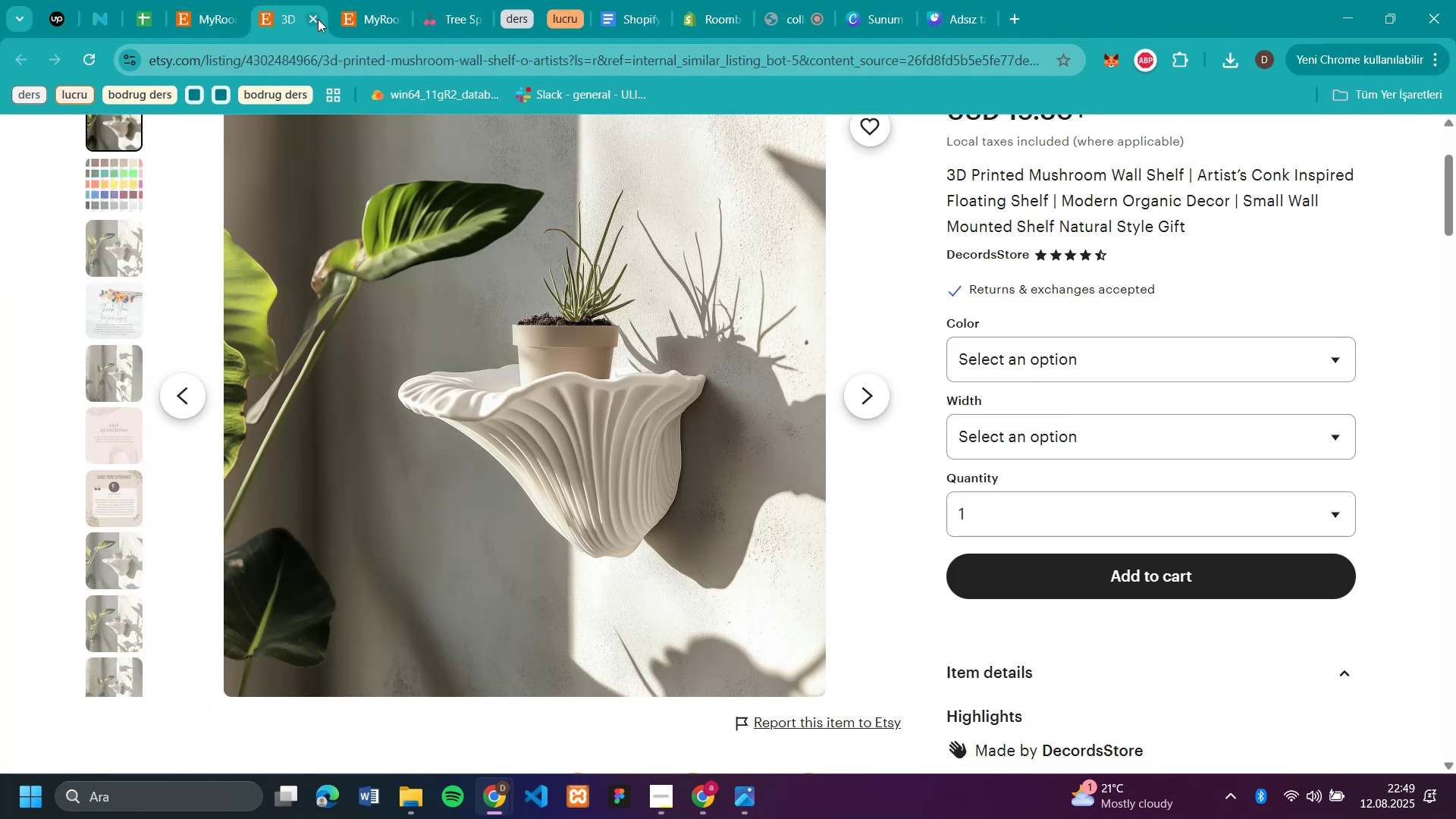 
left_click([318, 19])
 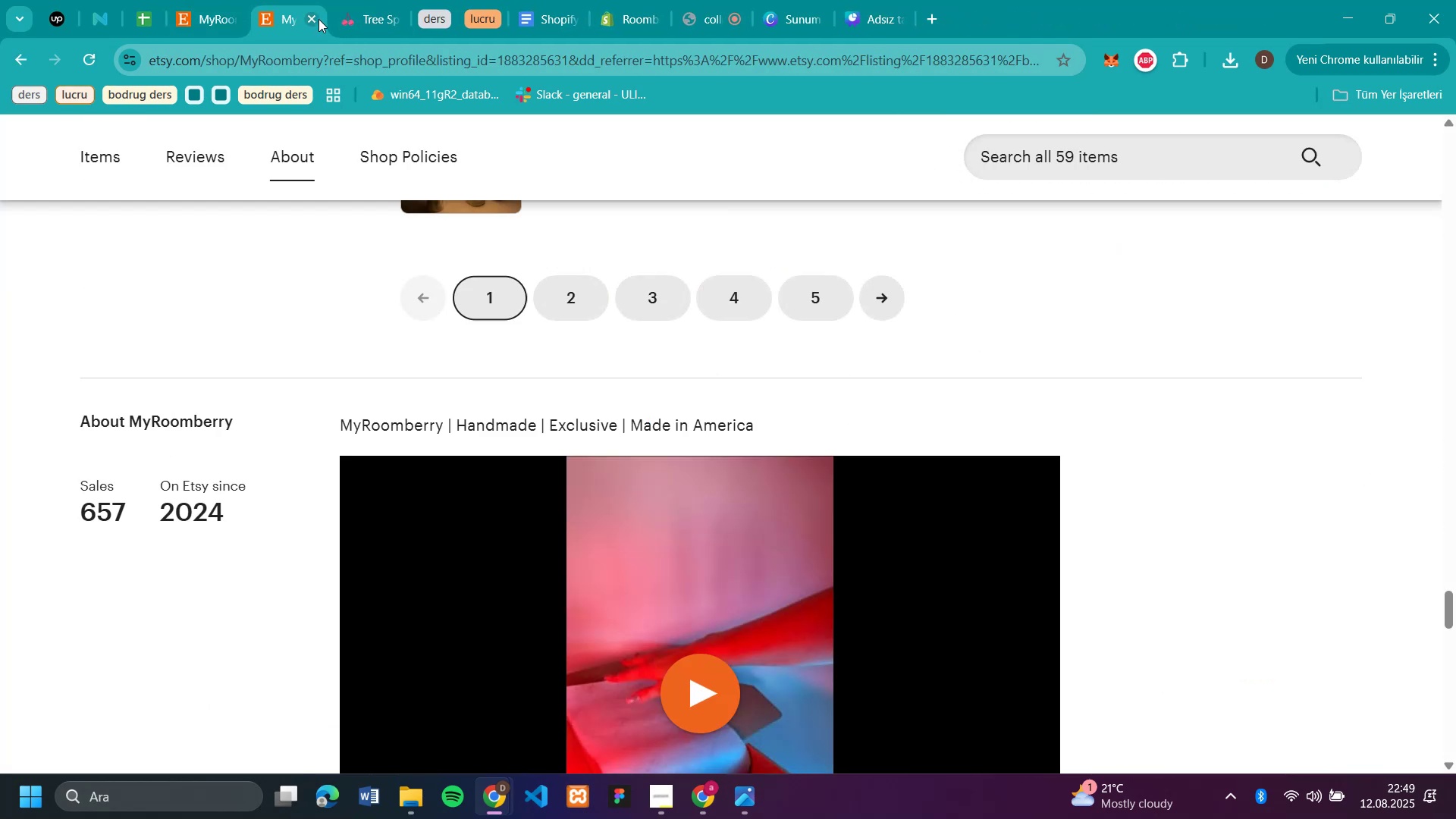 
left_click([318, 19])
 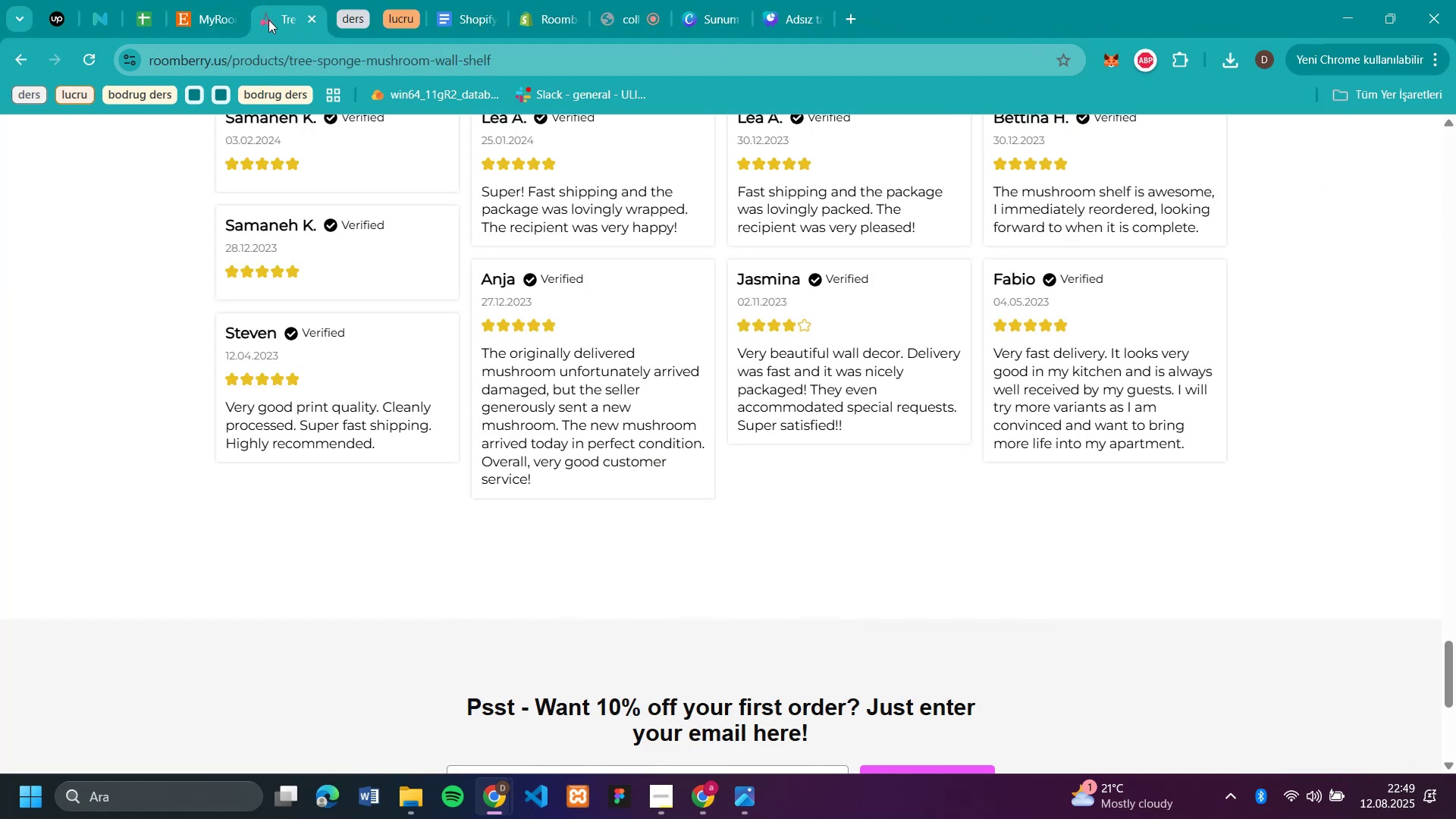 
scroll: coordinate [863, 391], scroll_direction: down, amount: 4.0
 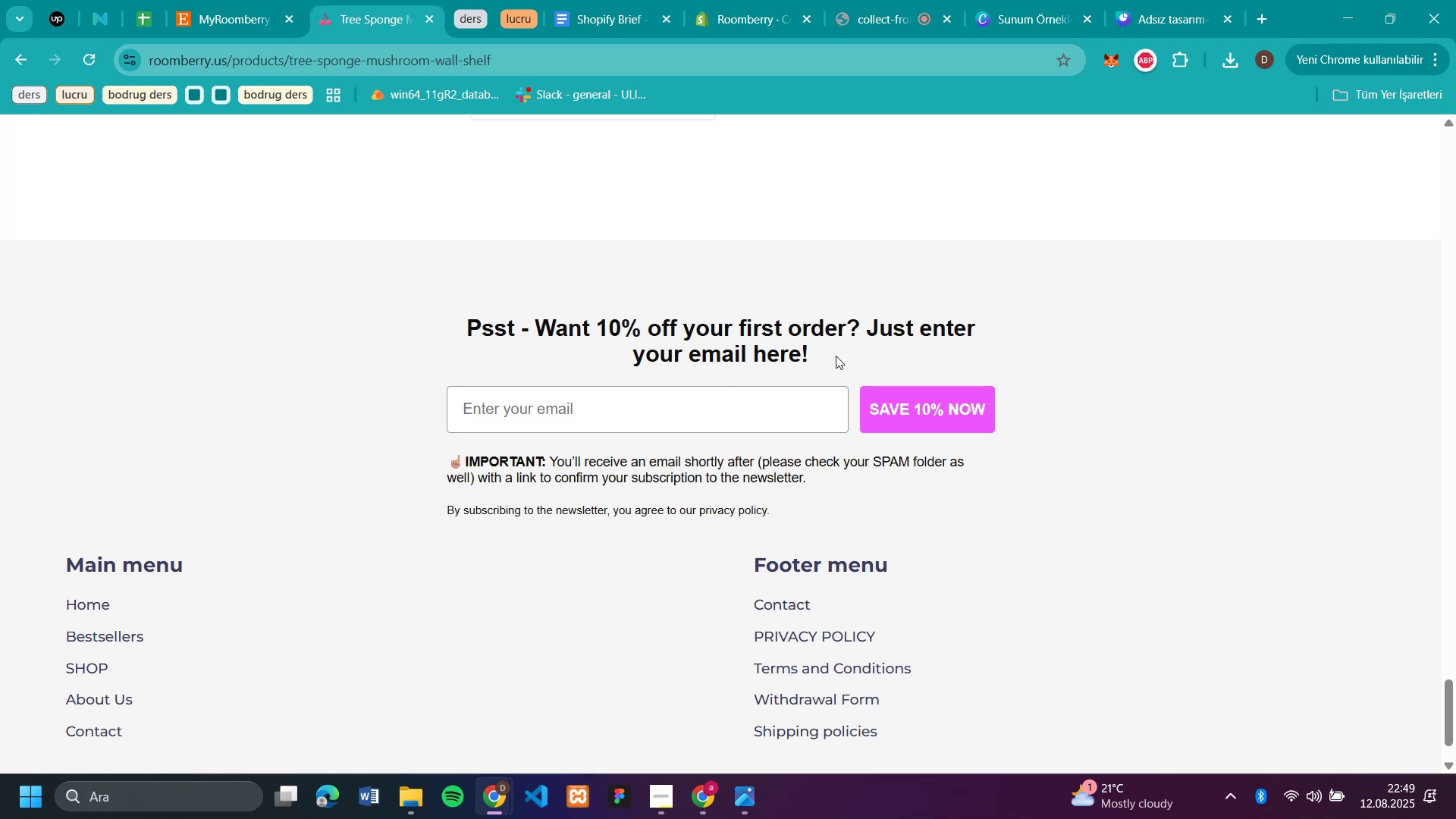 
left_click_drag(start_coordinate=[835, 355], to_coordinate=[538, 340])
 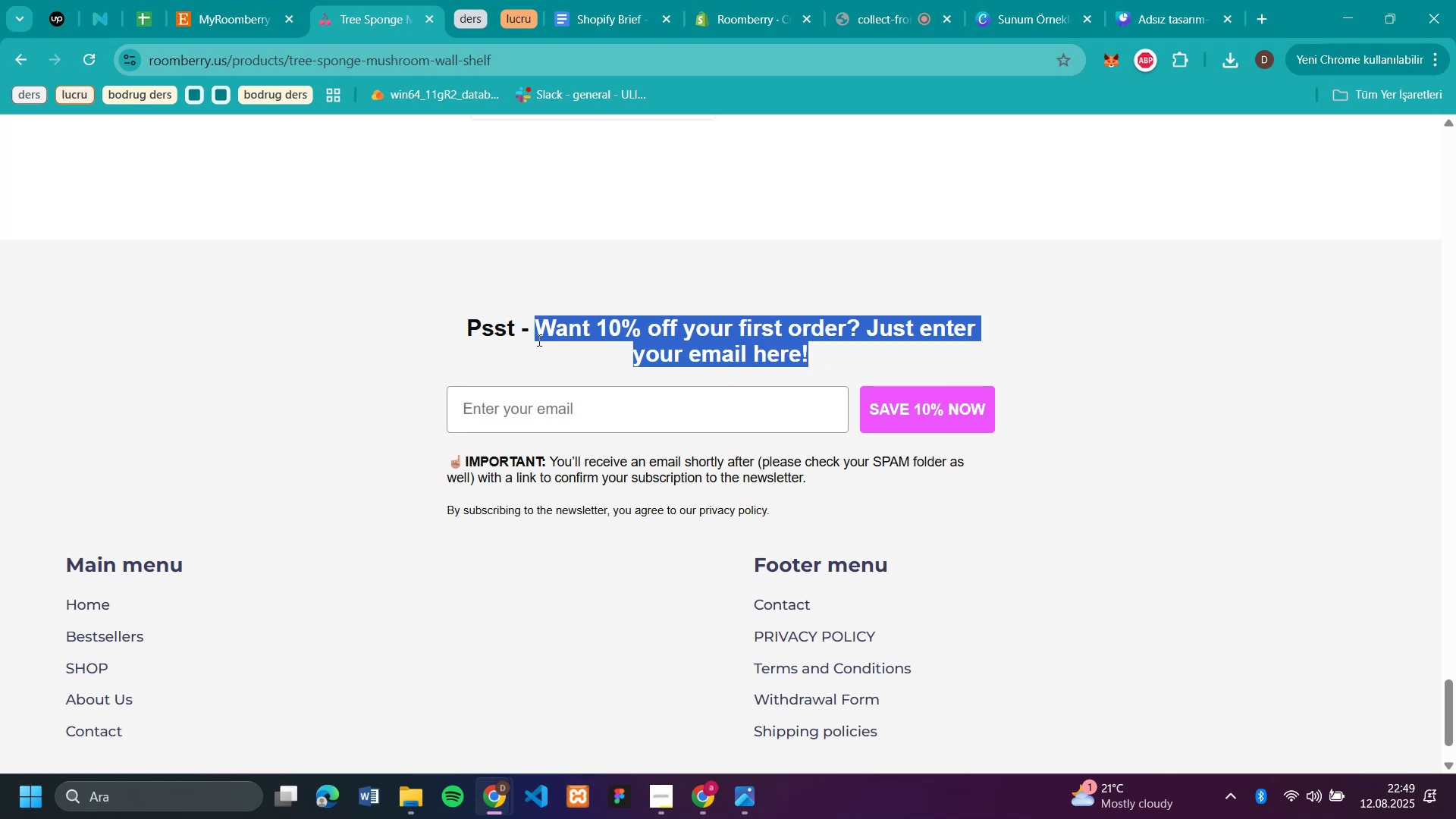 
key(Control+C)
 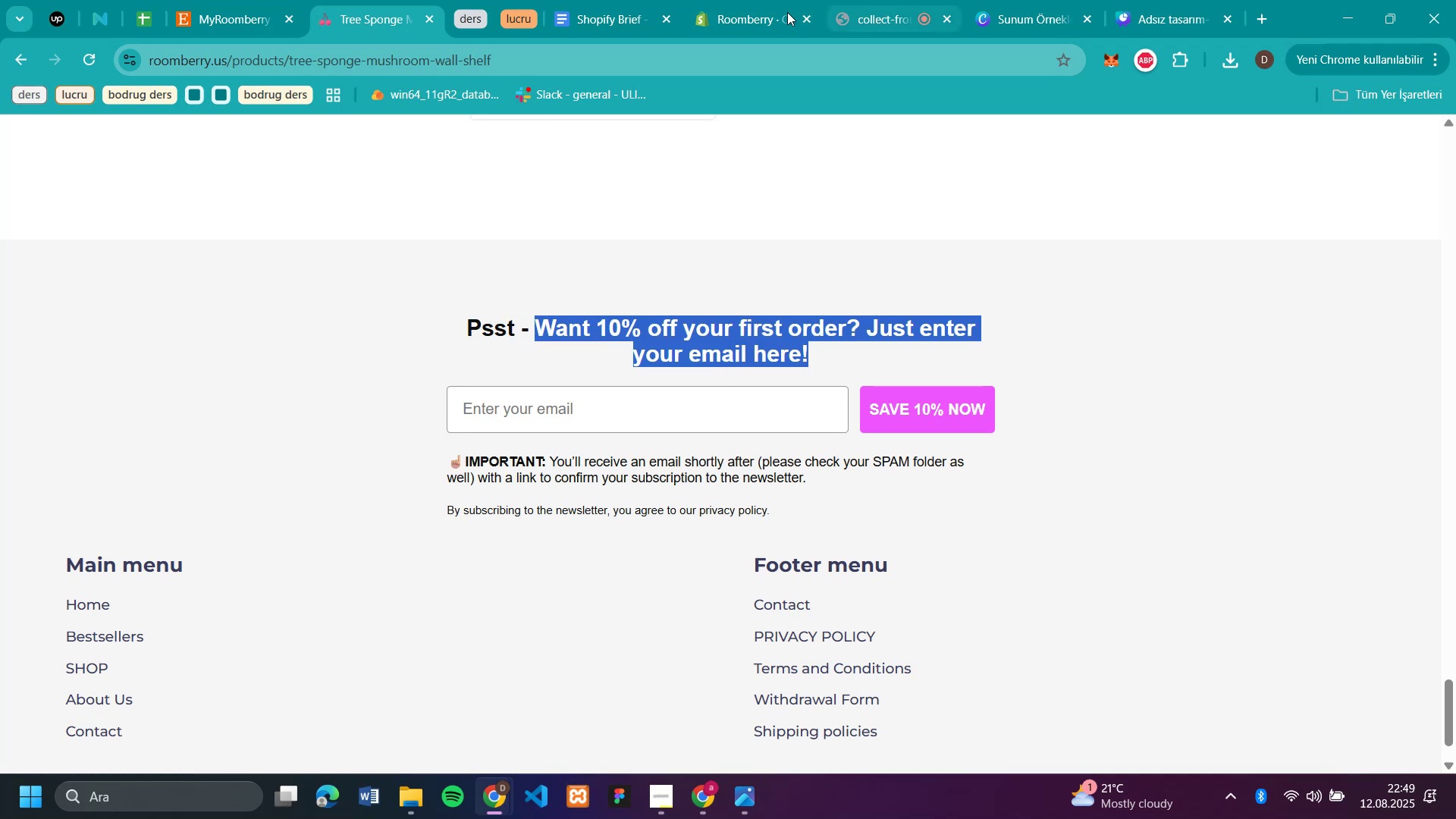 
left_click([741, 27])
 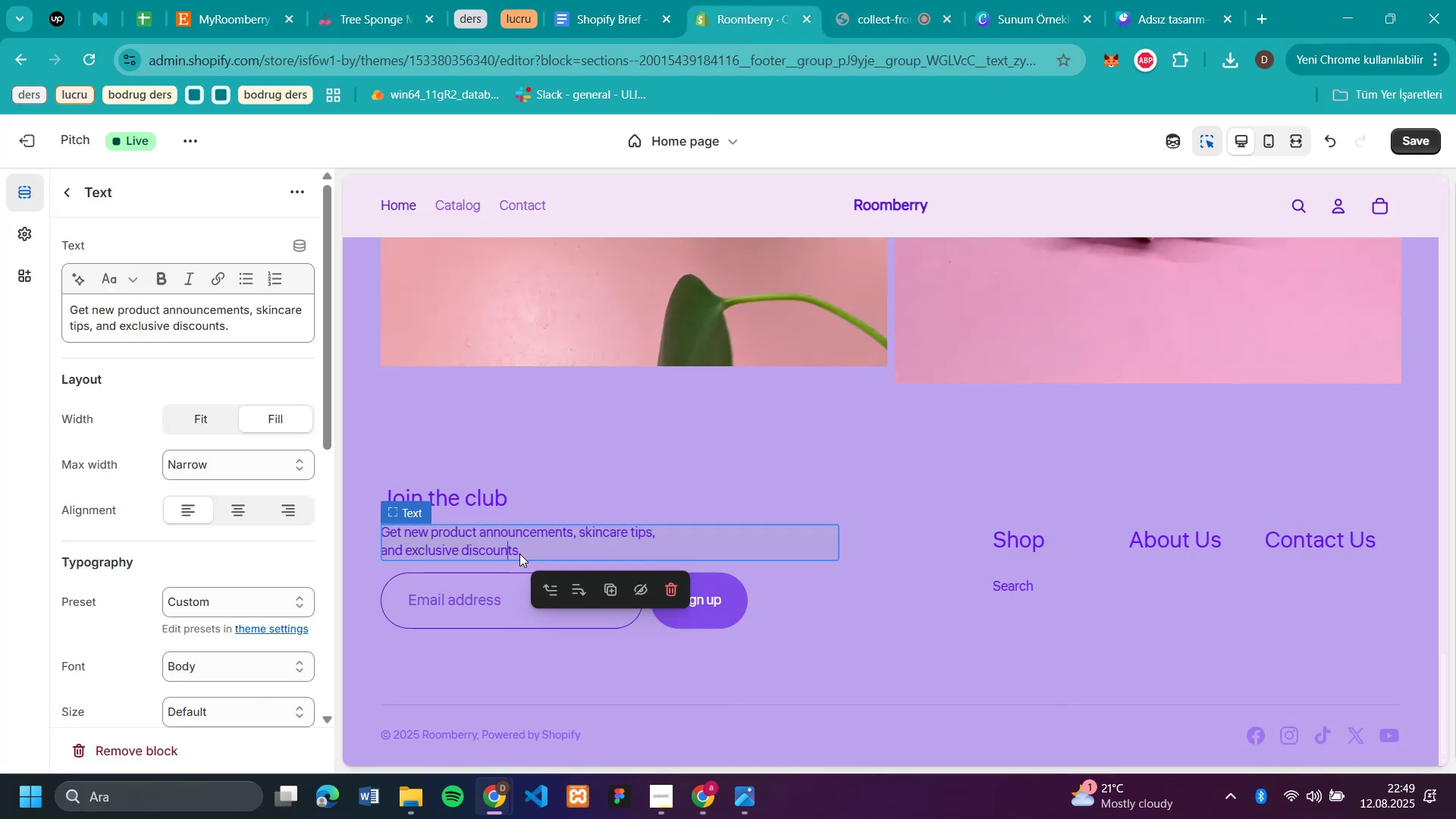 
left_click([521, 554])
 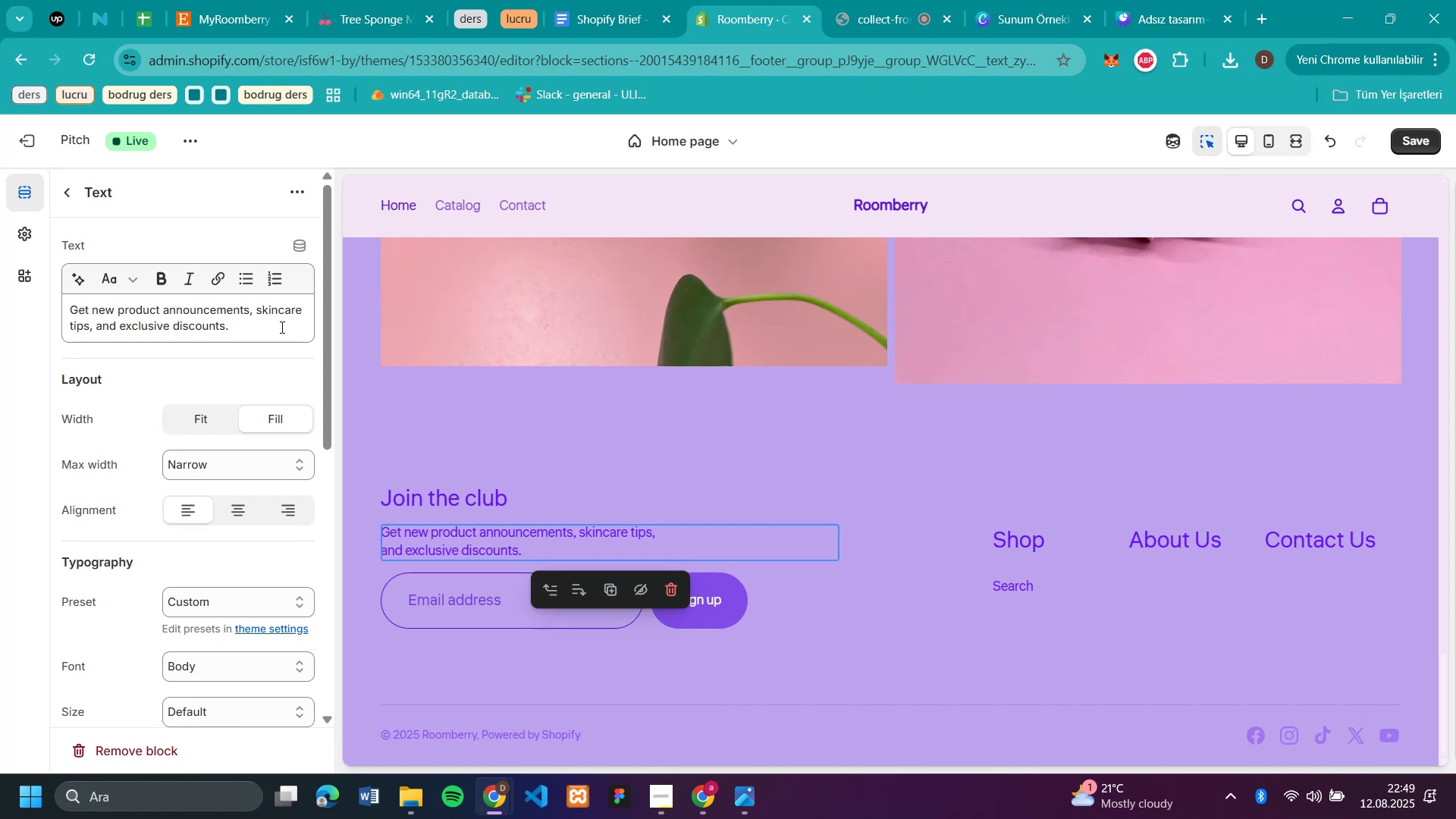 
left_click_drag(start_coordinate=[277, 328], to_coordinate=[0, 286])
 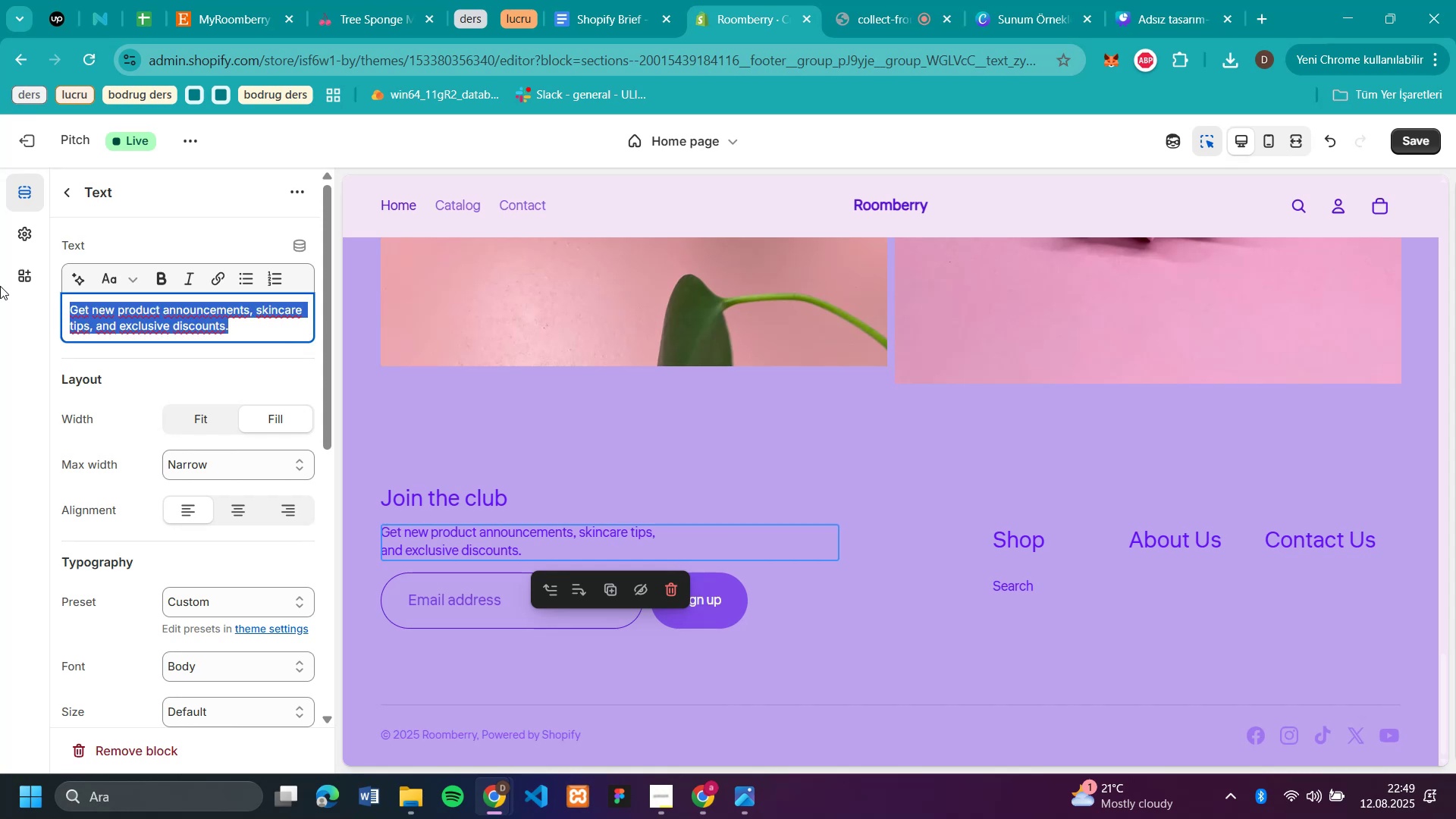 
key(Control+V)
 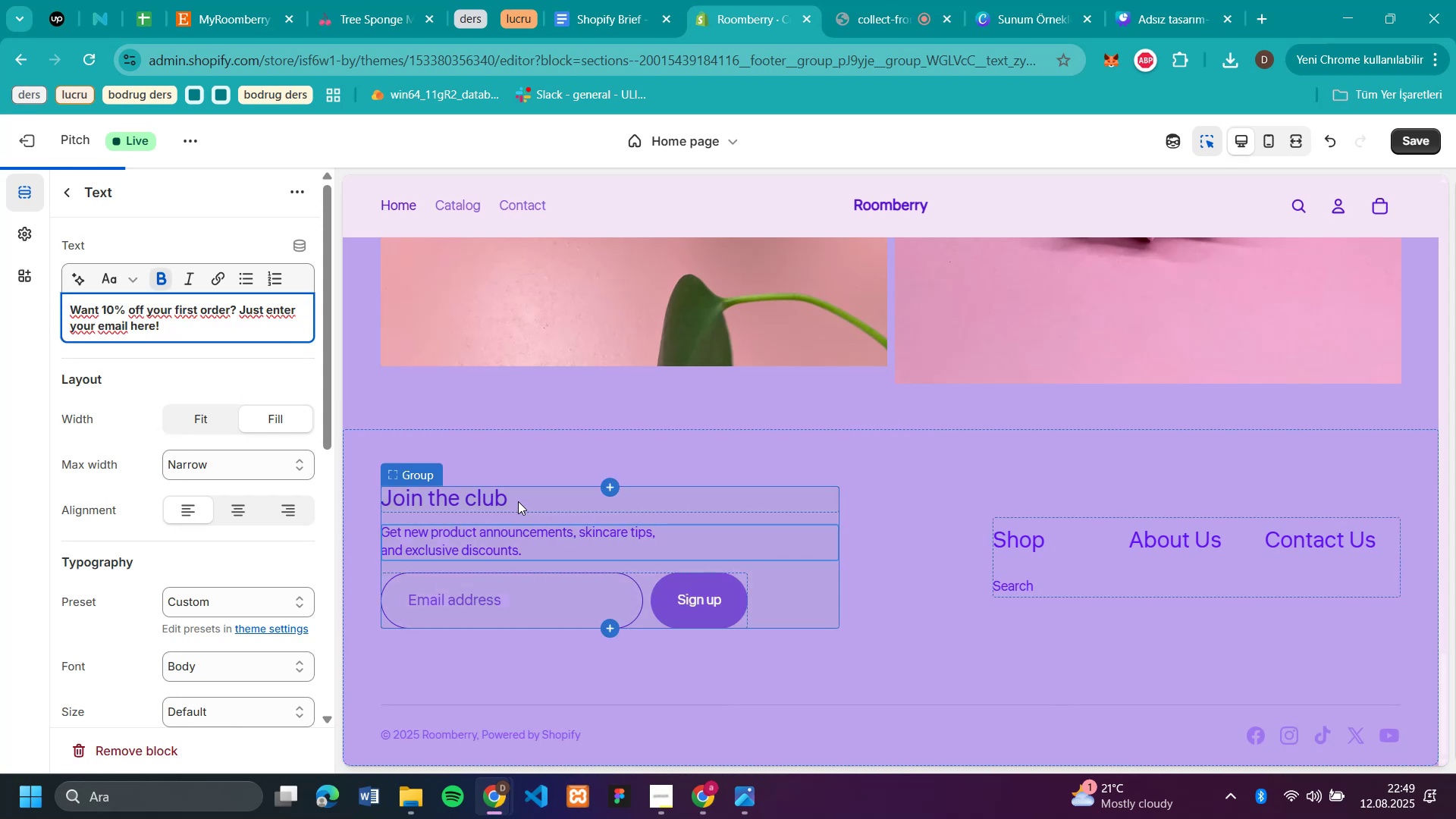 
left_click([518, 500])
 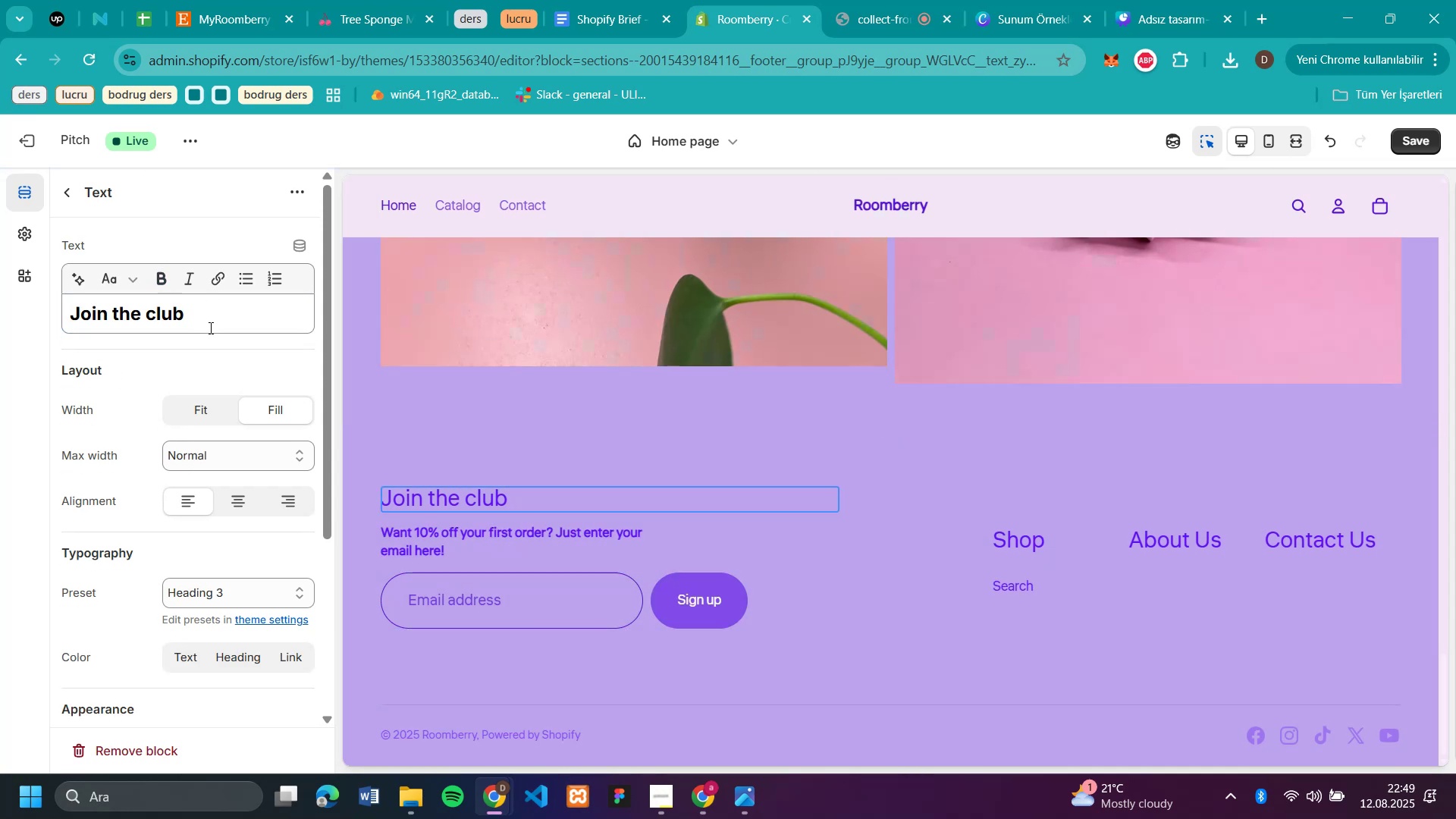 
left_click_drag(start_coordinate=[210, 321], to_coordinate=[0, 320])
 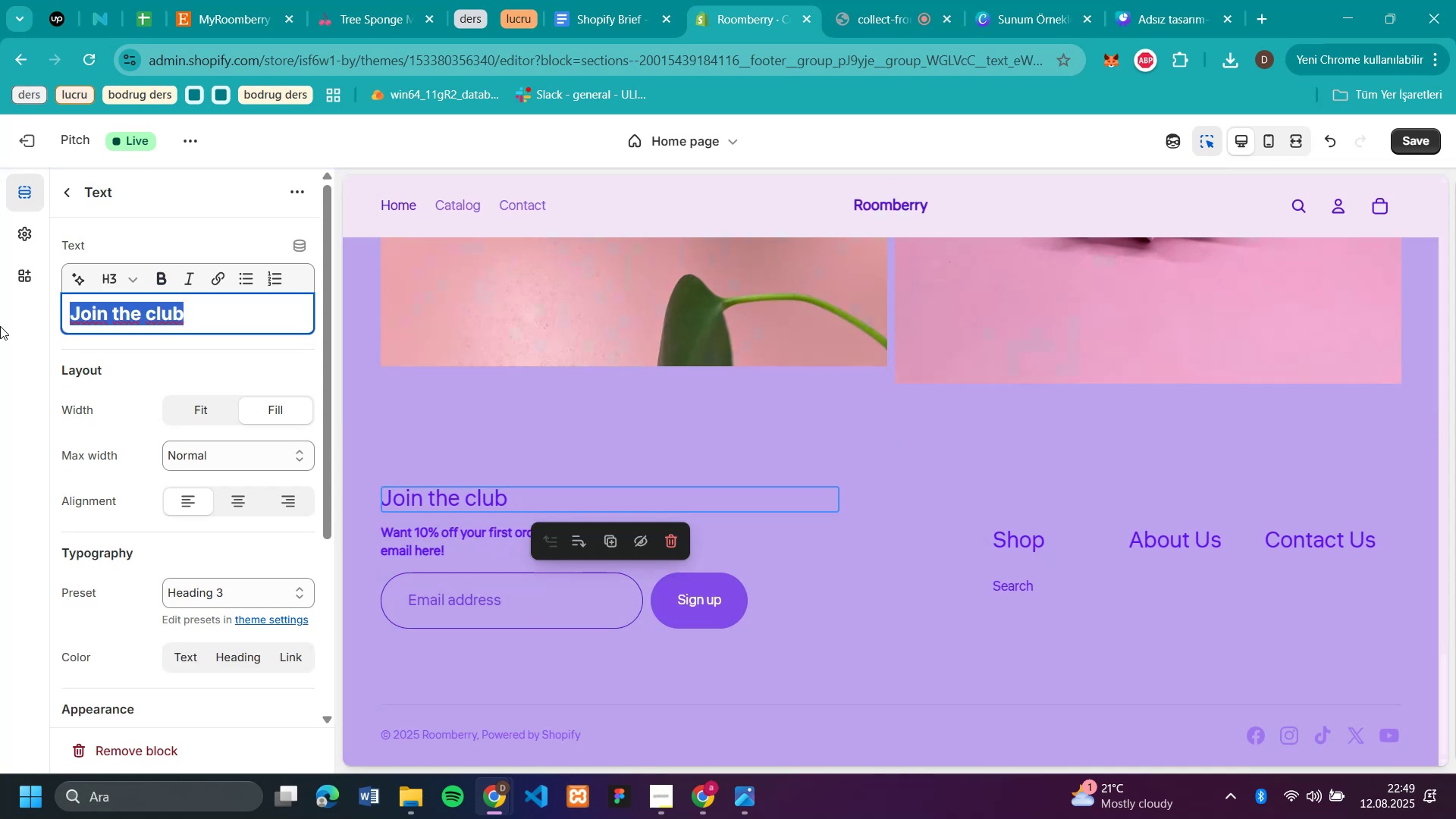 
key(Backspace)
 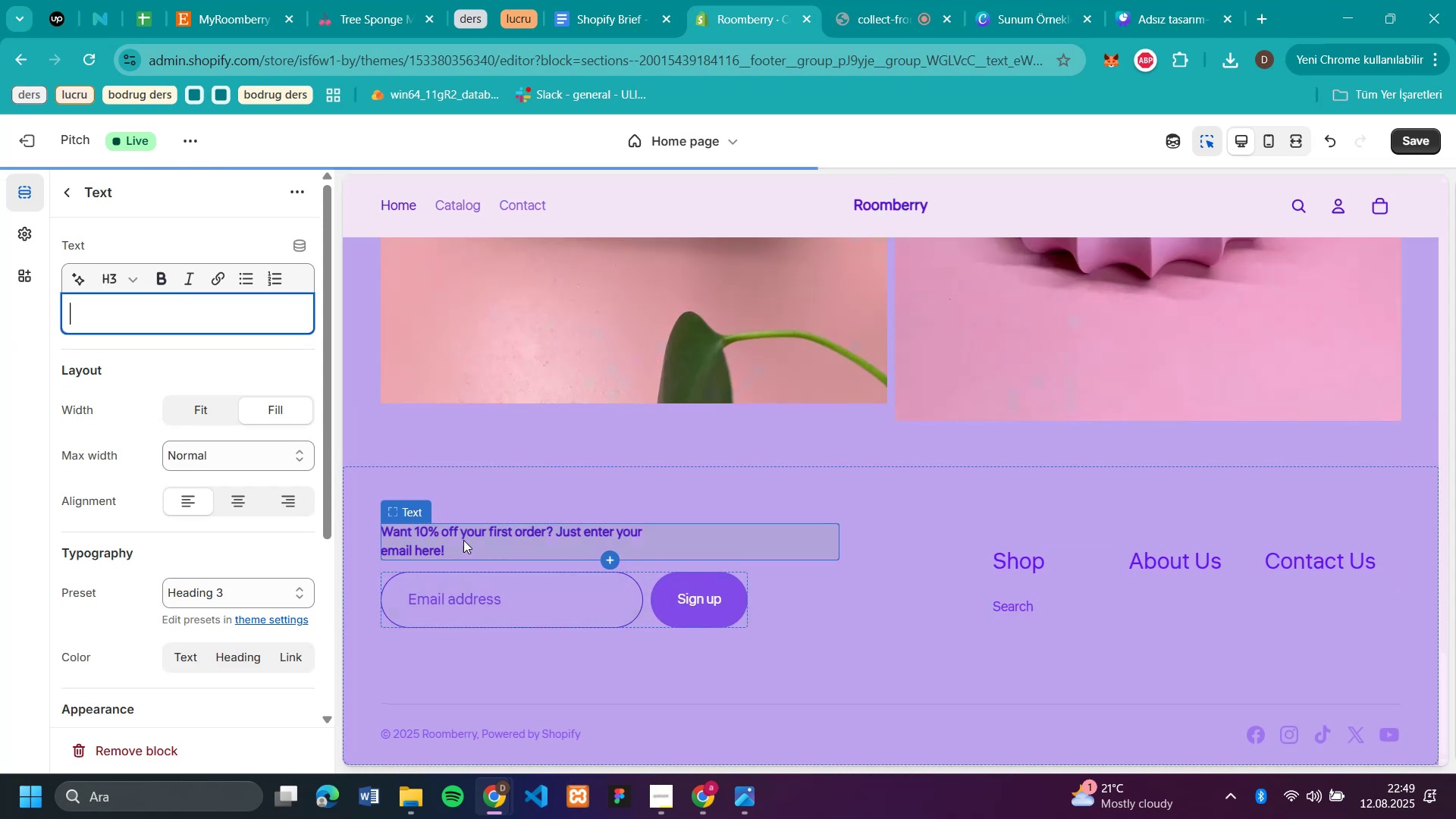 
left_click([463, 540])
 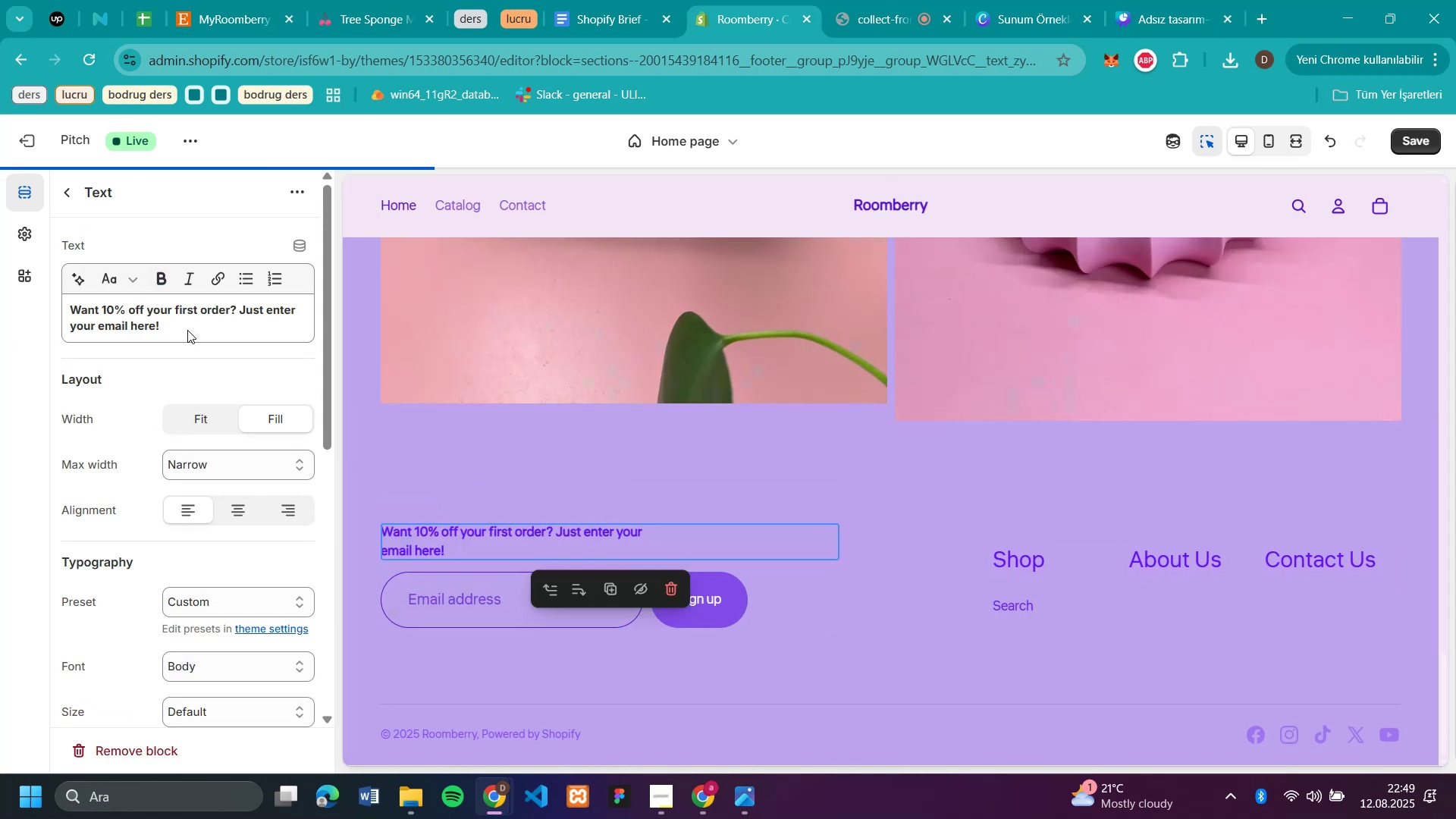 
left_click_drag(start_coordinate=[183, 333], to_coordinate=[54, 300])
 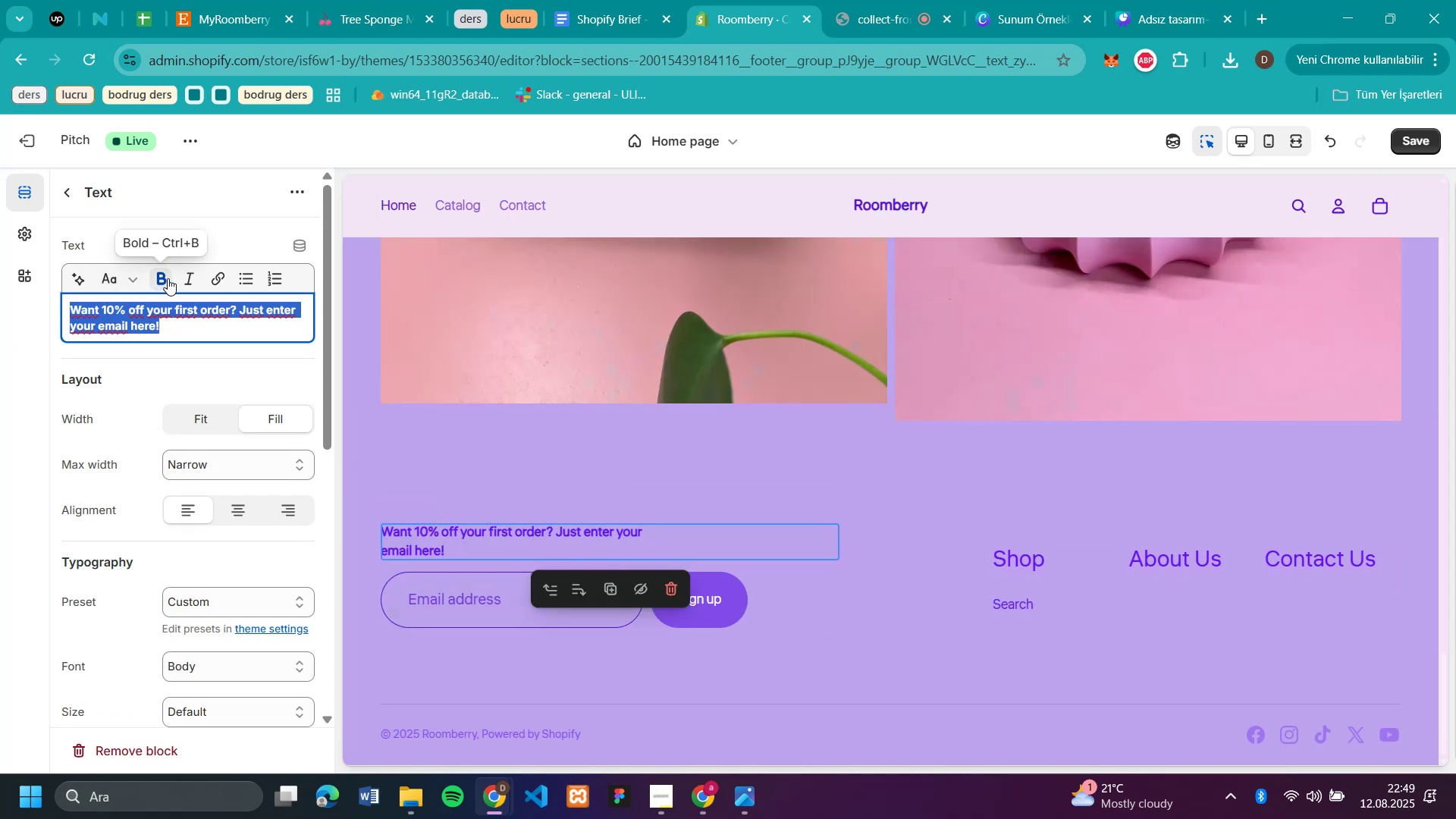 
left_click([168, 278])
 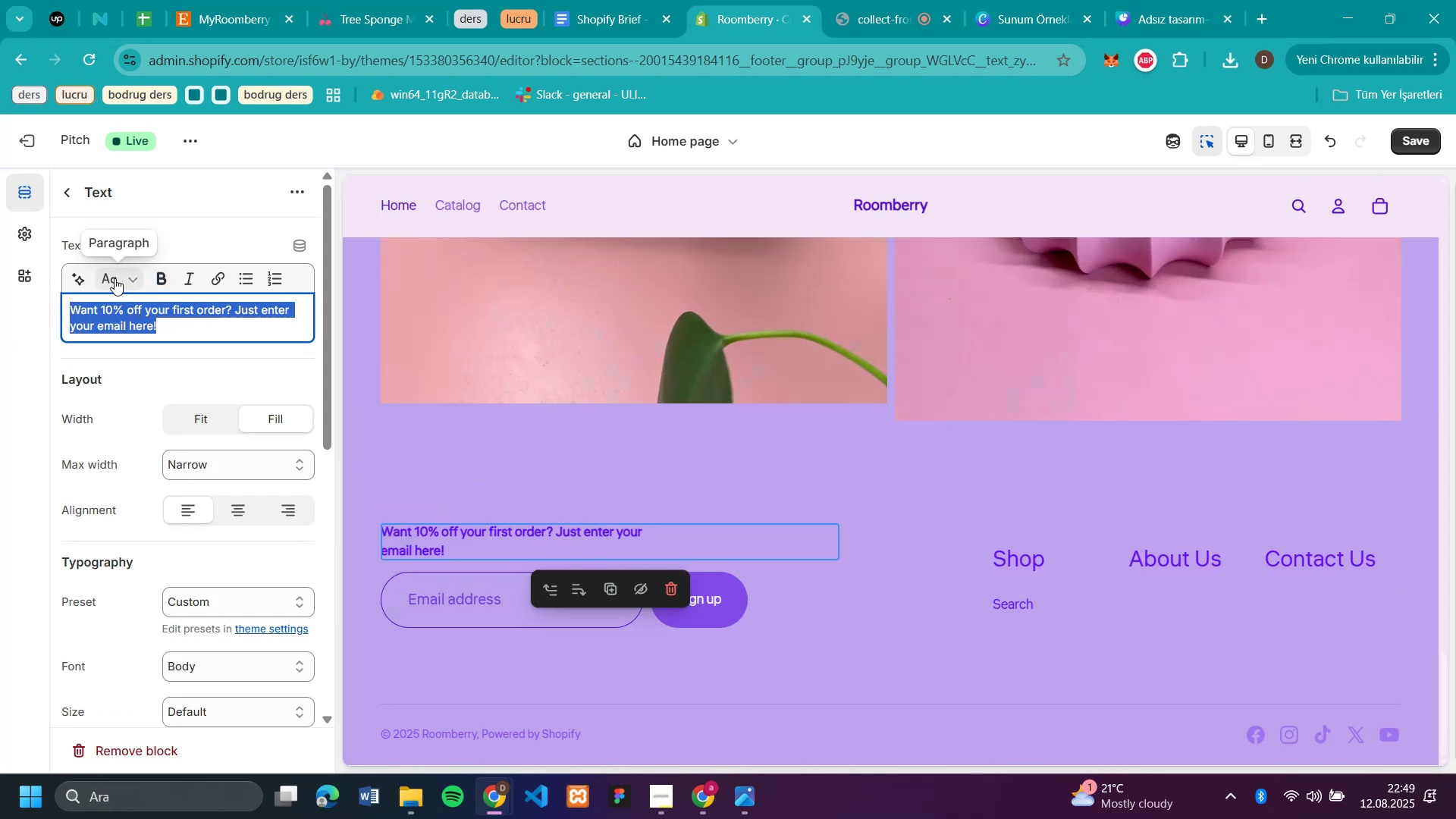 
left_click([115, 278])
 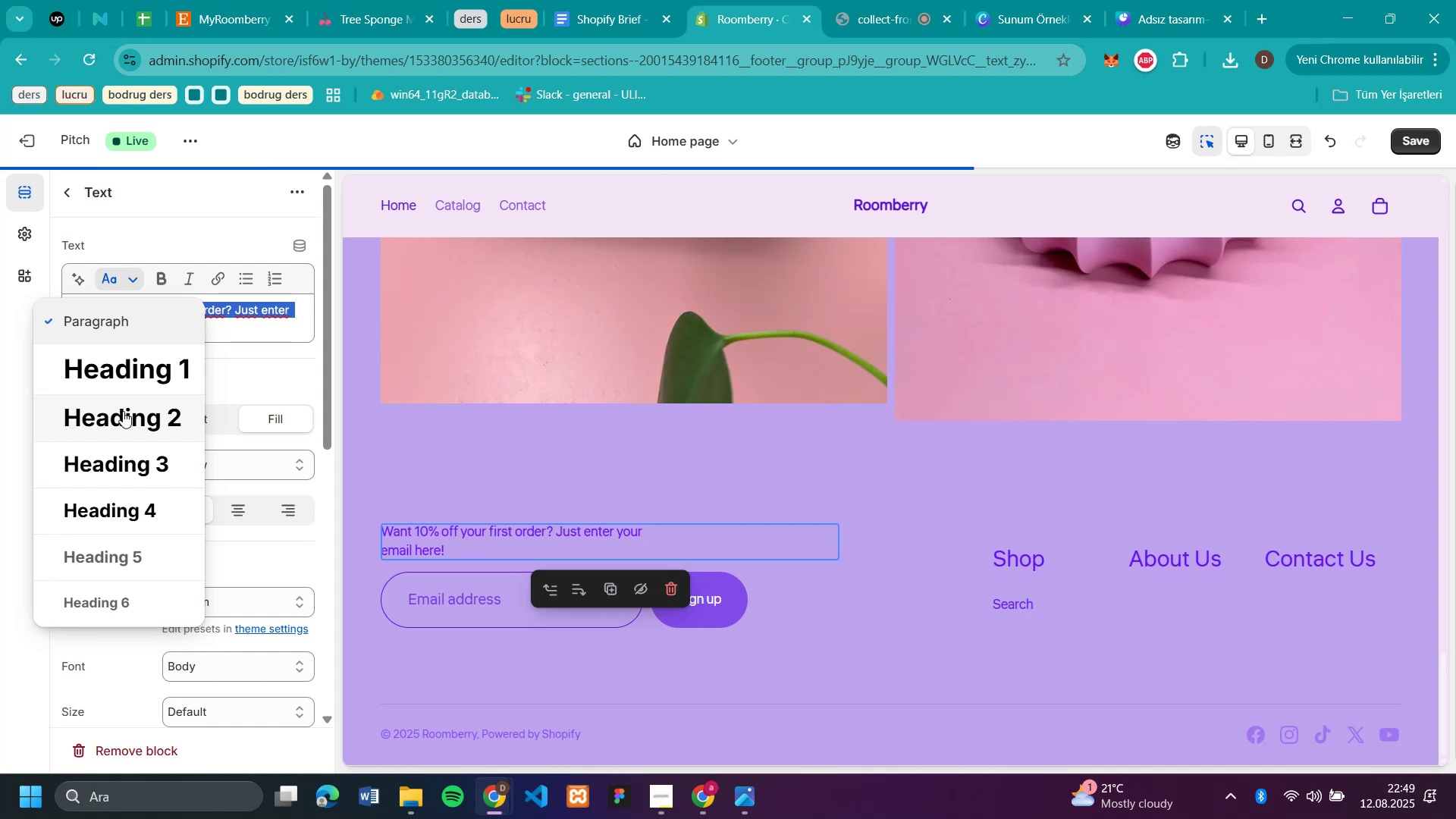 
left_click([123, 411])
 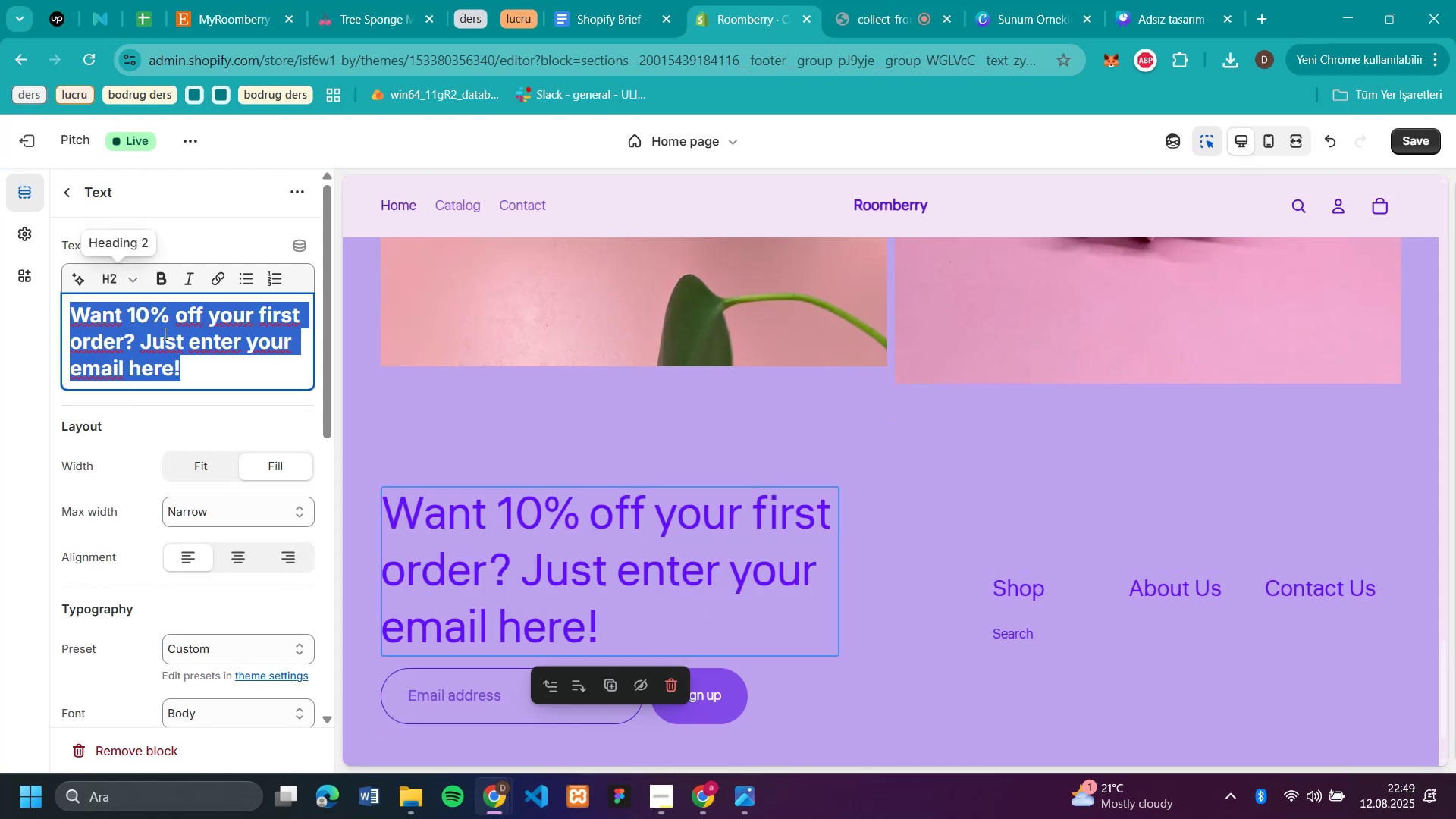 
left_click([121, 274])
 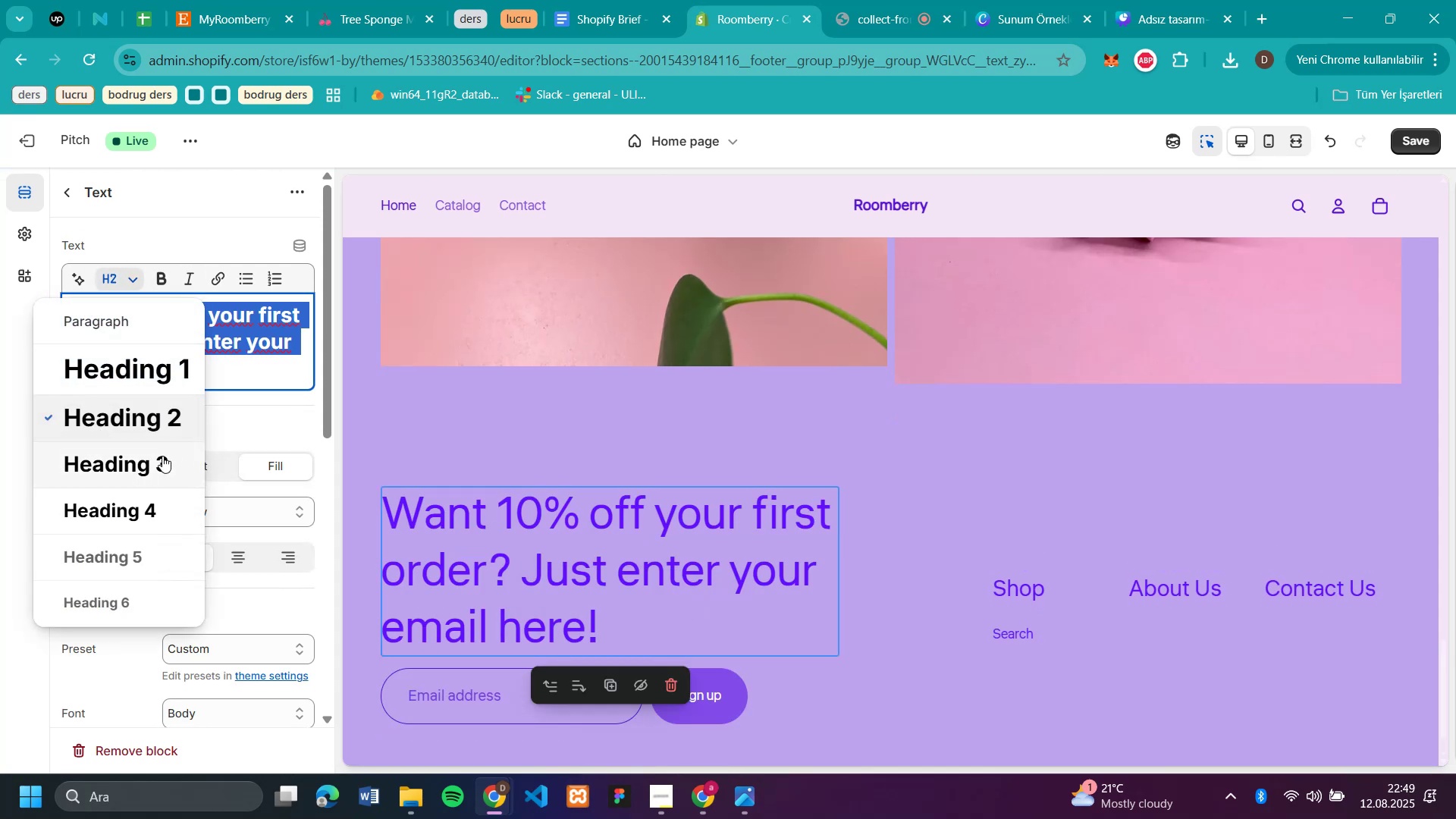 
left_click([162, 456])
 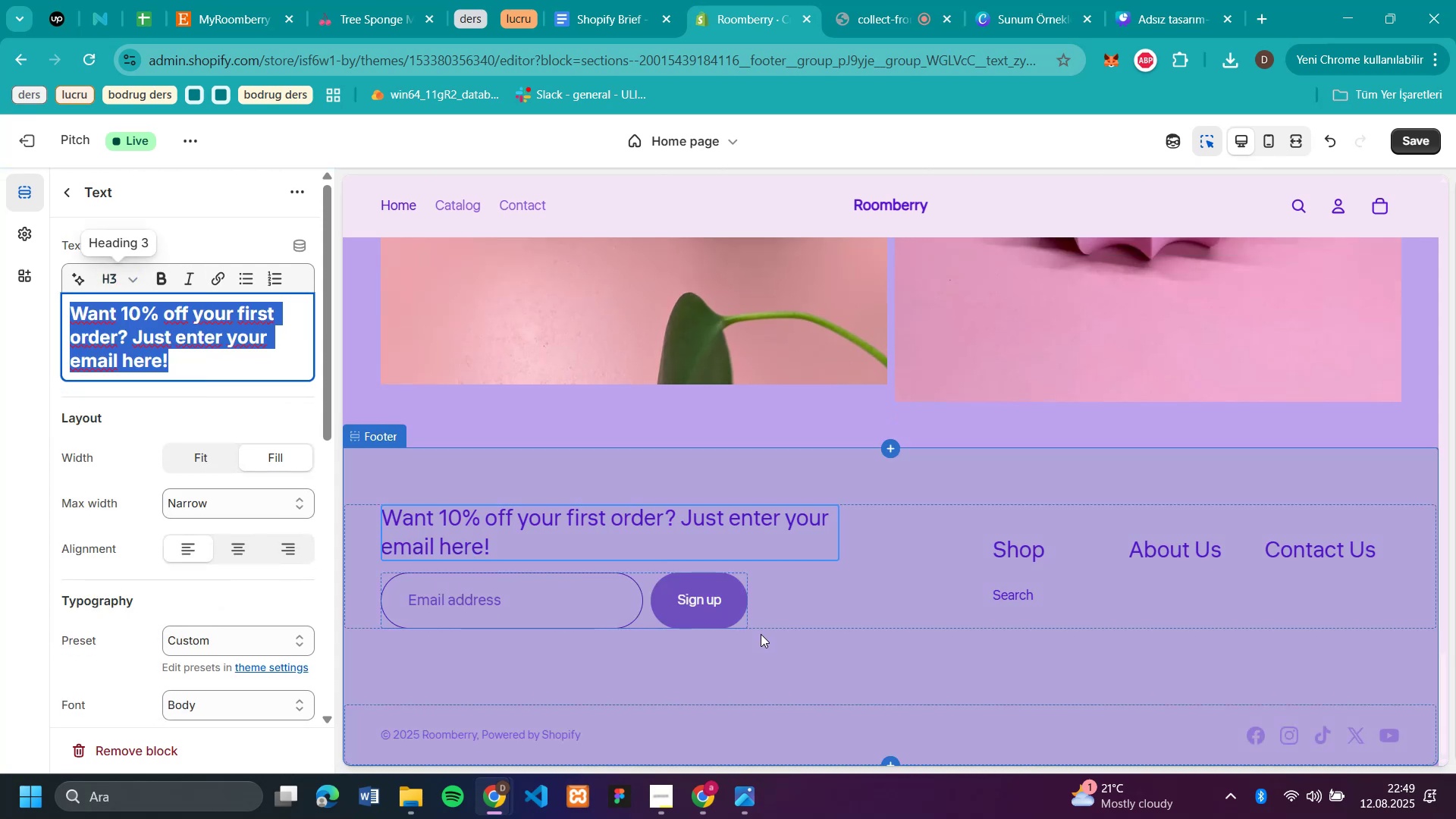 
left_click([673, 604])
 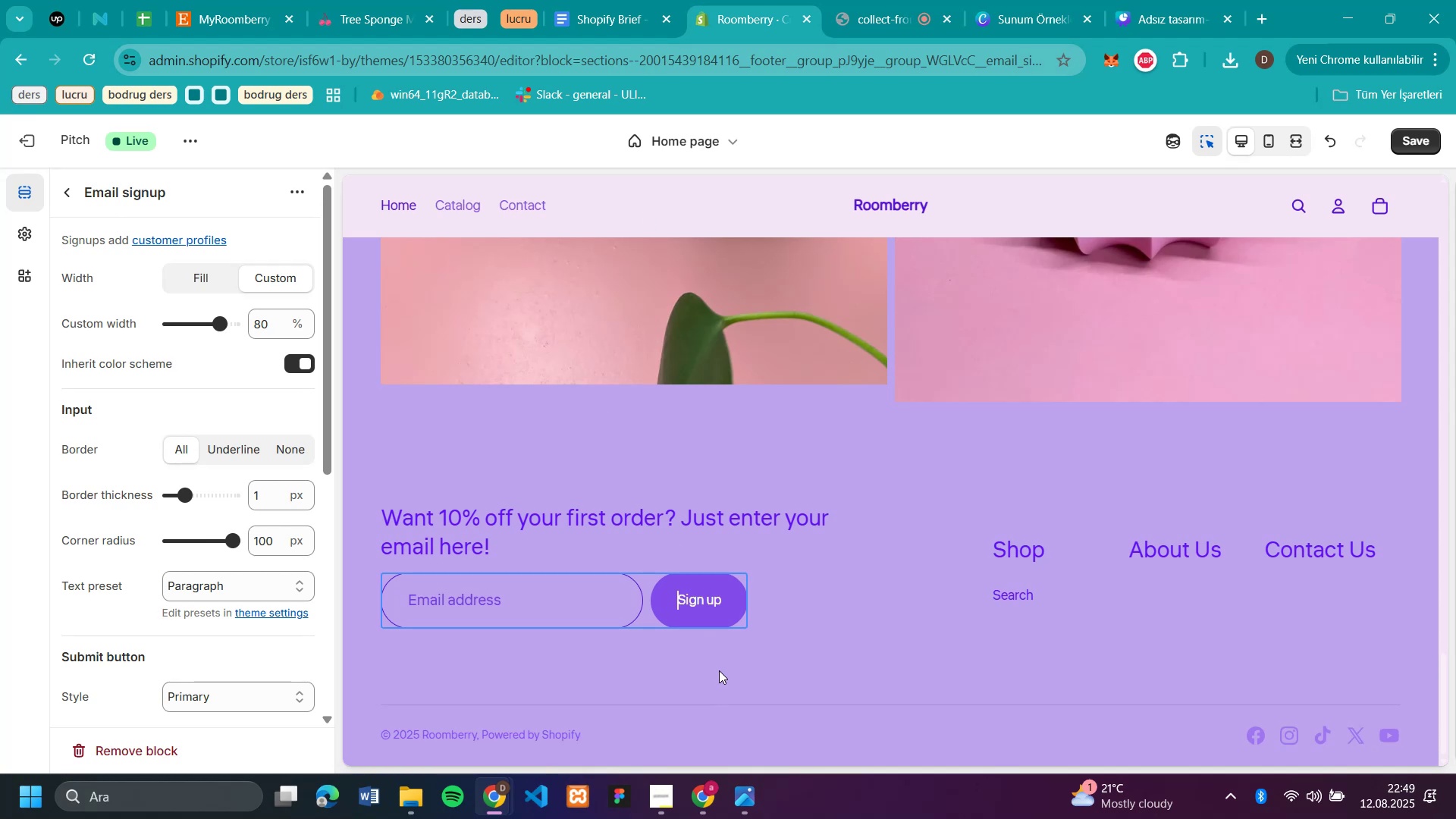 
left_click([697, 601])
 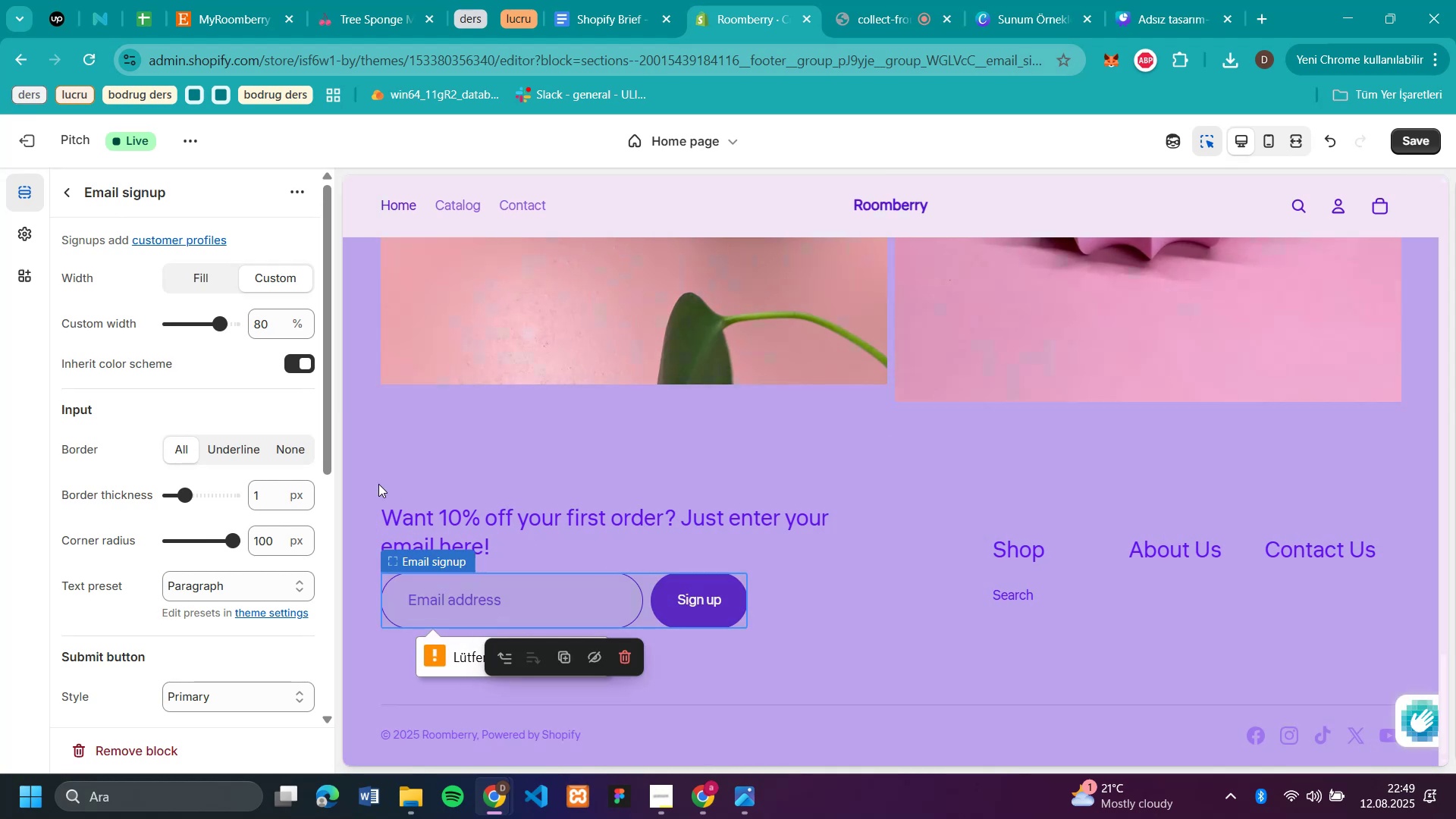 
scroll: coordinate [226, 457], scroll_direction: down, amount: 4.0
 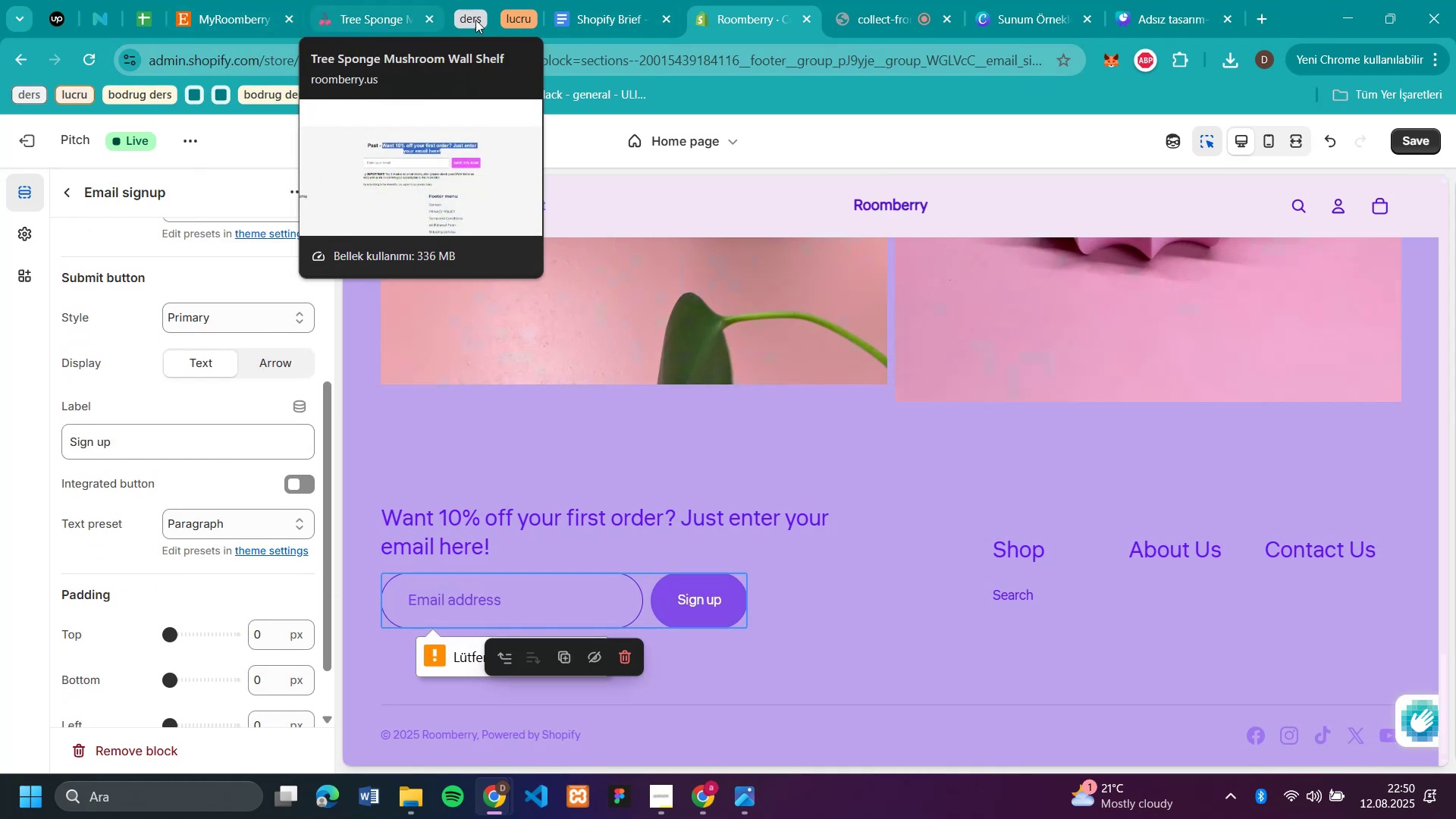 
wait(5.14)
 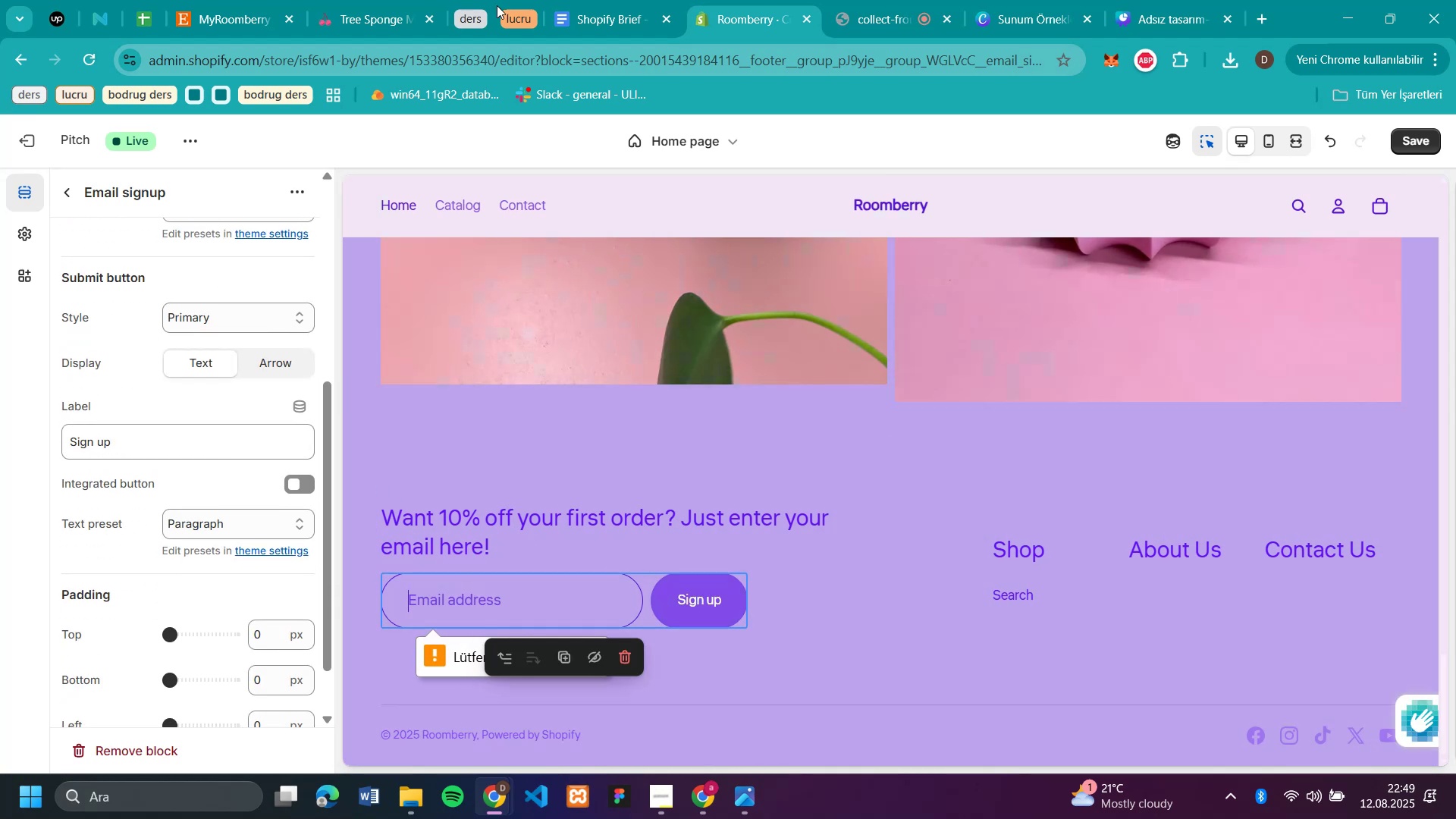 
left_click([396, 20])
 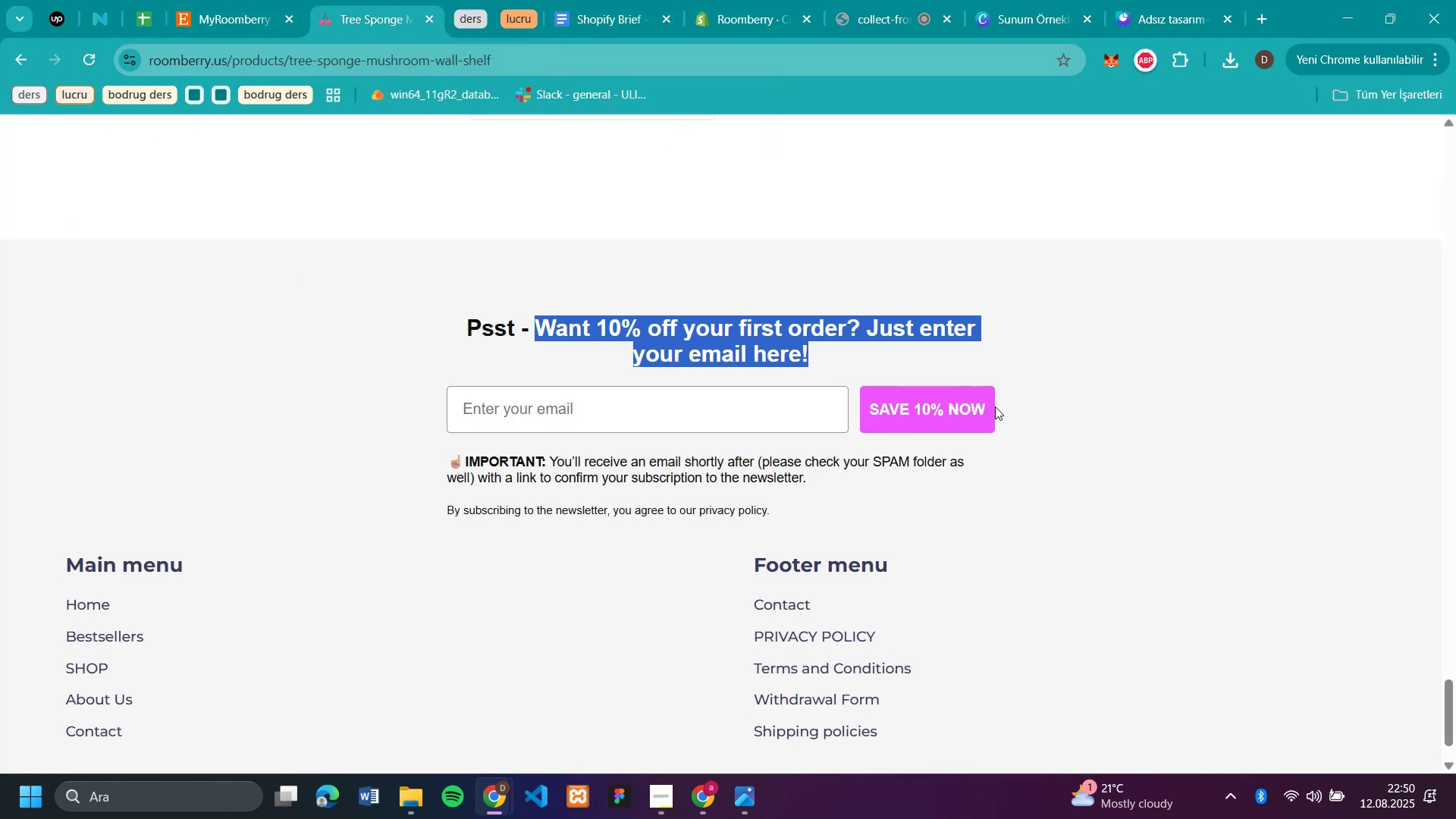 
left_click_drag(start_coordinate=[991, 405], to_coordinate=[928, 413])
 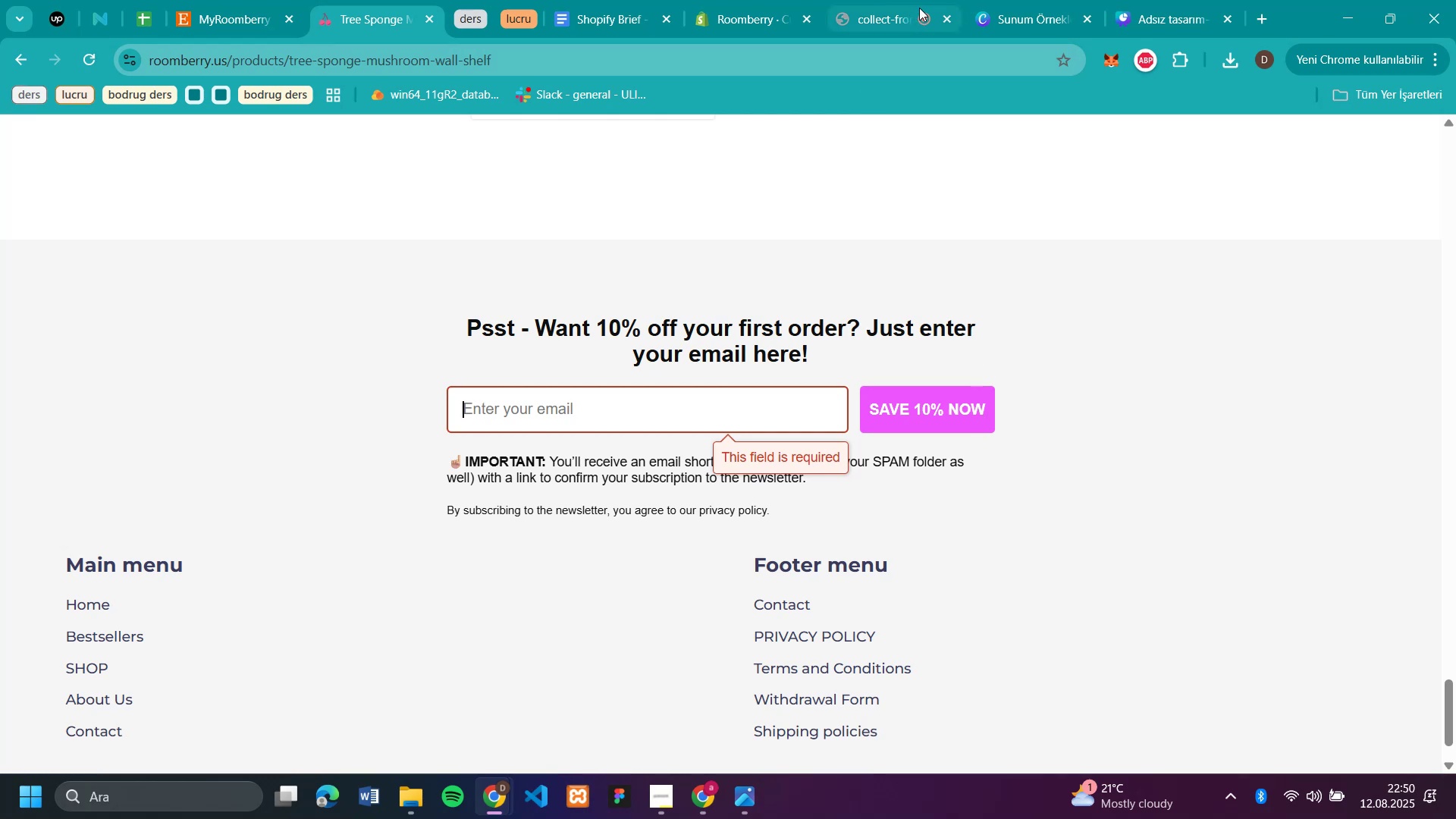 
mouse_move([1016, 17])
 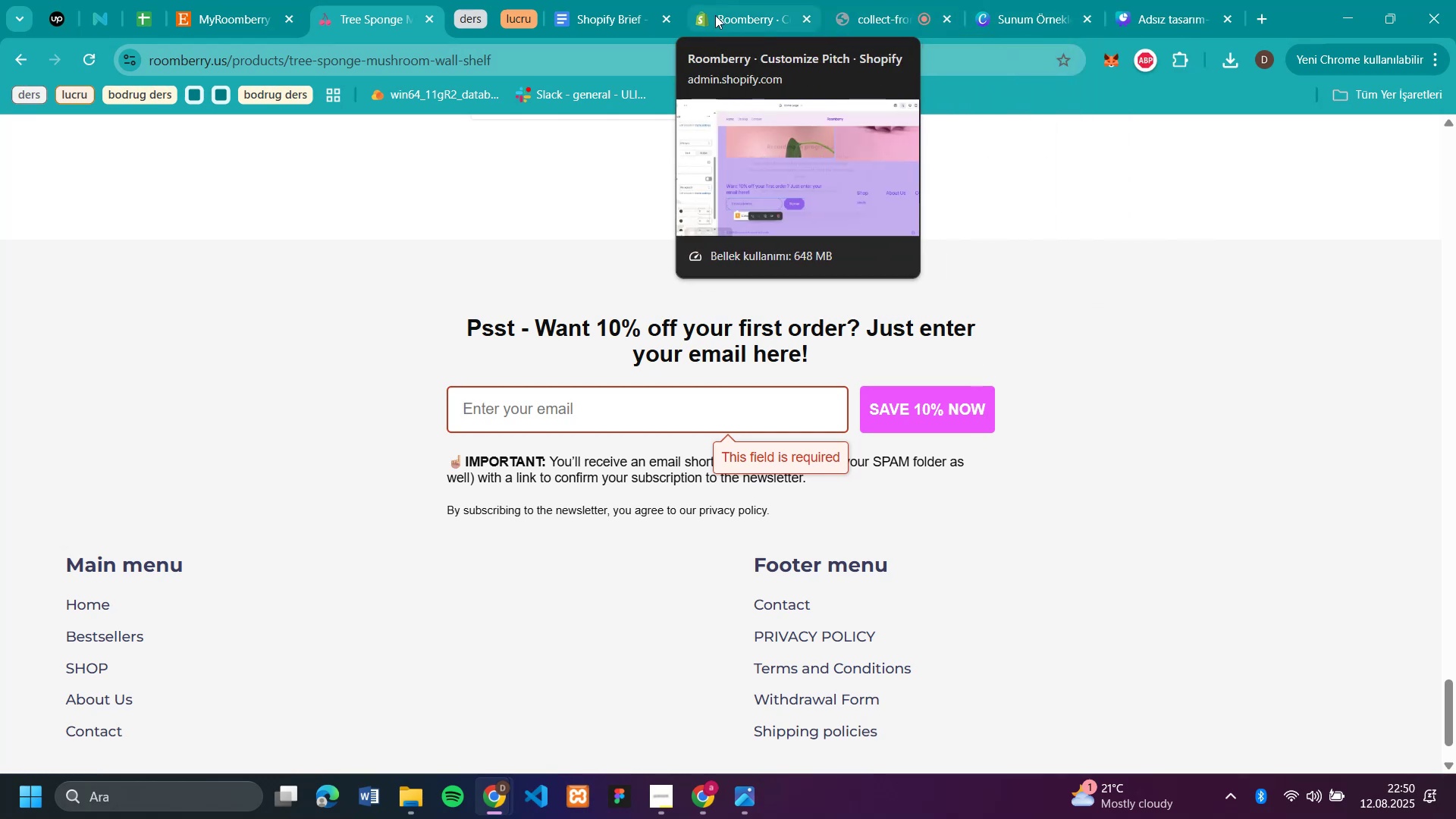 
left_click([715, 15])
 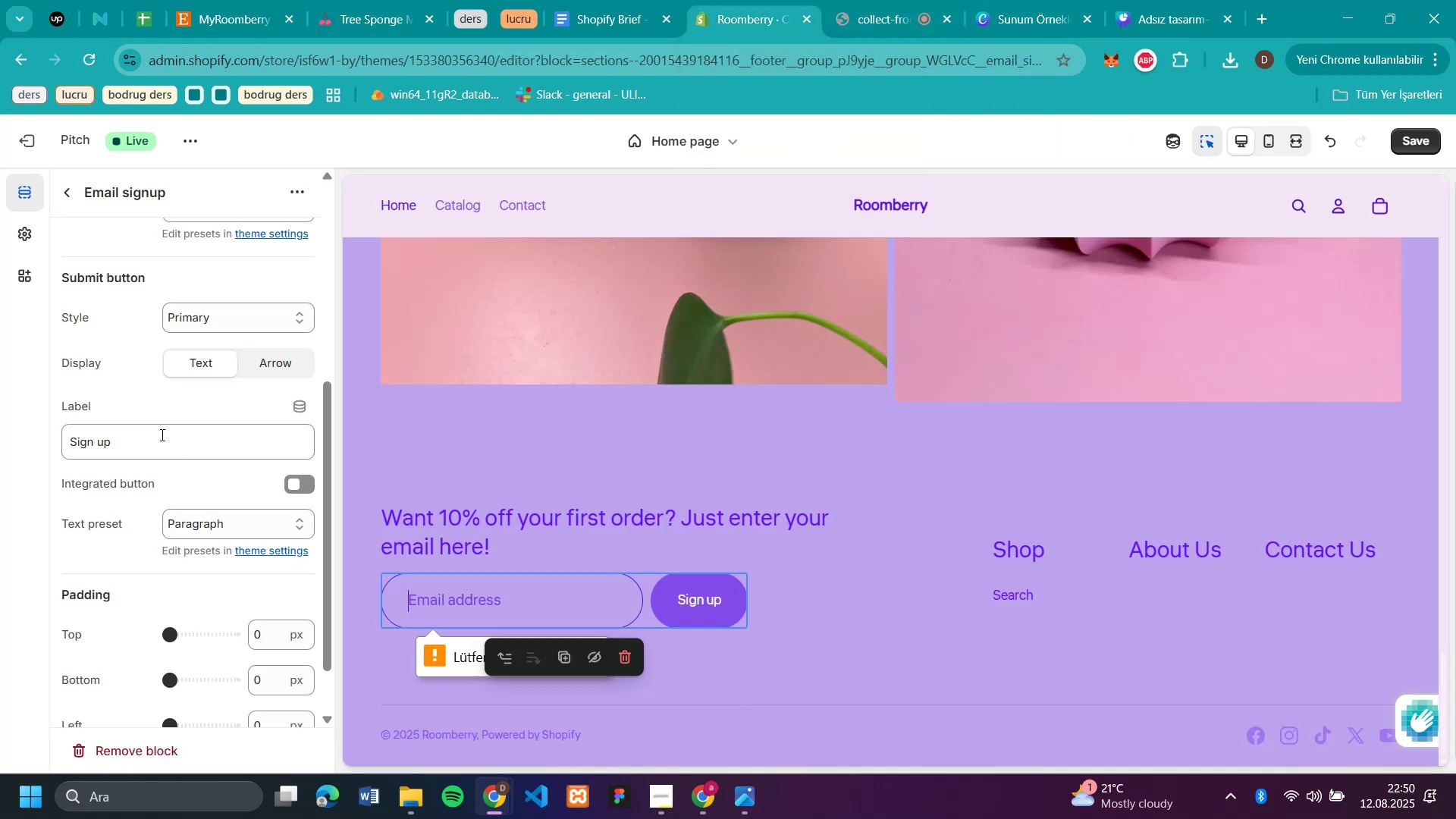 
left_click_drag(start_coordinate=[161, 440], to_coordinate=[0, 446])
 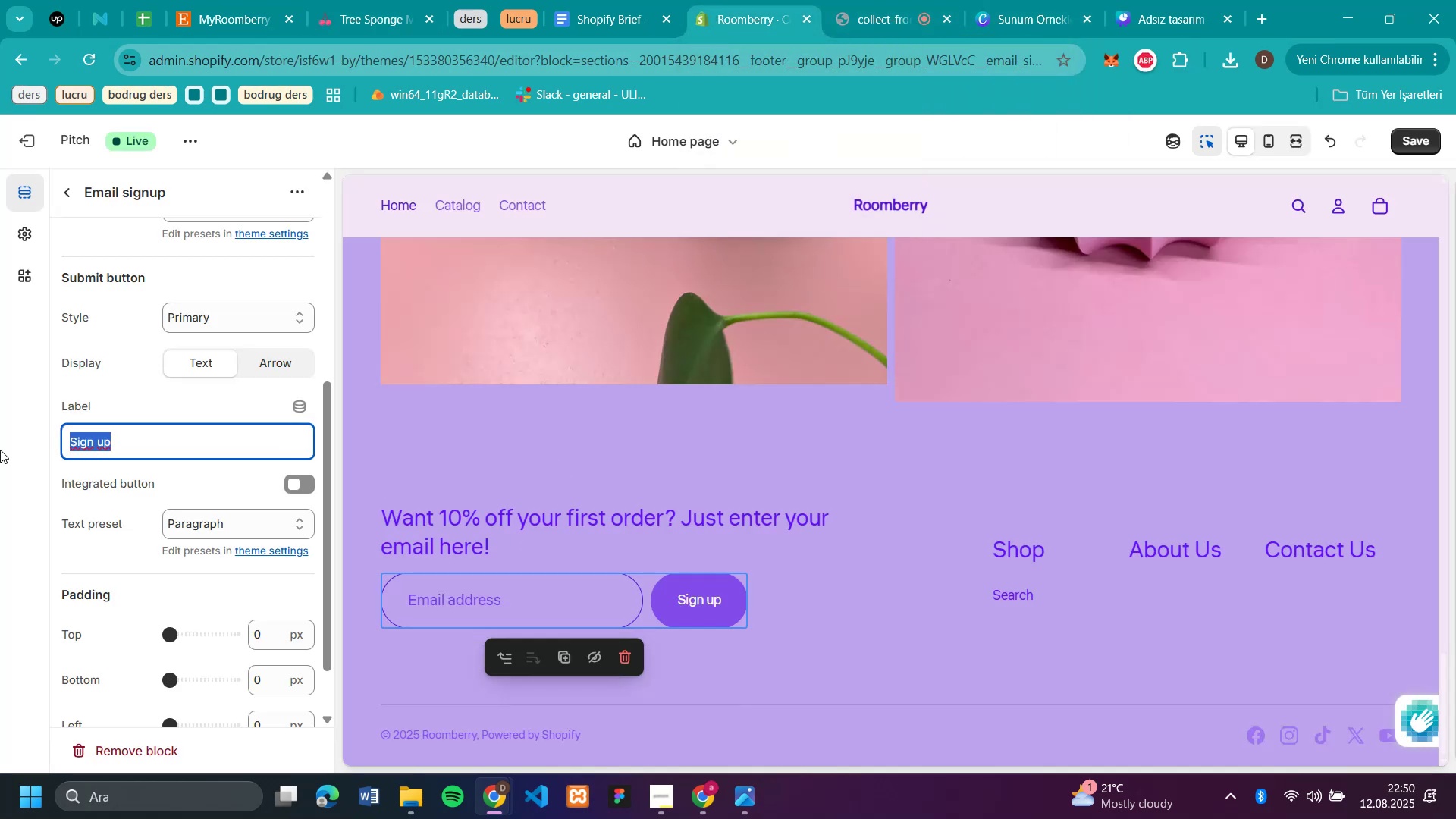 
type(Save %10 NOW)
 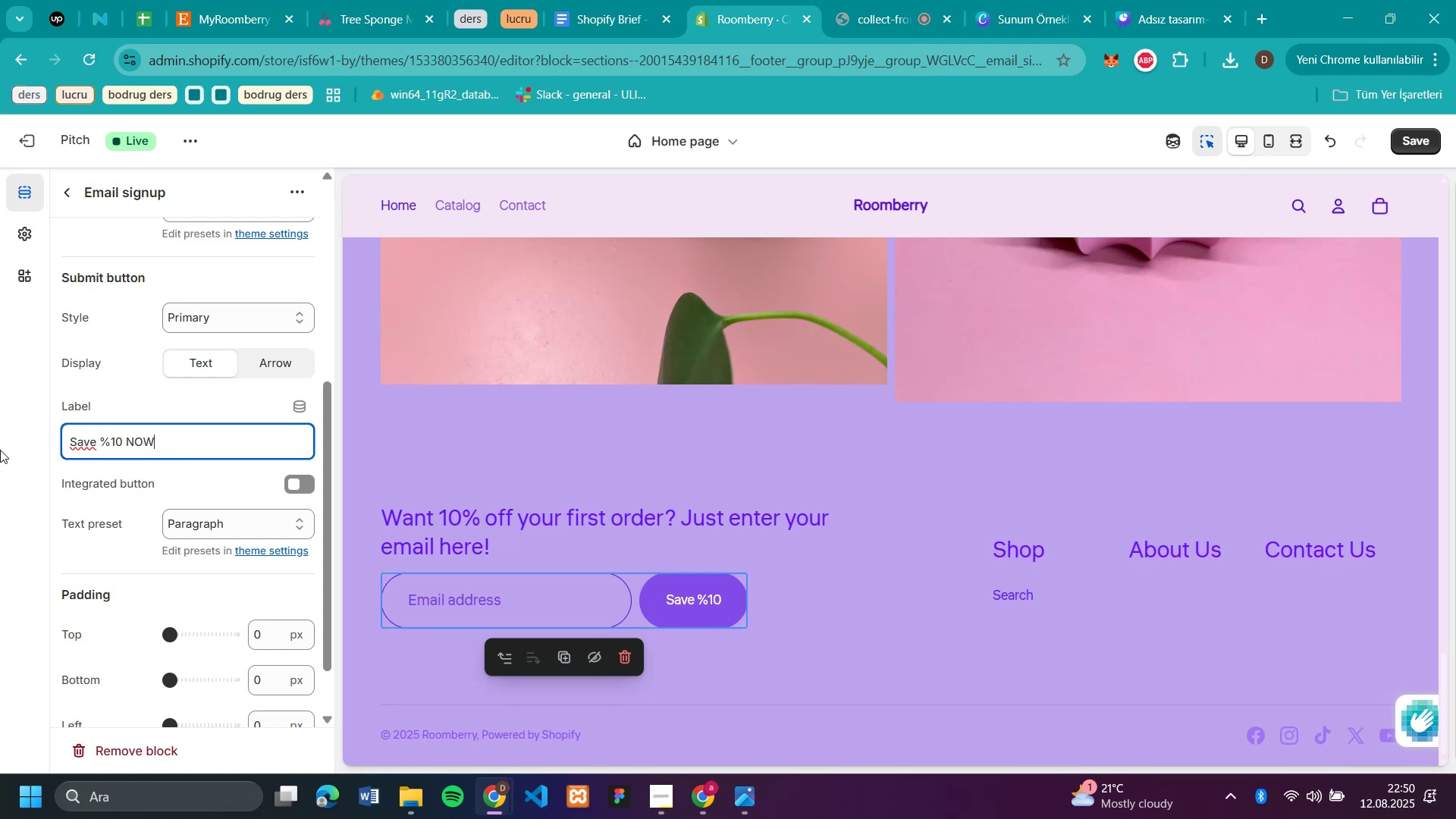 
scroll: coordinate [1025, 438], scroll_direction: down, amount: 2.0
 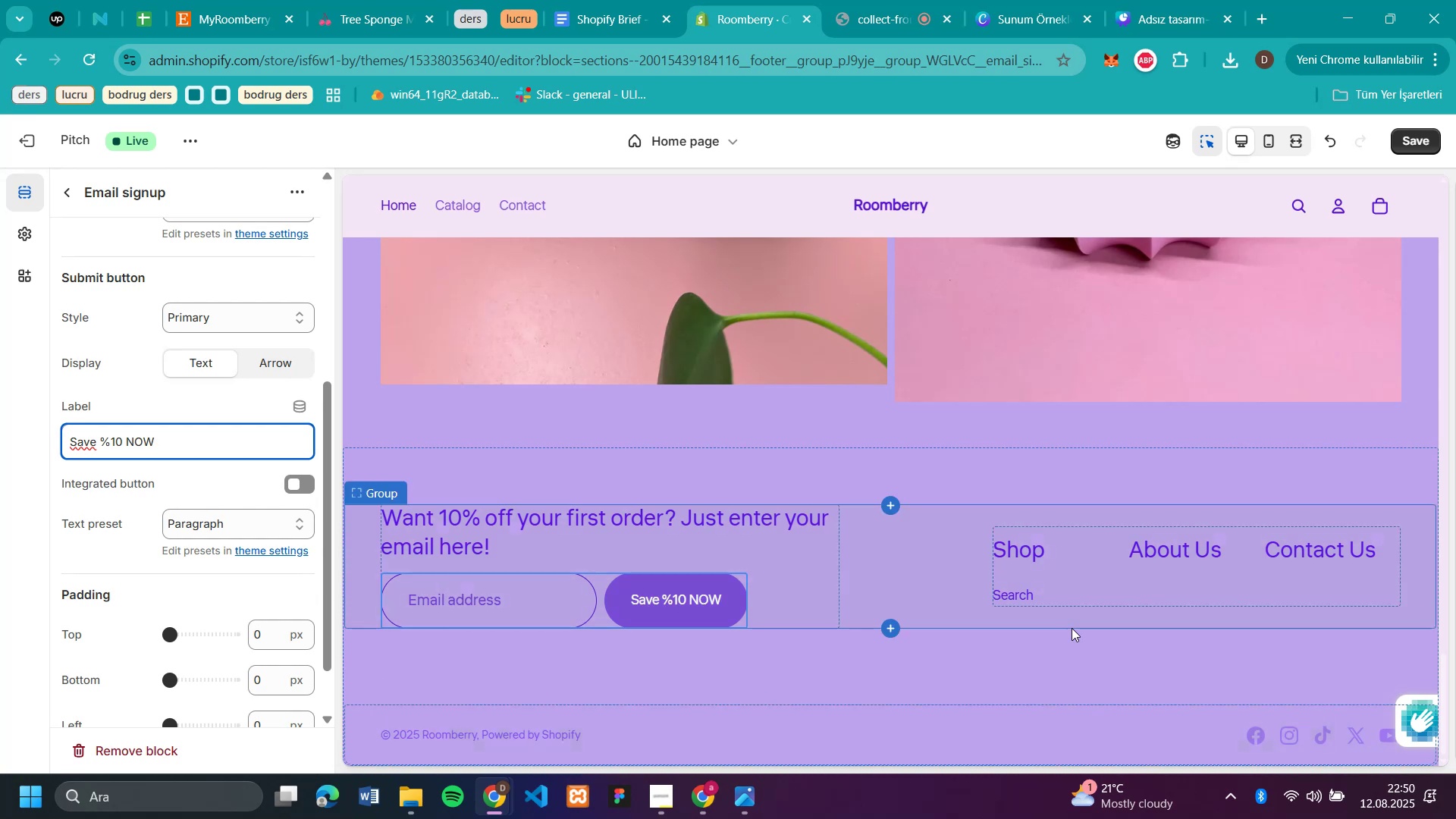 
wait(6.27)
 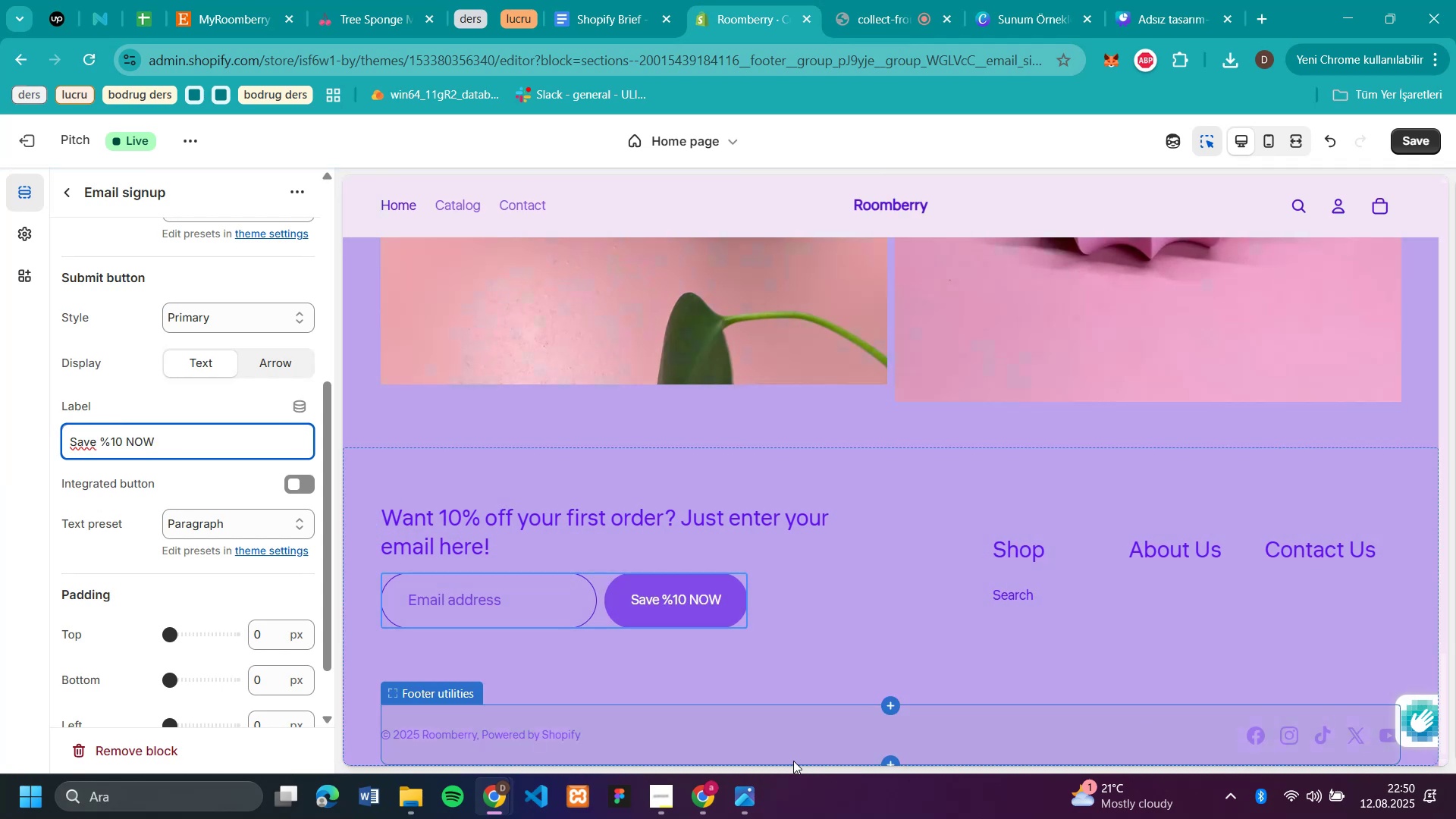 
scroll: coordinate [960, 577], scroll_direction: up, amount: 3.0
 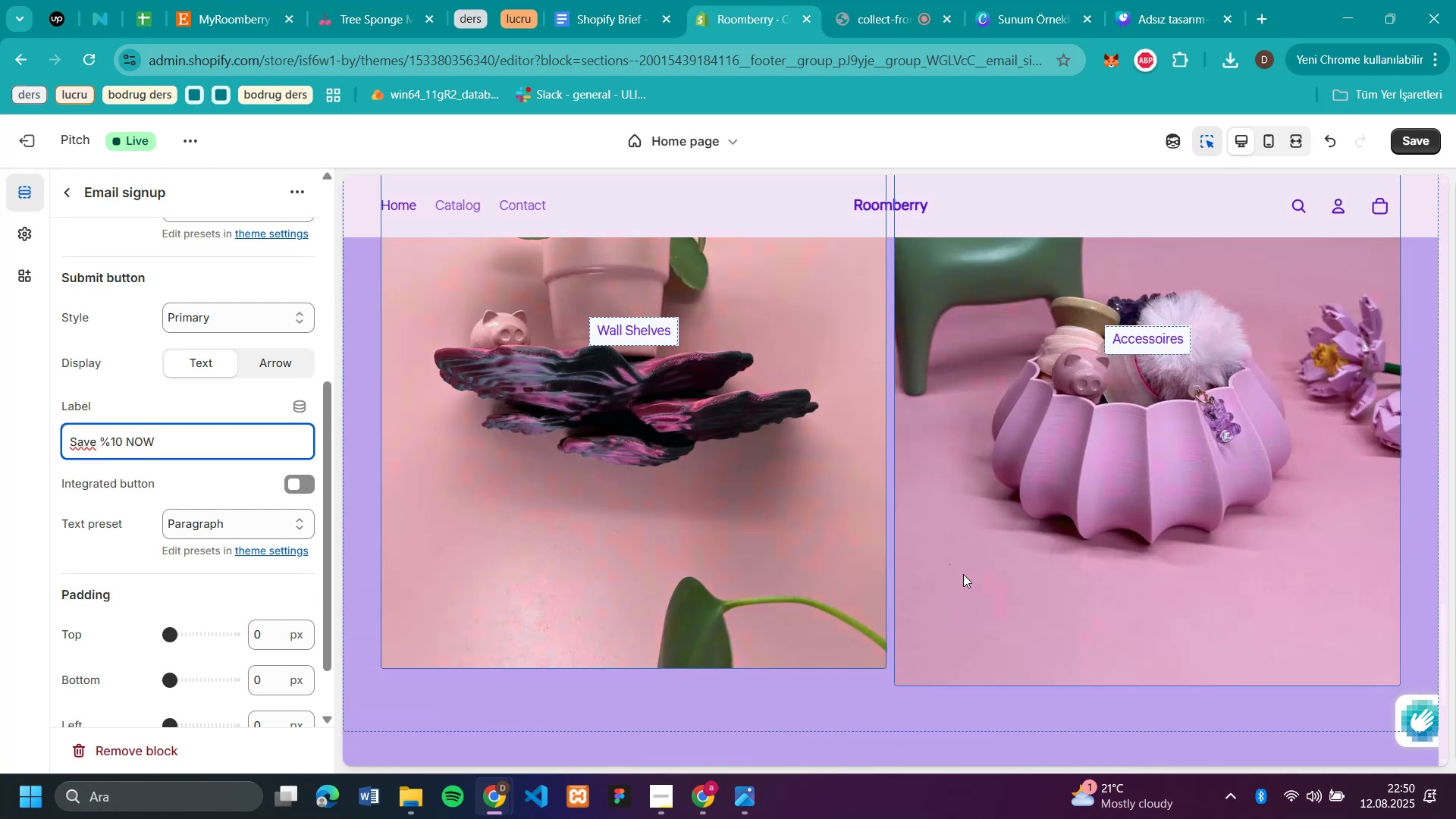 
scroll: coordinate [974, 570], scroll_direction: down, amount: 7.0
 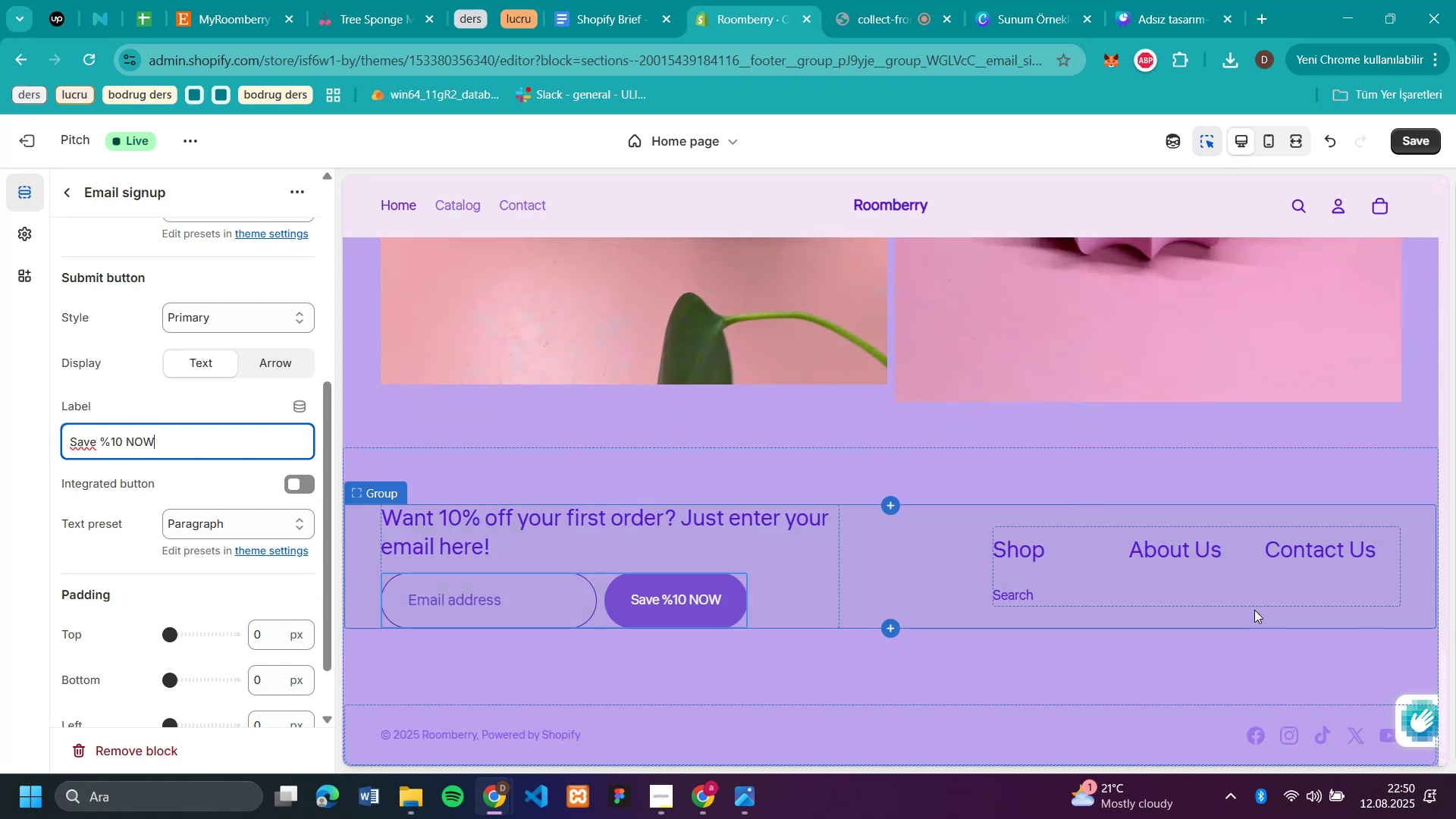 
scroll: coordinate [882, 495], scroll_direction: up, amount: 7.0
 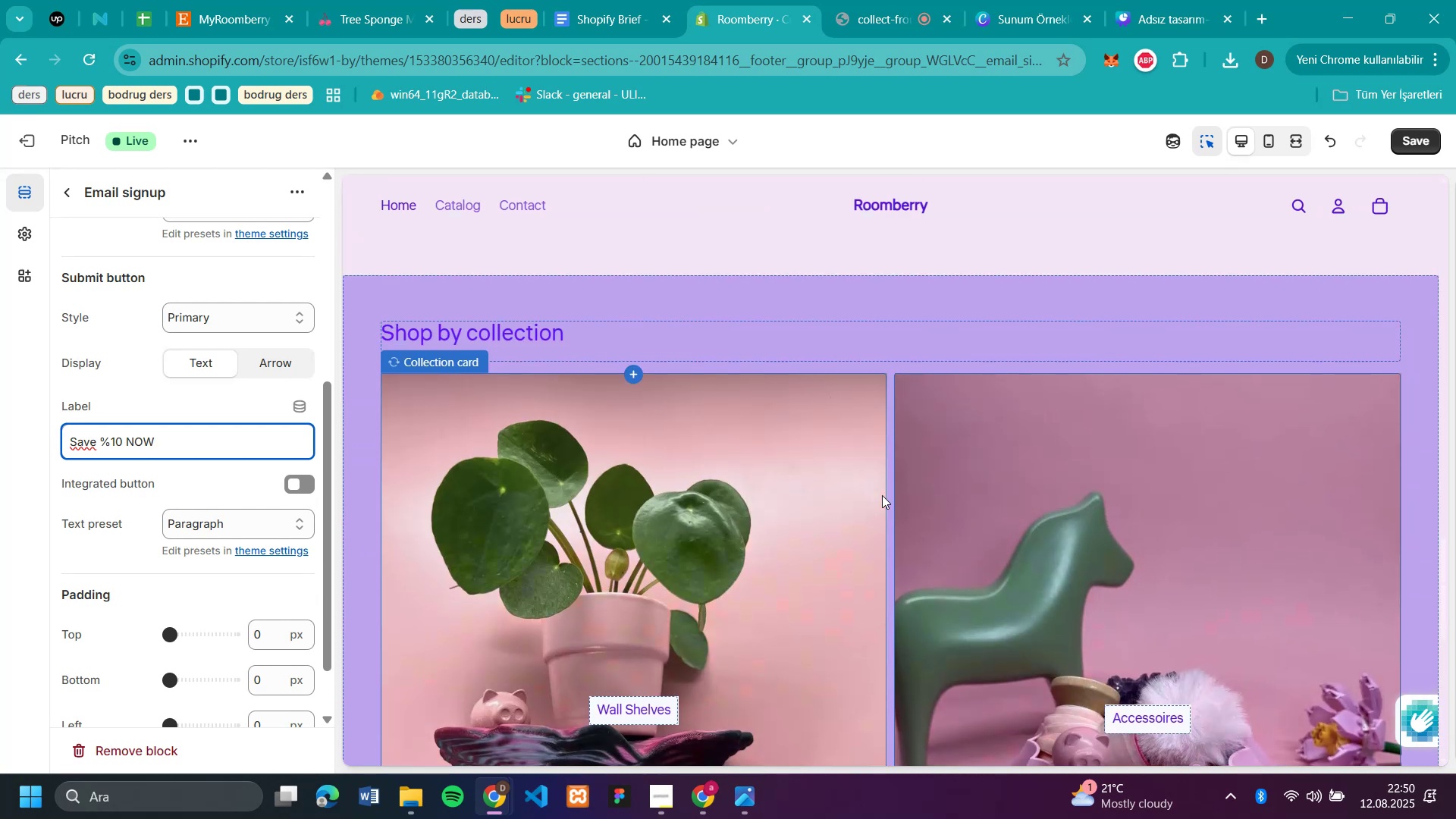 
scroll: coordinate [882, 495], scroll_direction: down, amount: 8.0
 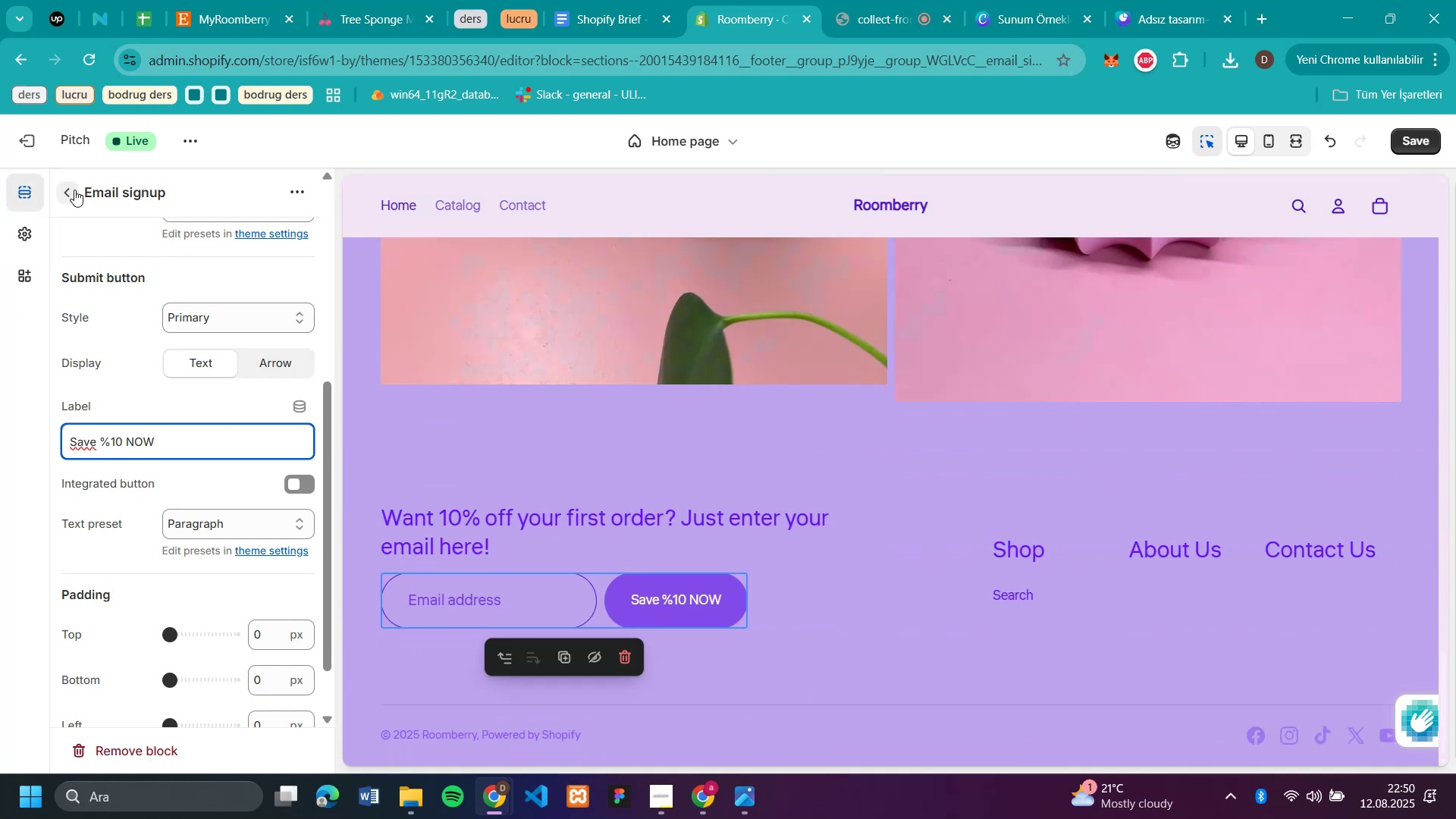 
left_click([62, 189])
 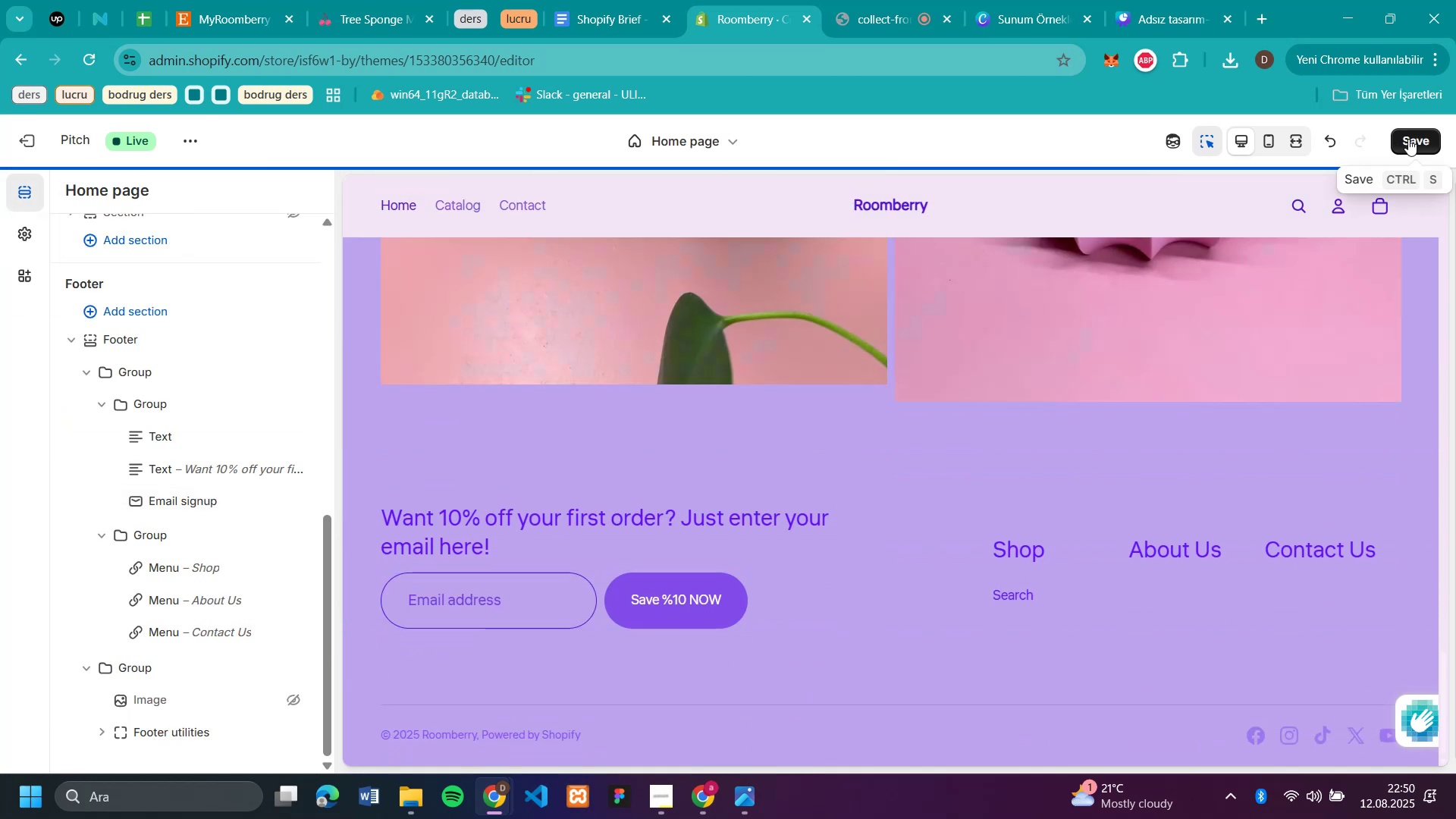 
left_click([1410, 140])
 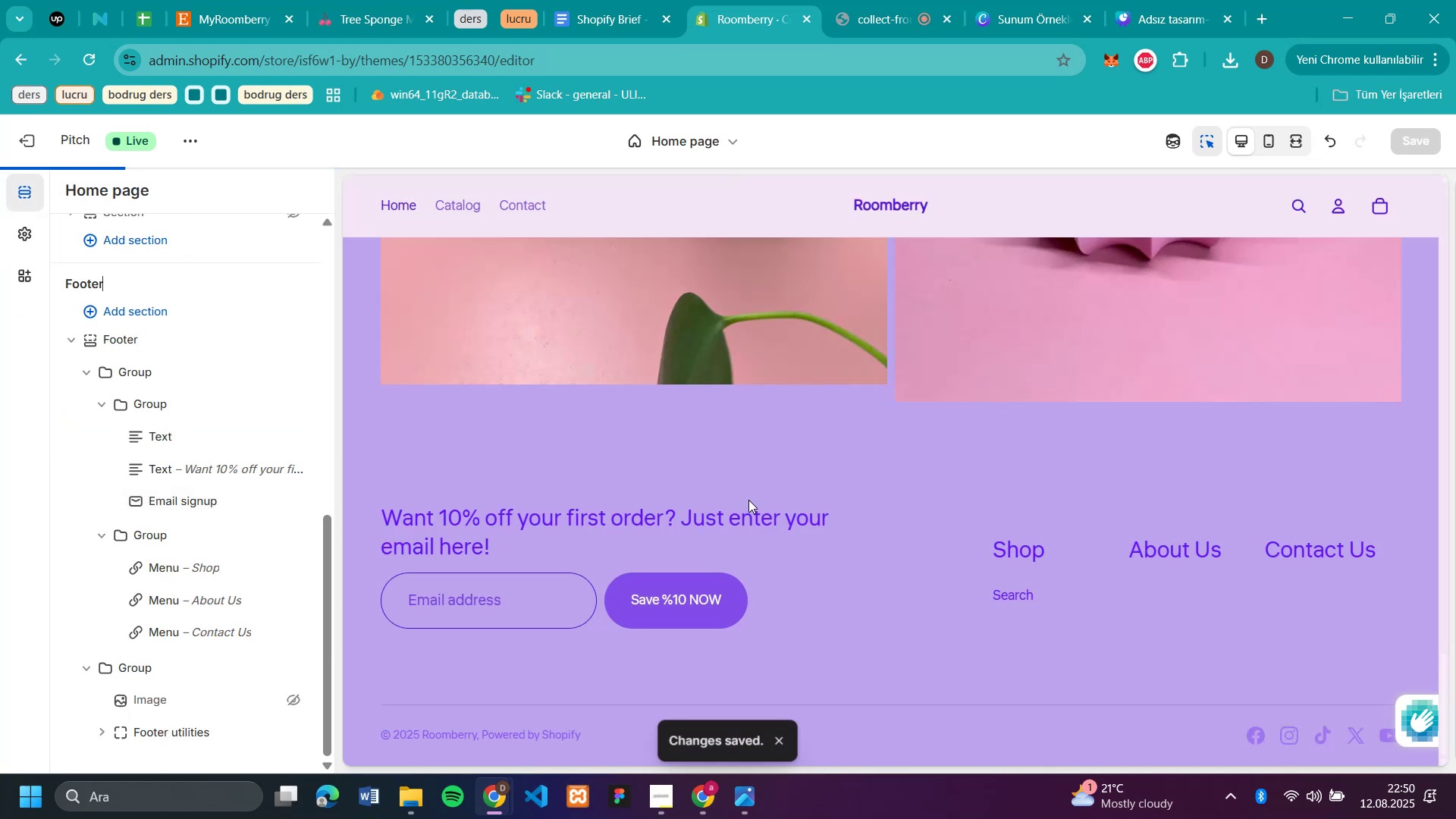 
scroll: coordinate [996, 485], scroll_direction: up, amount: 24.0
 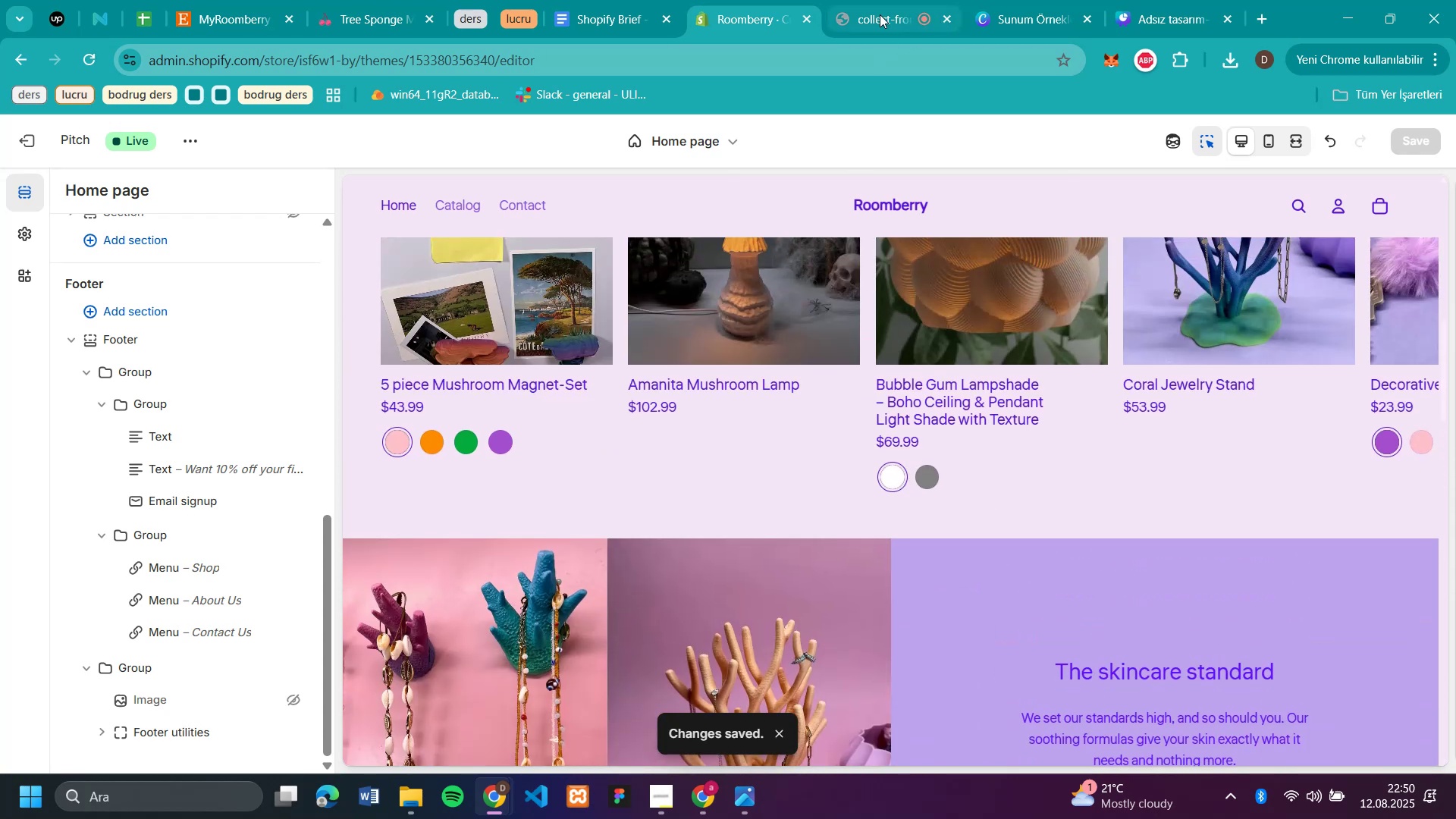 
left_click([878, 14])
 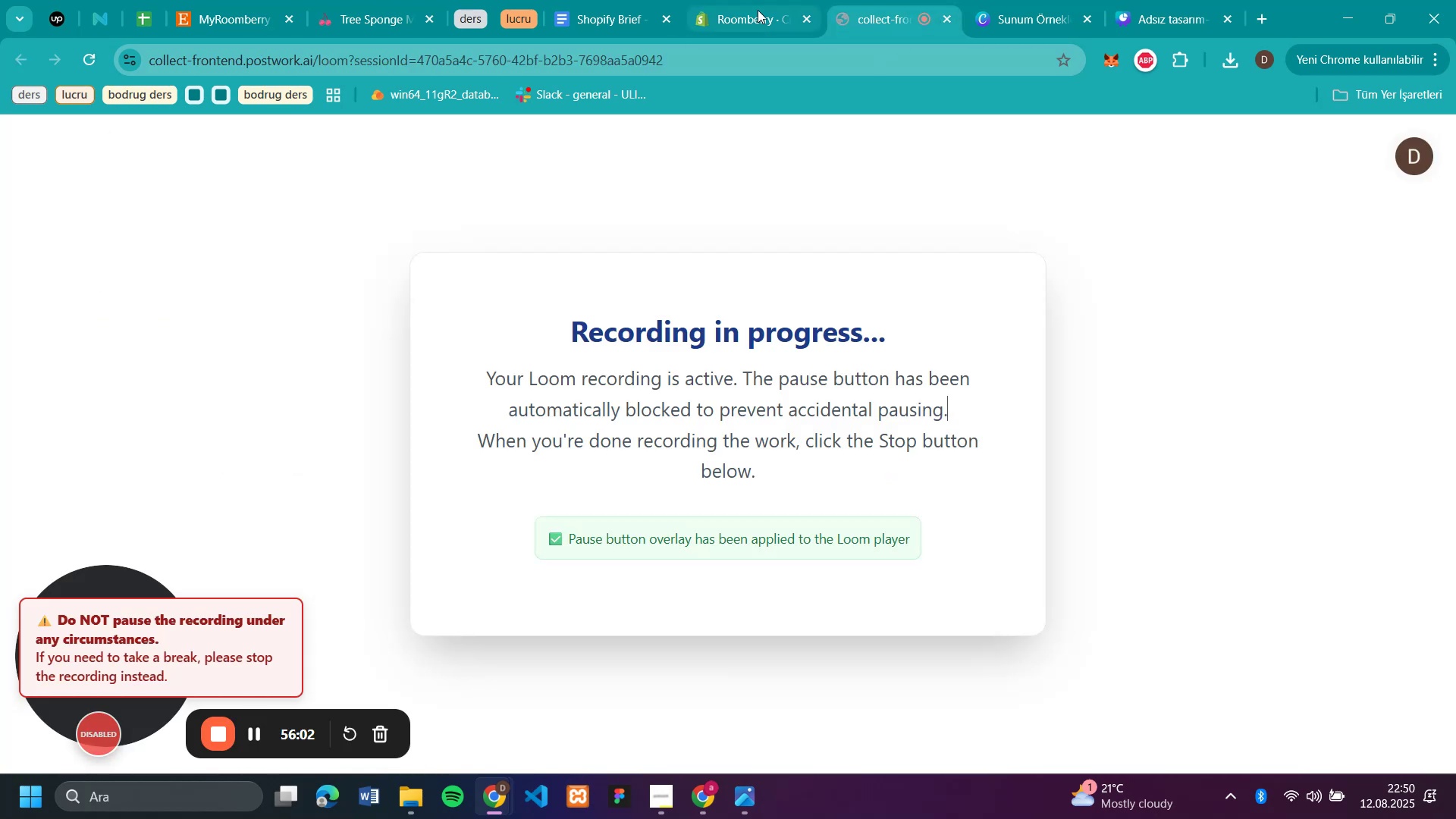 
left_click([729, 13])
 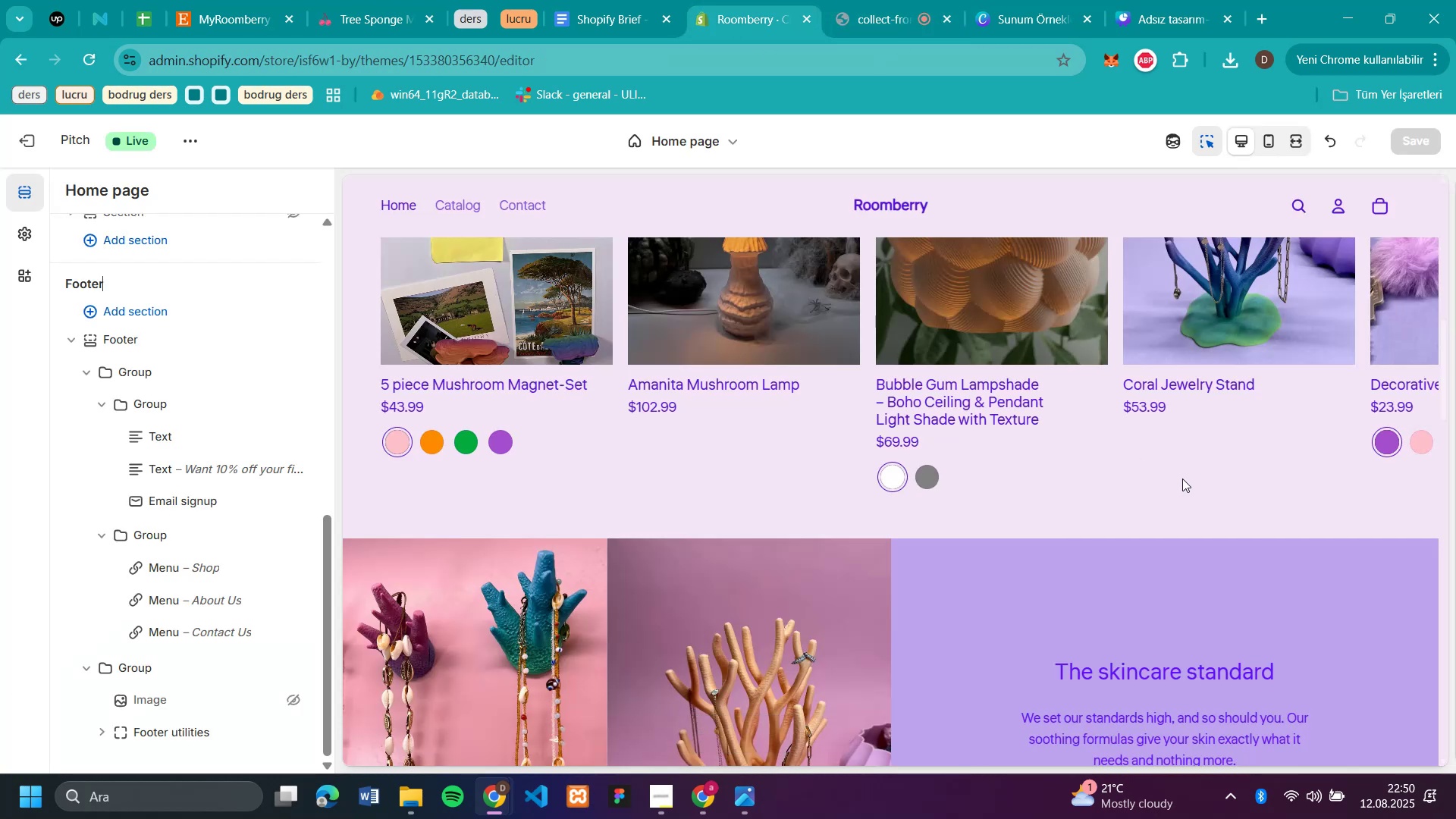 
scroll: coordinate [1181, 477], scroll_direction: up, amount: 14.0
 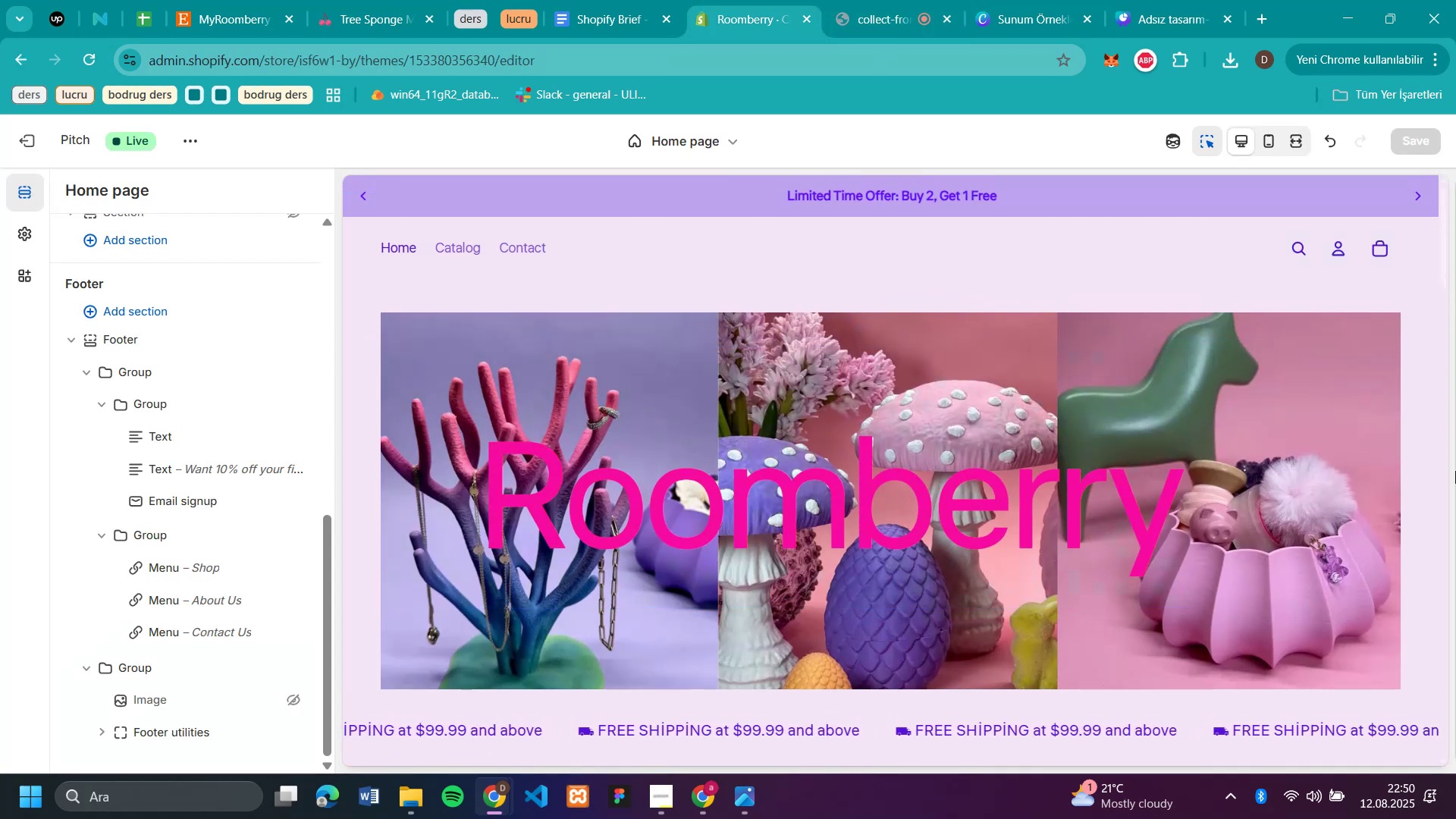 
scroll: coordinate [1183, 428], scroll_direction: down, amount: 17.0
 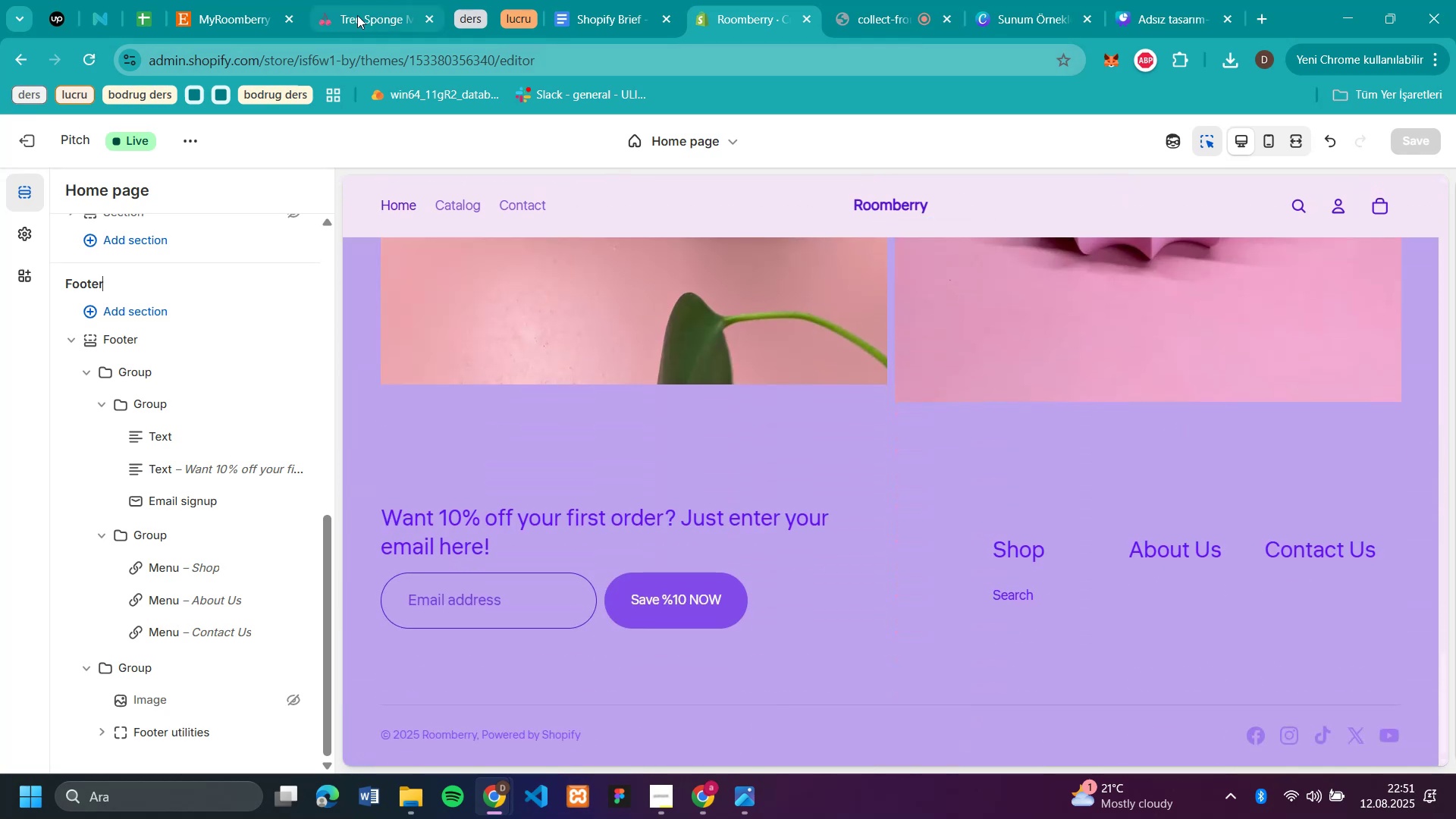 
left_click([357, 15])
 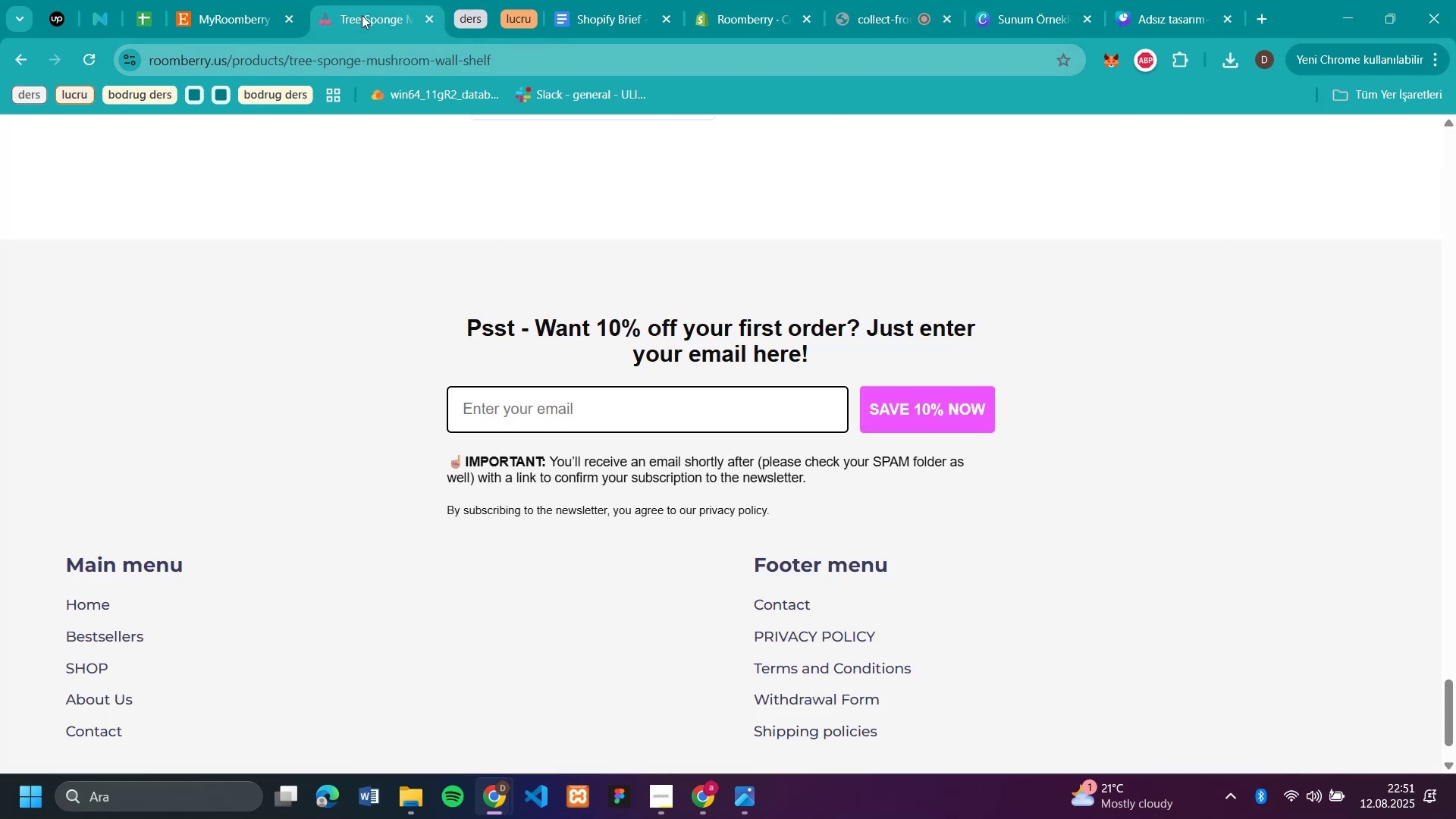 
scroll: coordinate [754, 325], scroll_direction: up, amount: 32.0
 